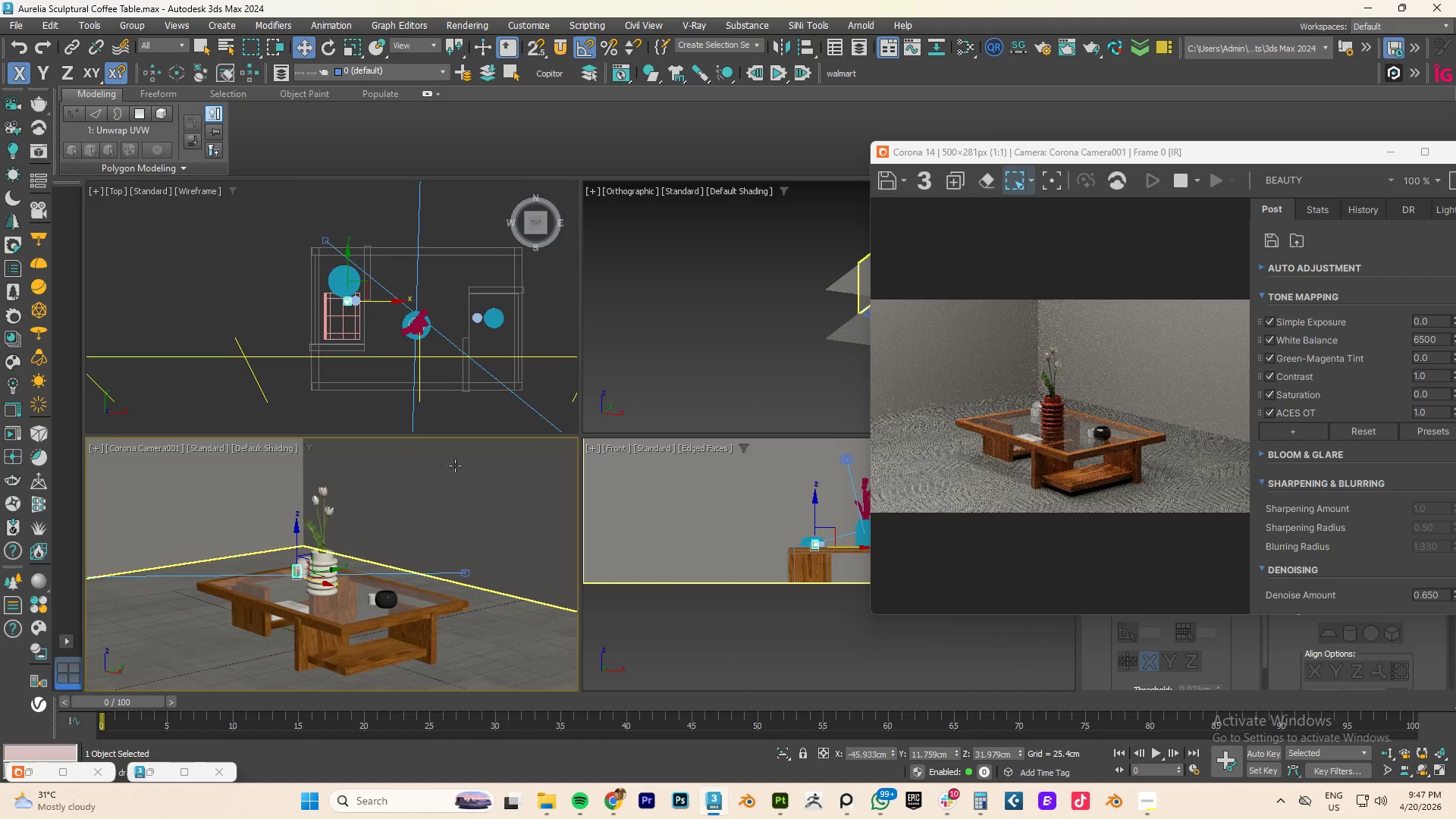 
mouse_move([549, 453])
 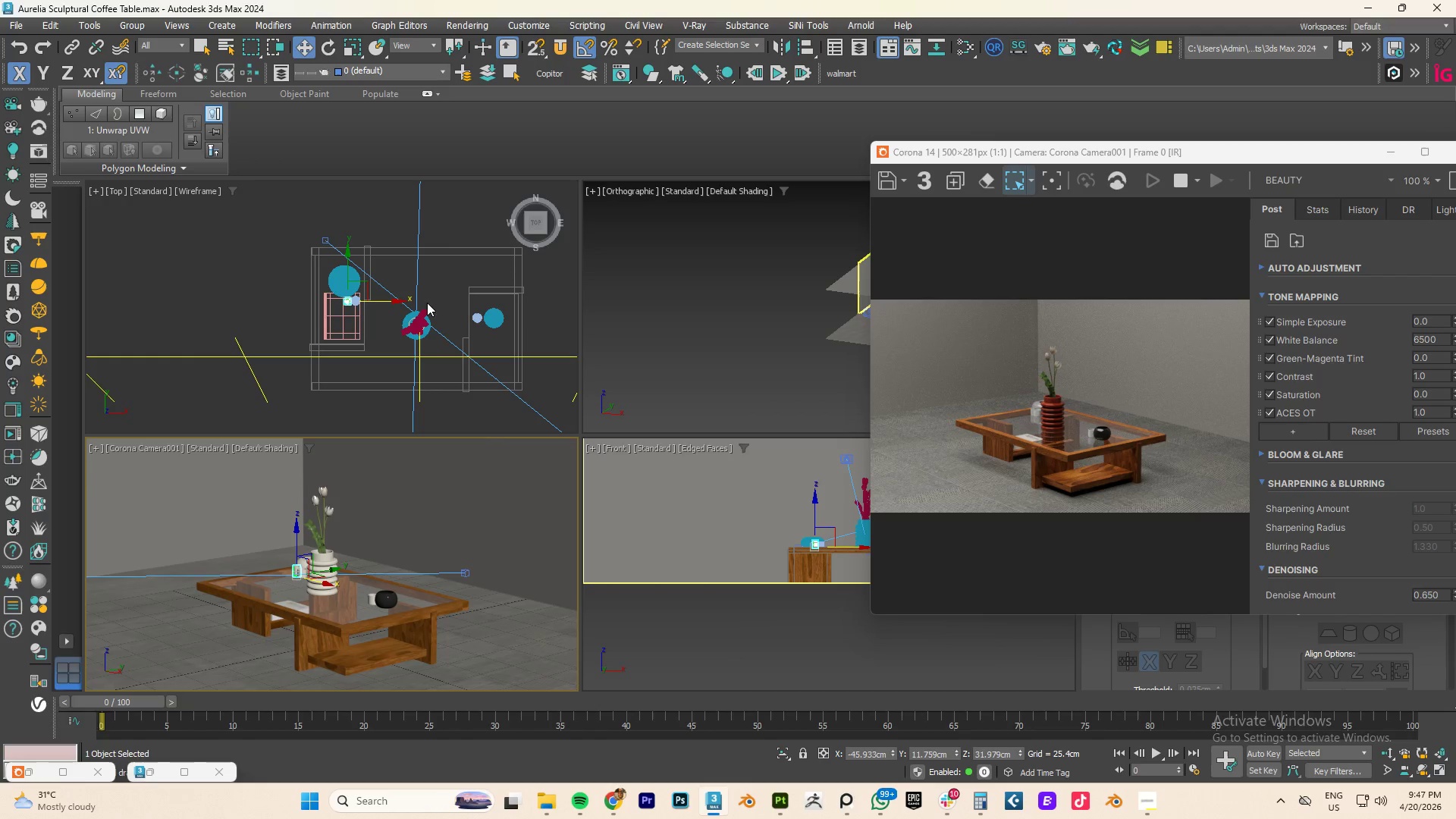 
scroll: coordinate [483, 329], scroll_direction: down, amount: 5.0
 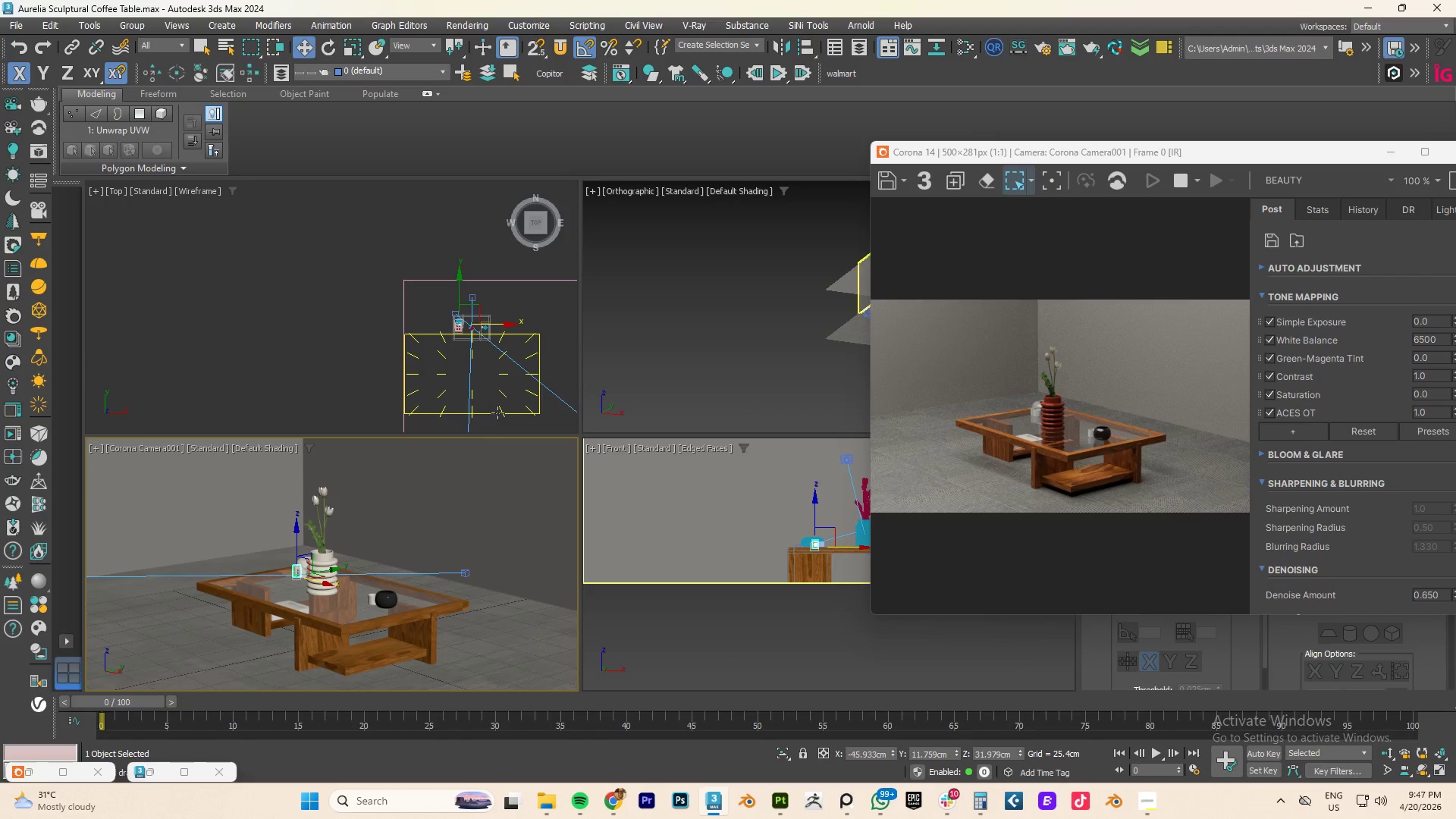 
left_click([497, 415])
 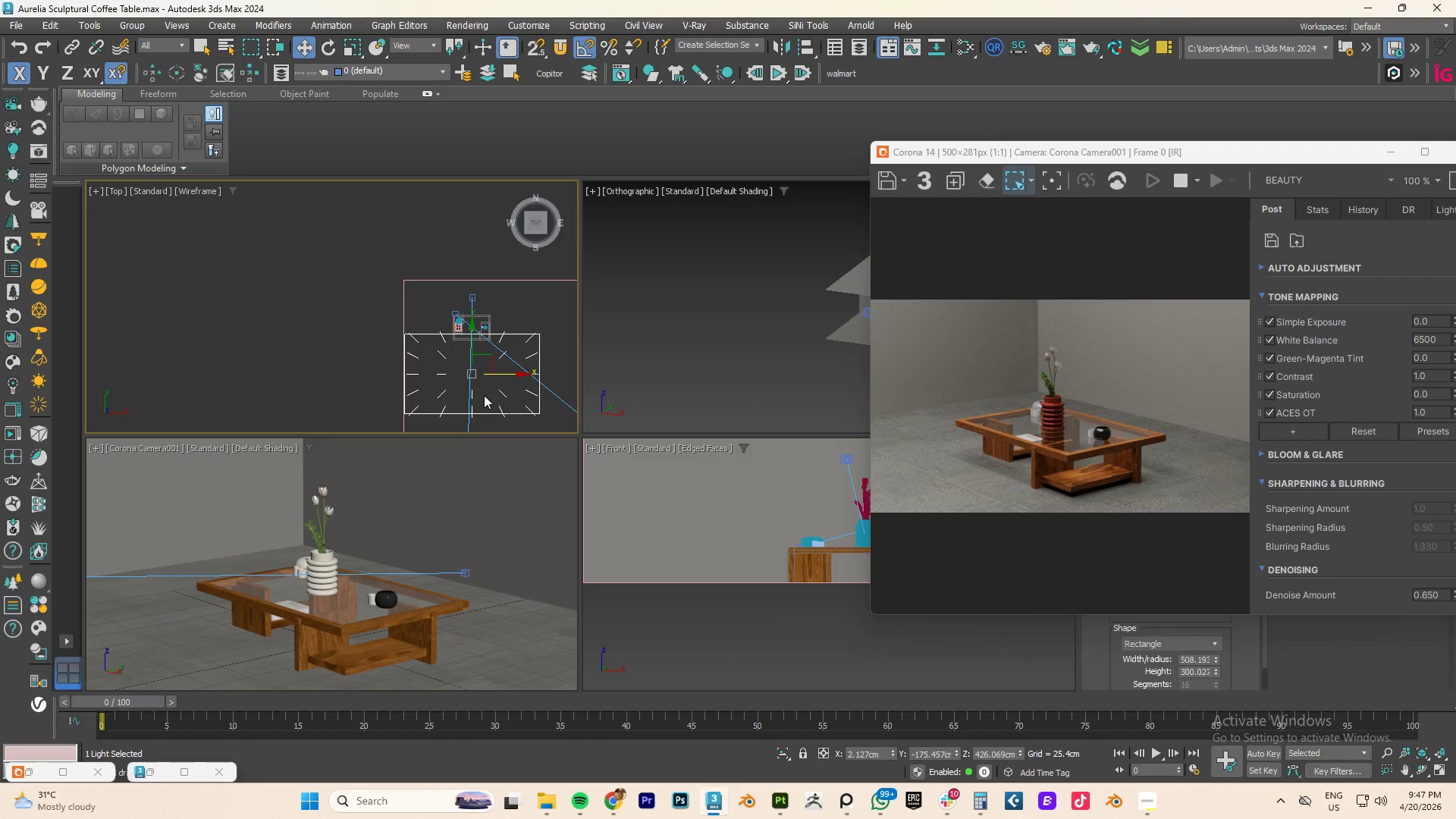 
key(E)
 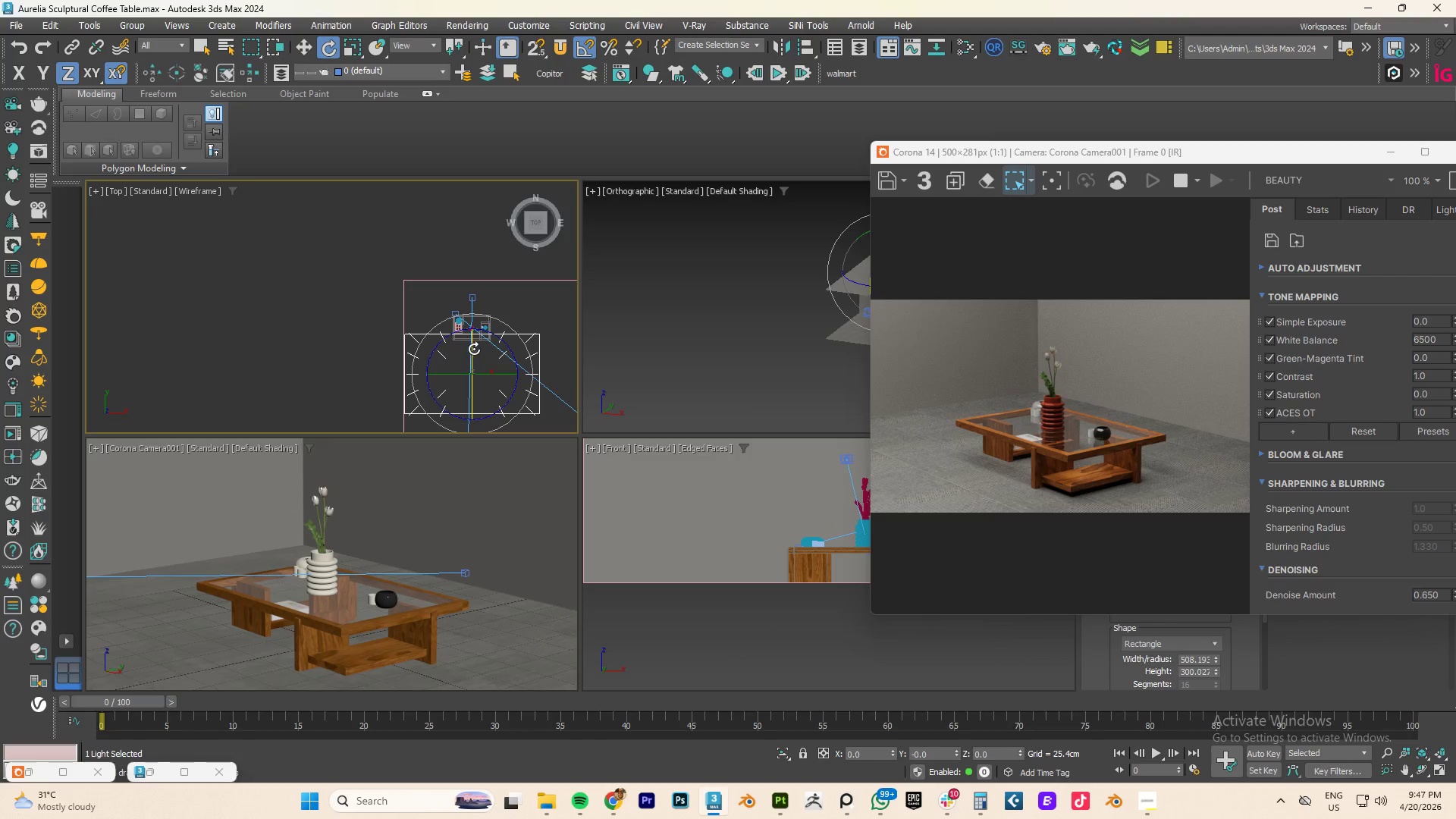 
left_click_drag(start_coordinate=[474, 349], to_coordinate=[472, 375])
 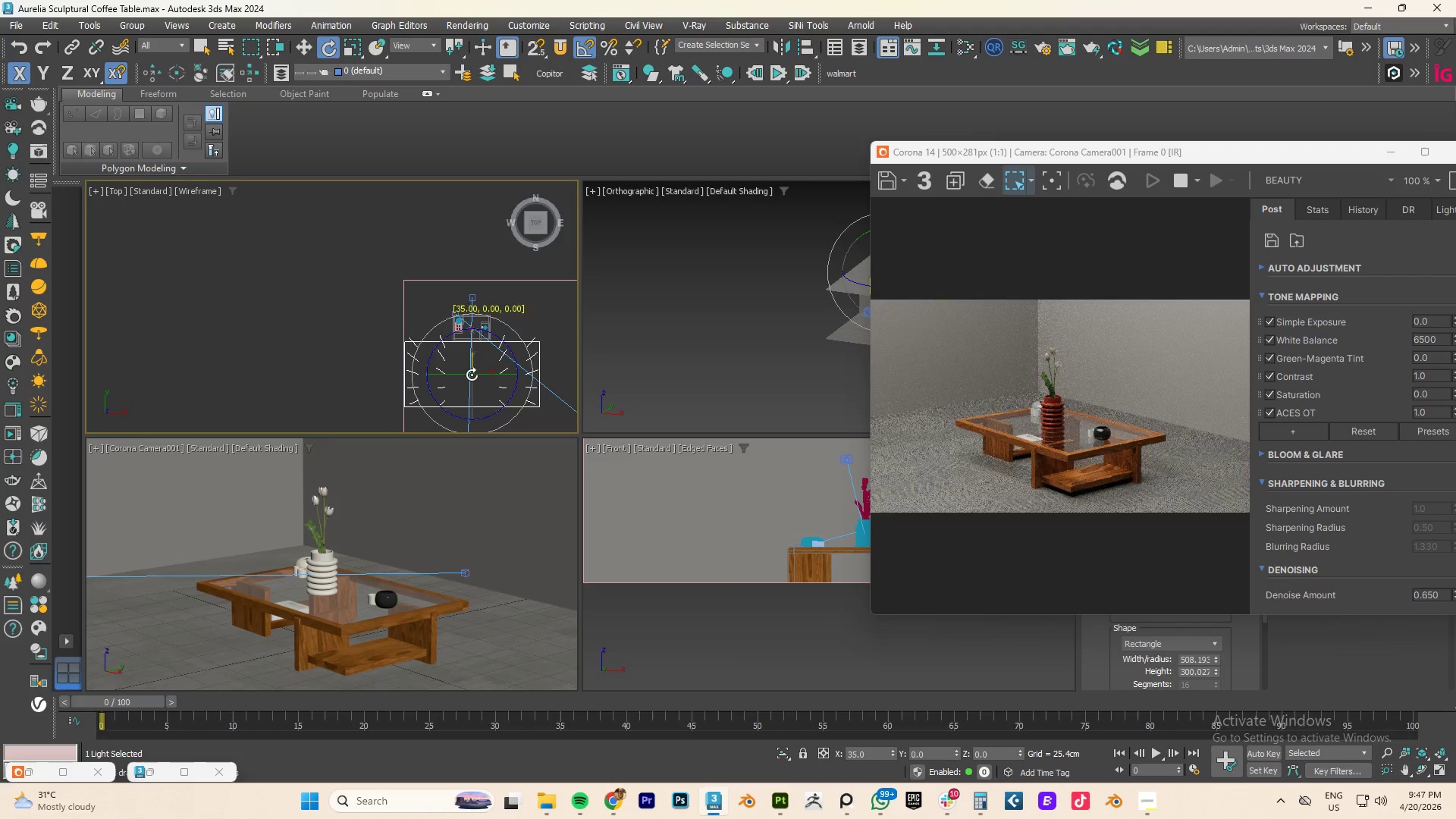 
key(W)
 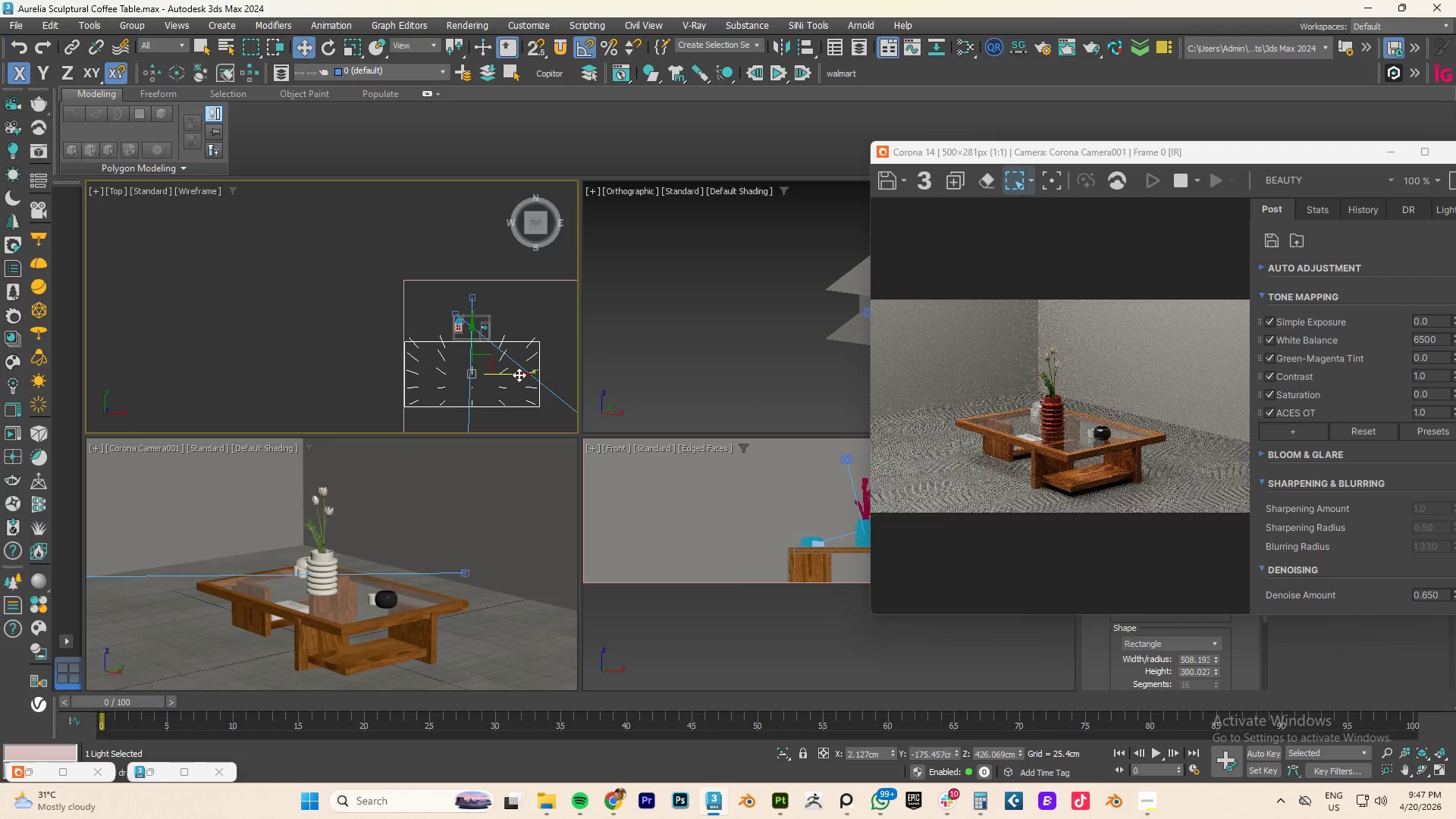 
key(F)
 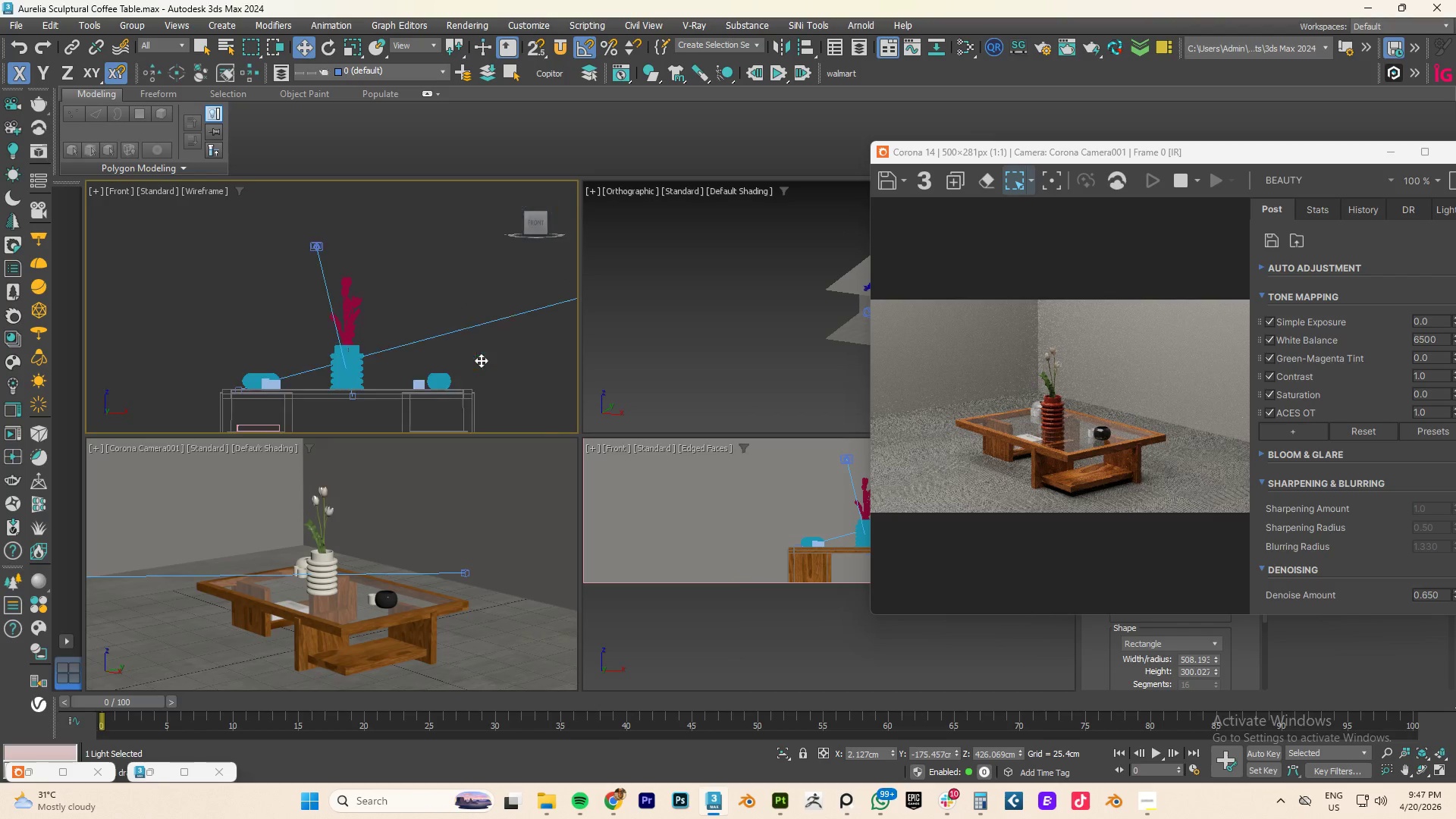 
scroll: coordinate [482, 367], scroll_direction: down, amount: 3.0
 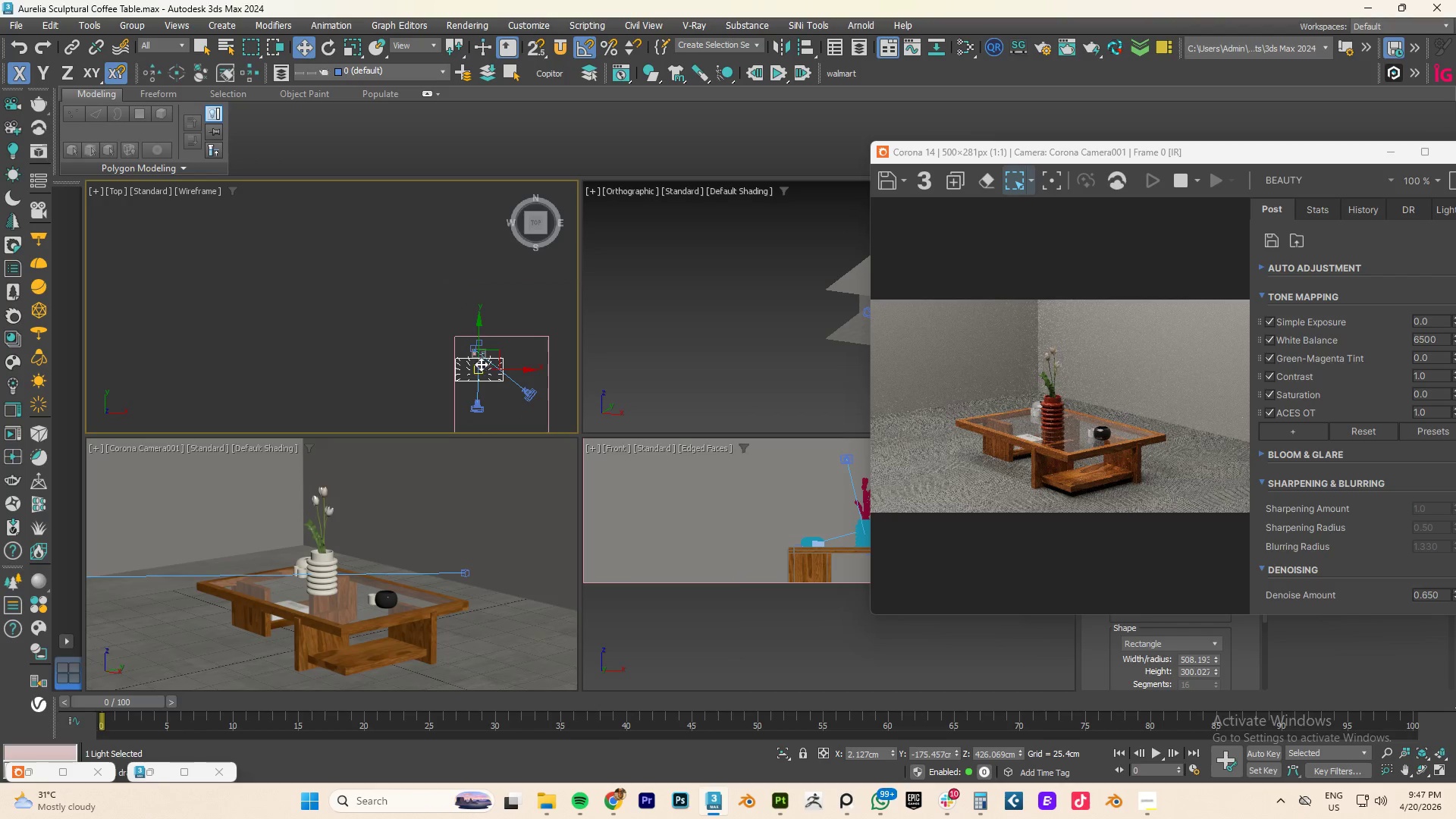 
key(Z)
 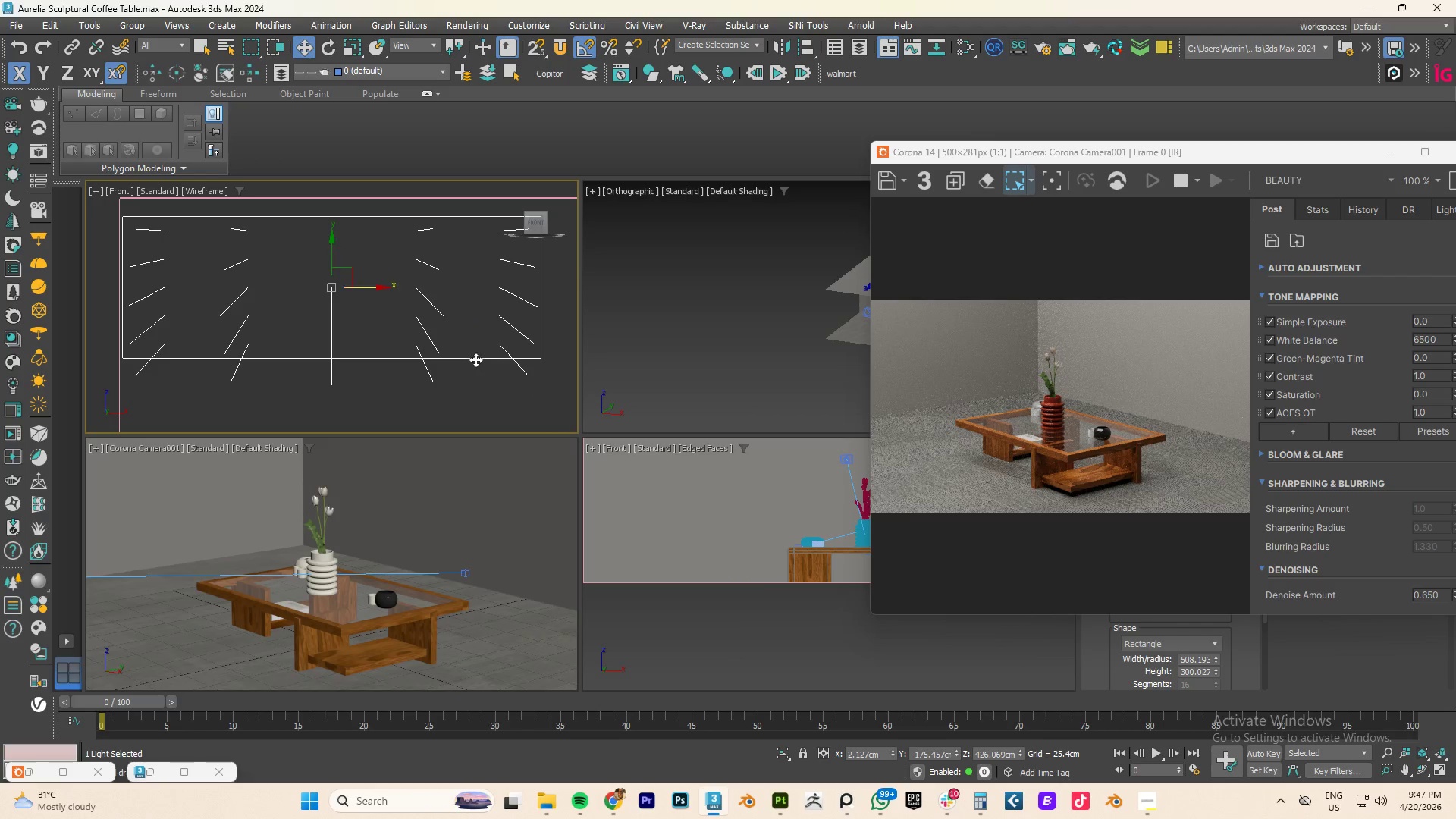 
scroll: coordinate [464, 359], scroll_direction: down, amount: 3.0
 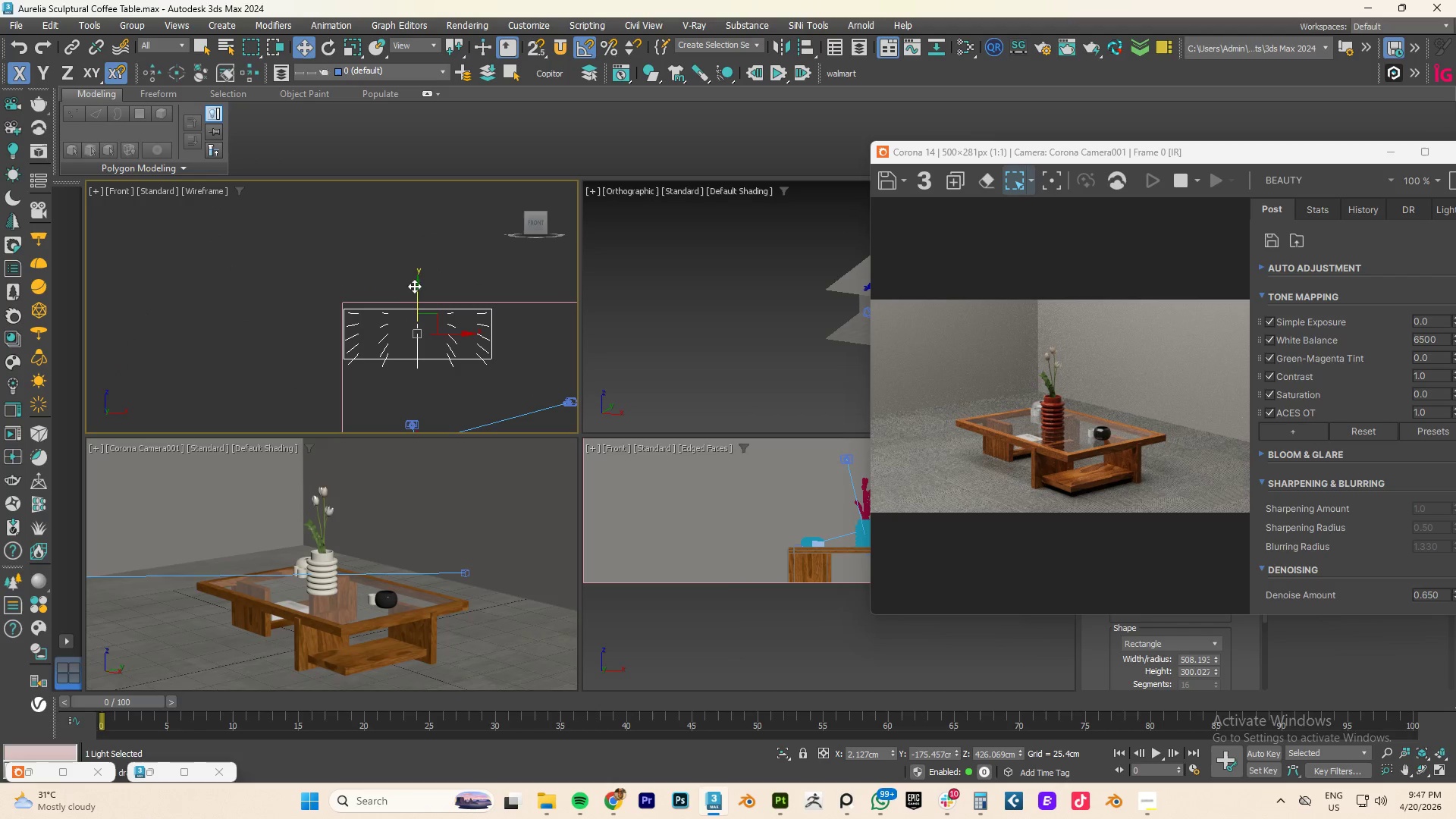 
left_click_drag(start_coordinate=[416, 290], to_coordinate=[419, 347])
 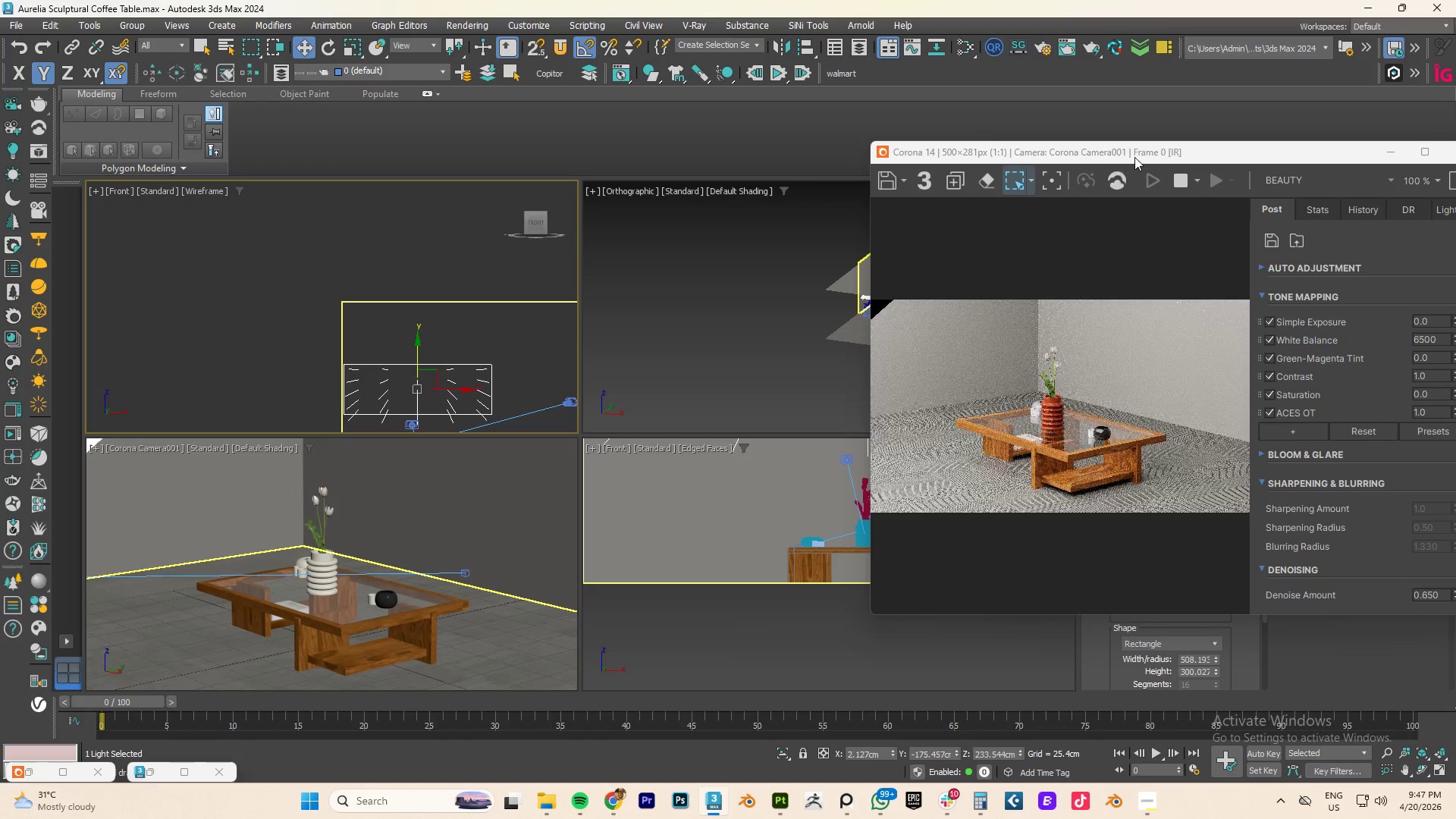 
left_click_drag(start_coordinate=[1143, 152], to_coordinate=[714, 271])
 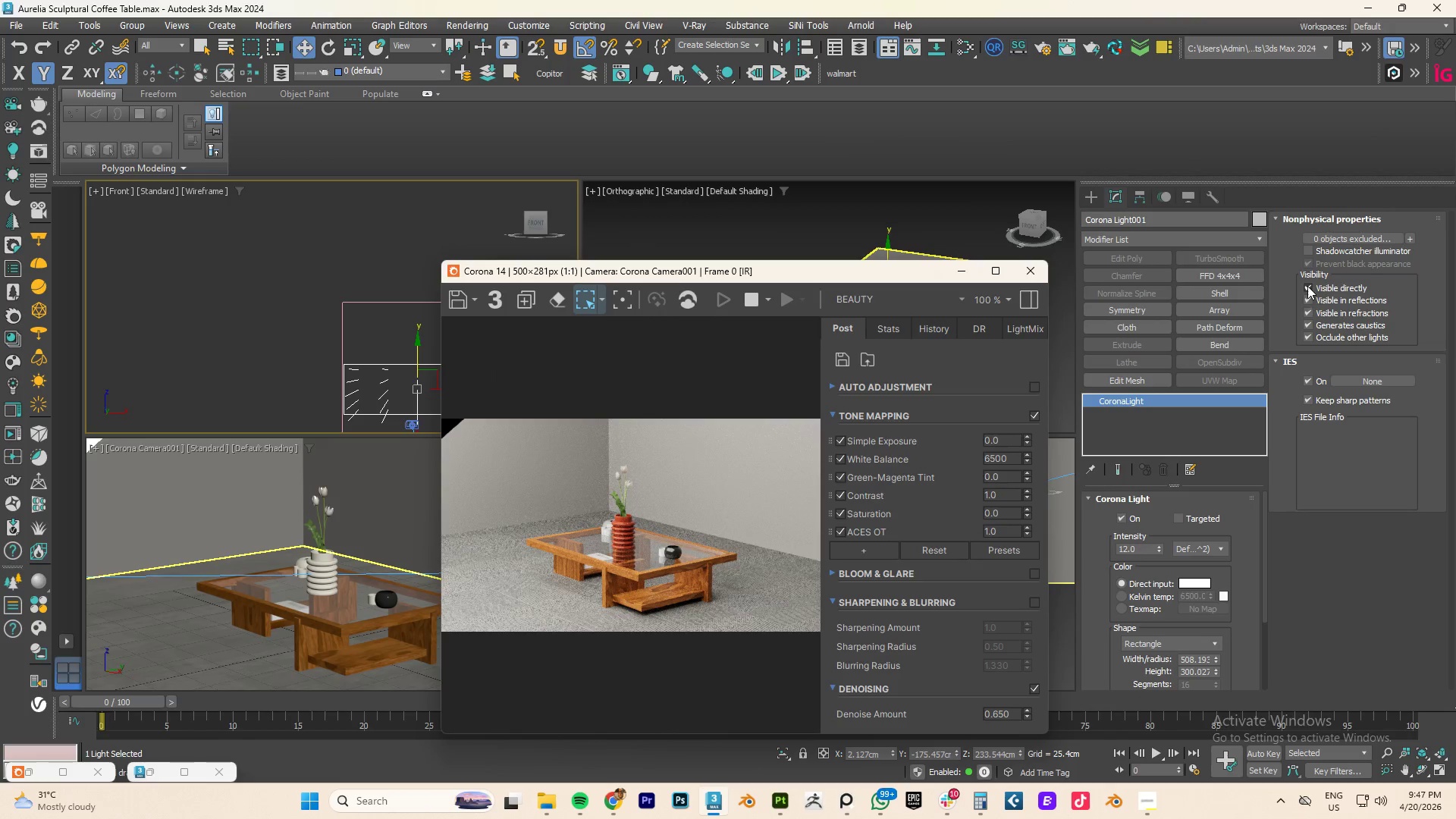 
left_click([1306, 286])
 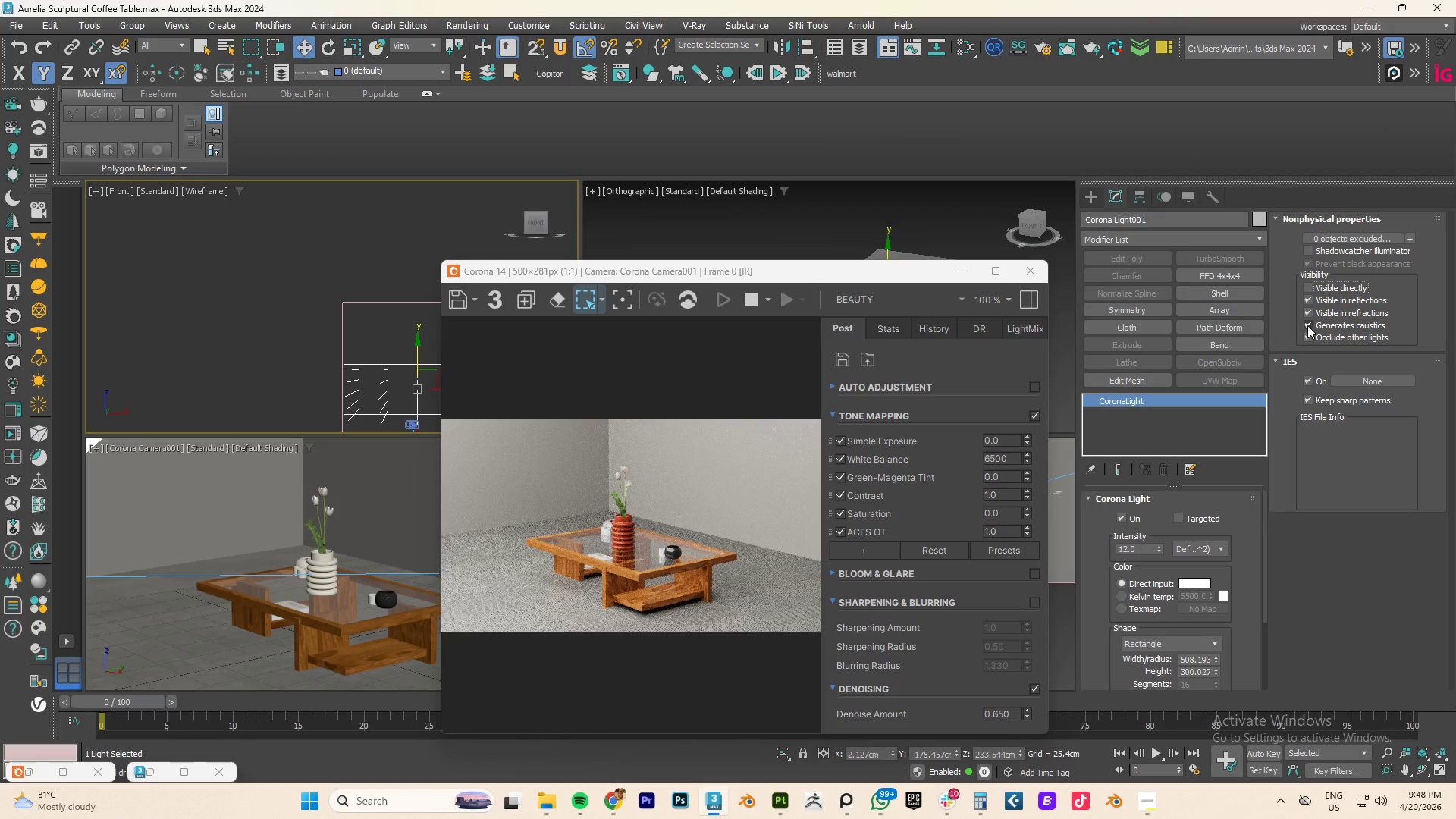 
left_click([1308, 300])
 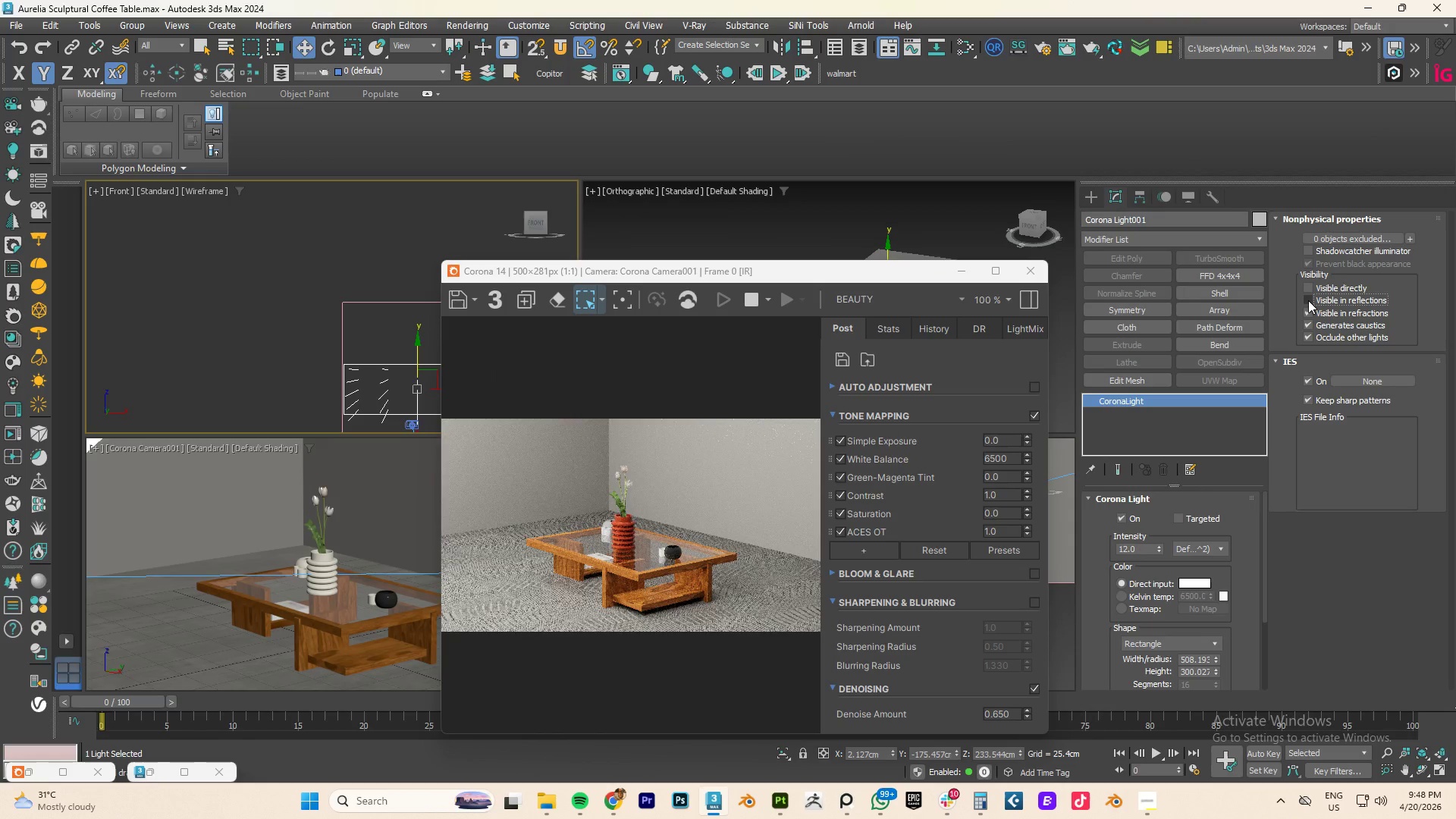 
left_click([1308, 300])
 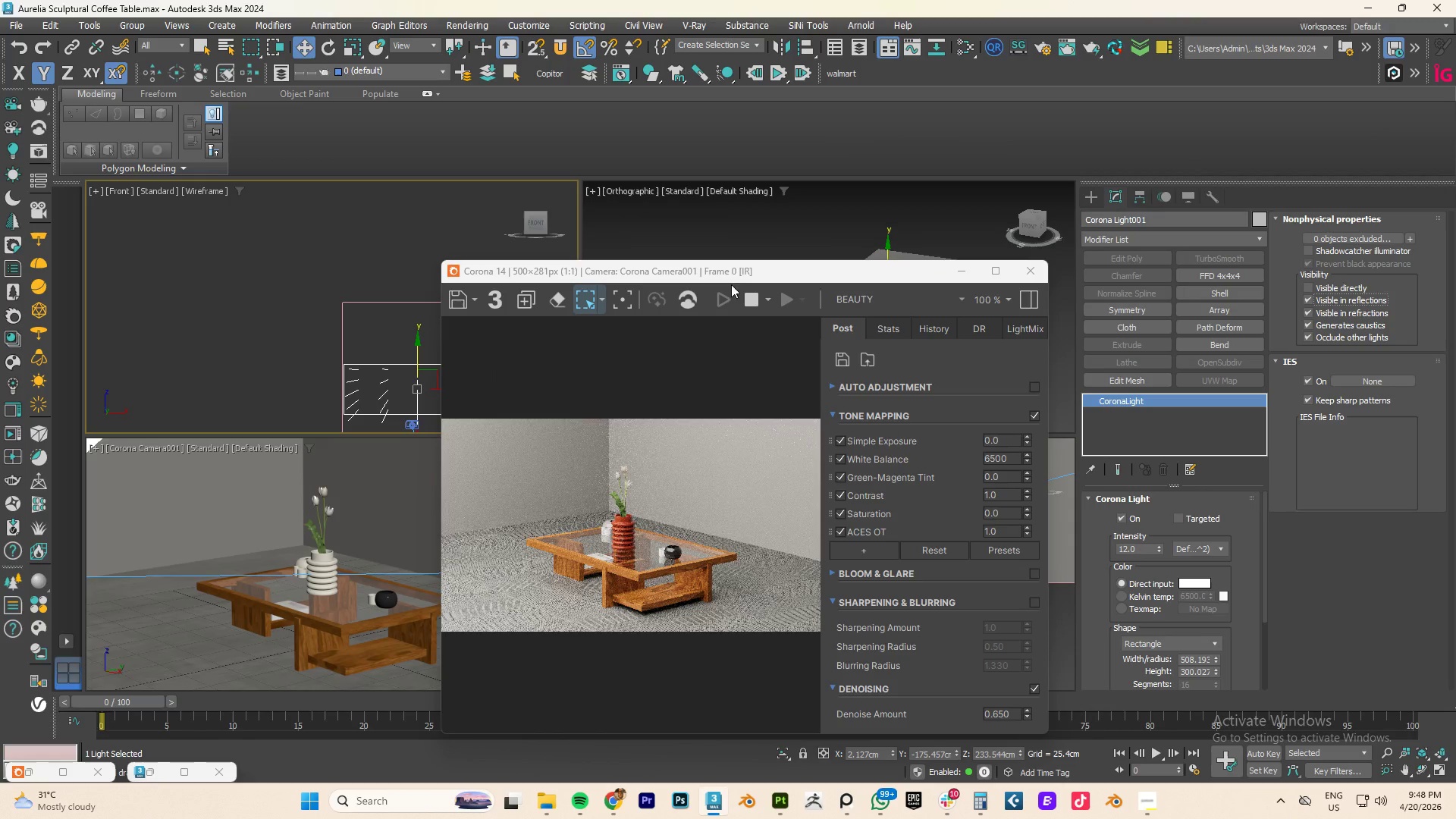 
left_click_drag(start_coordinate=[722, 275], to_coordinate=[1032, 263])
 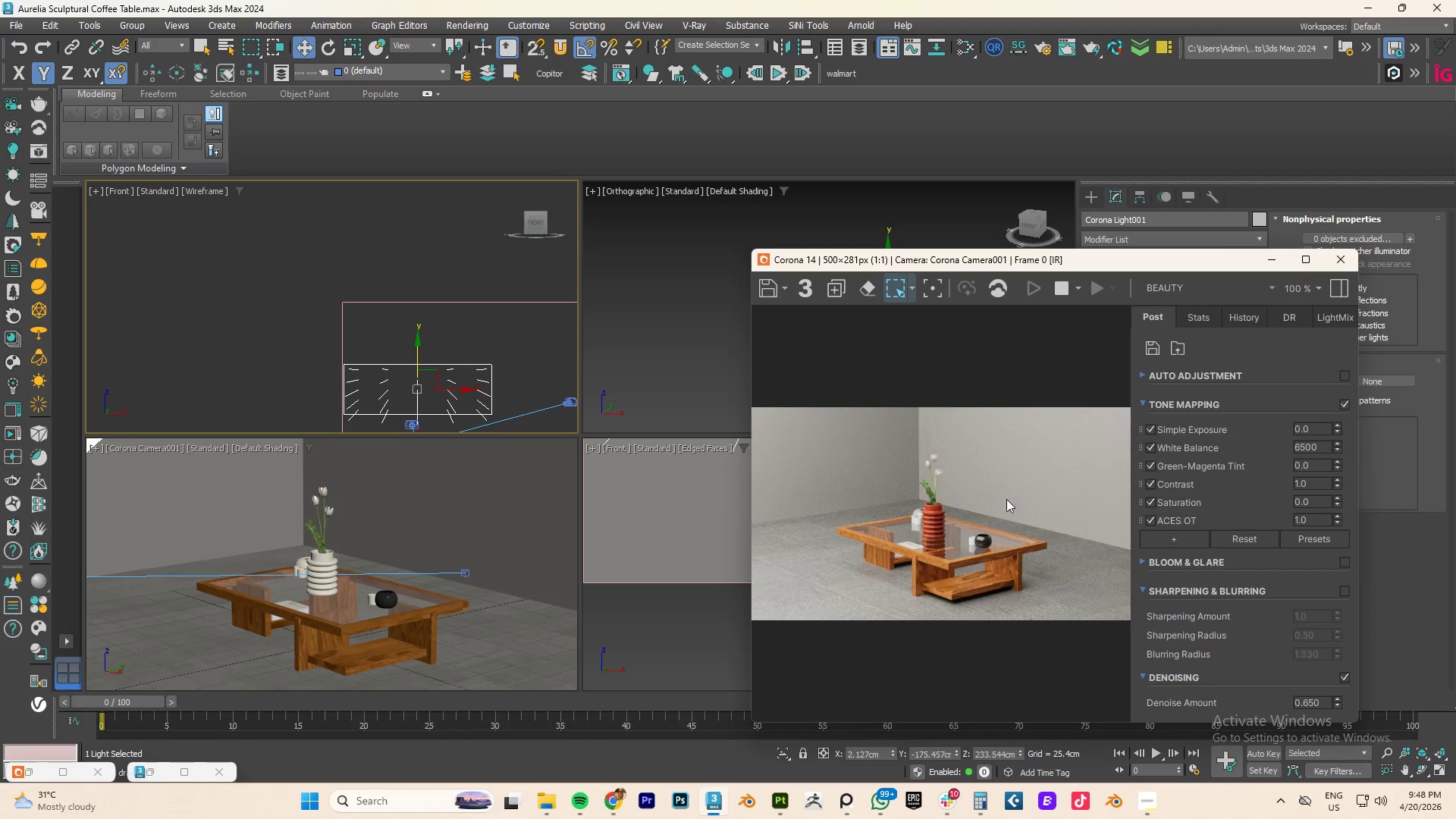 
wait(7.5)
 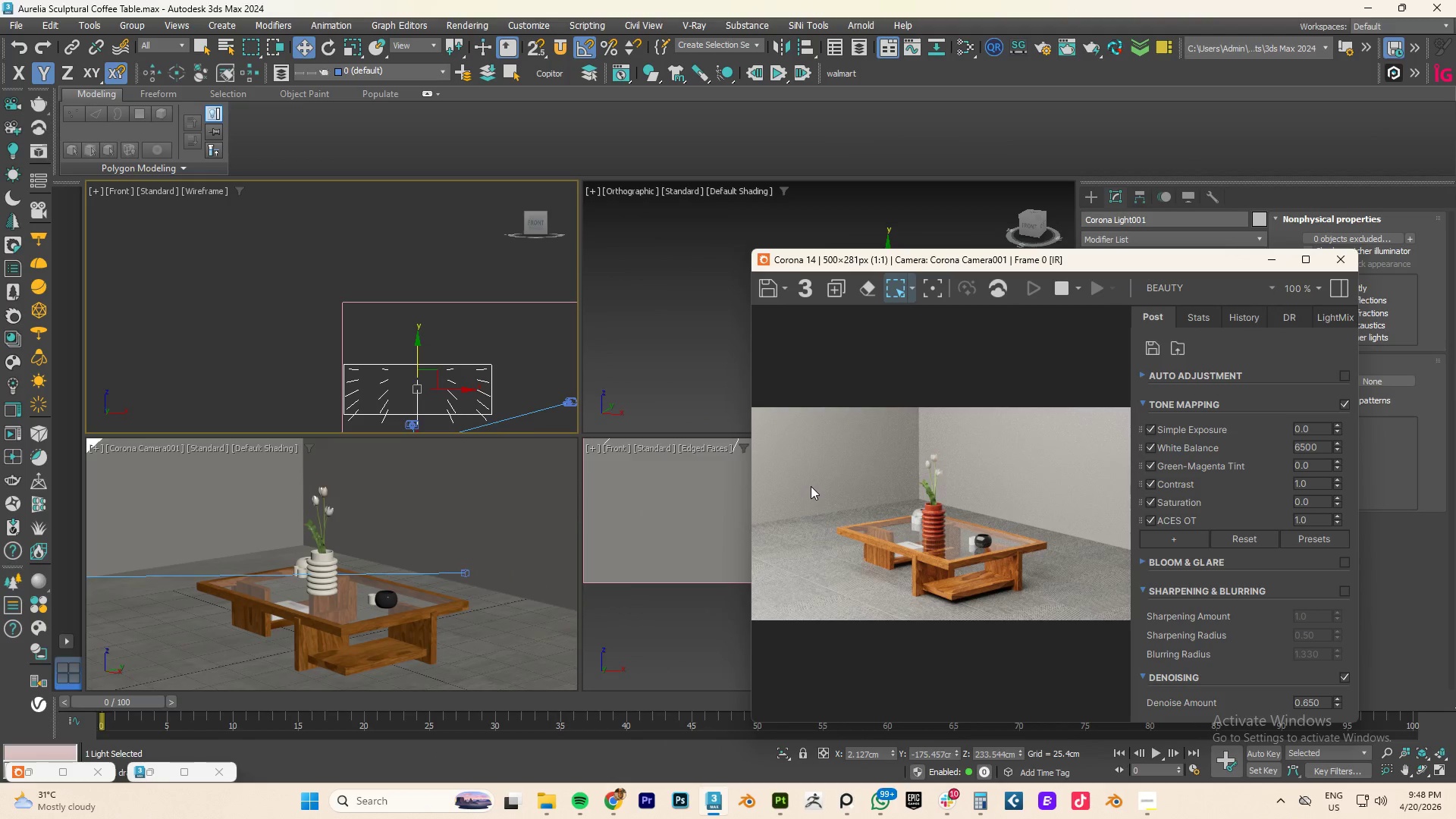 
scroll: coordinate [488, 415], scroll_direction: down, amount: 3.0
 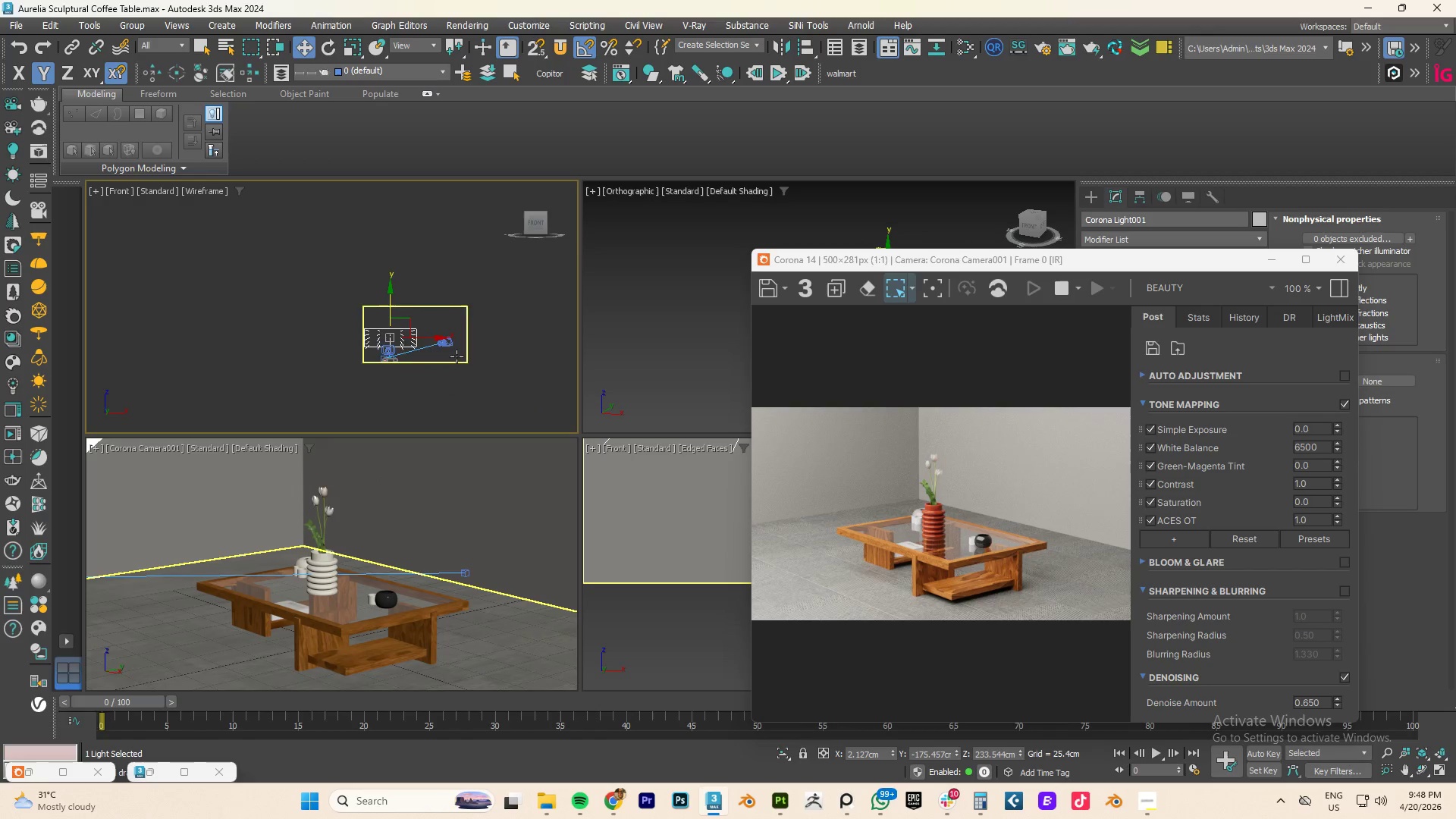 
type(tz)
 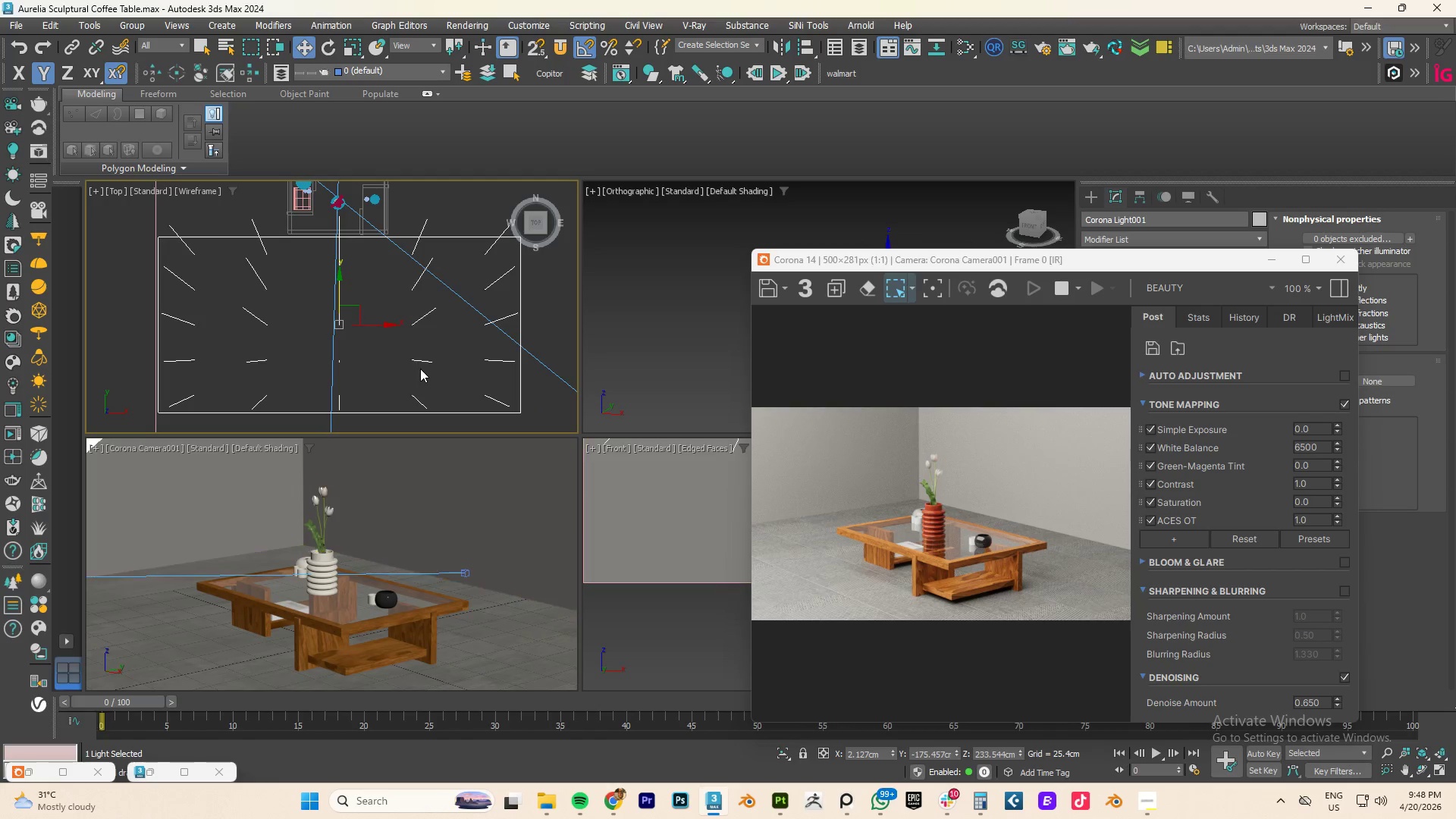 
scroll: coordinate [485, 375], scroll_direction: down, amount: 4.0
 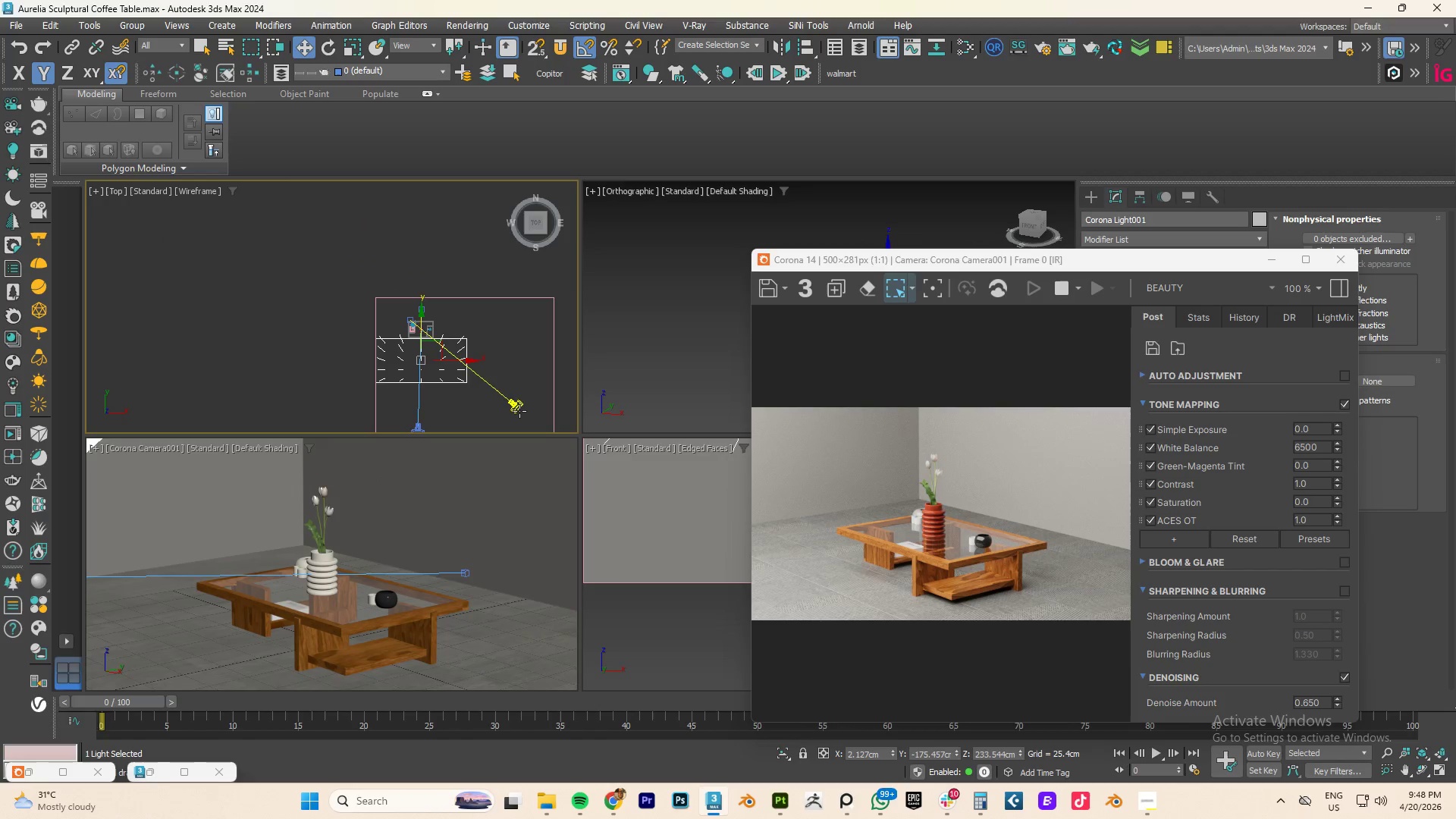 
left_click([514, 410])
 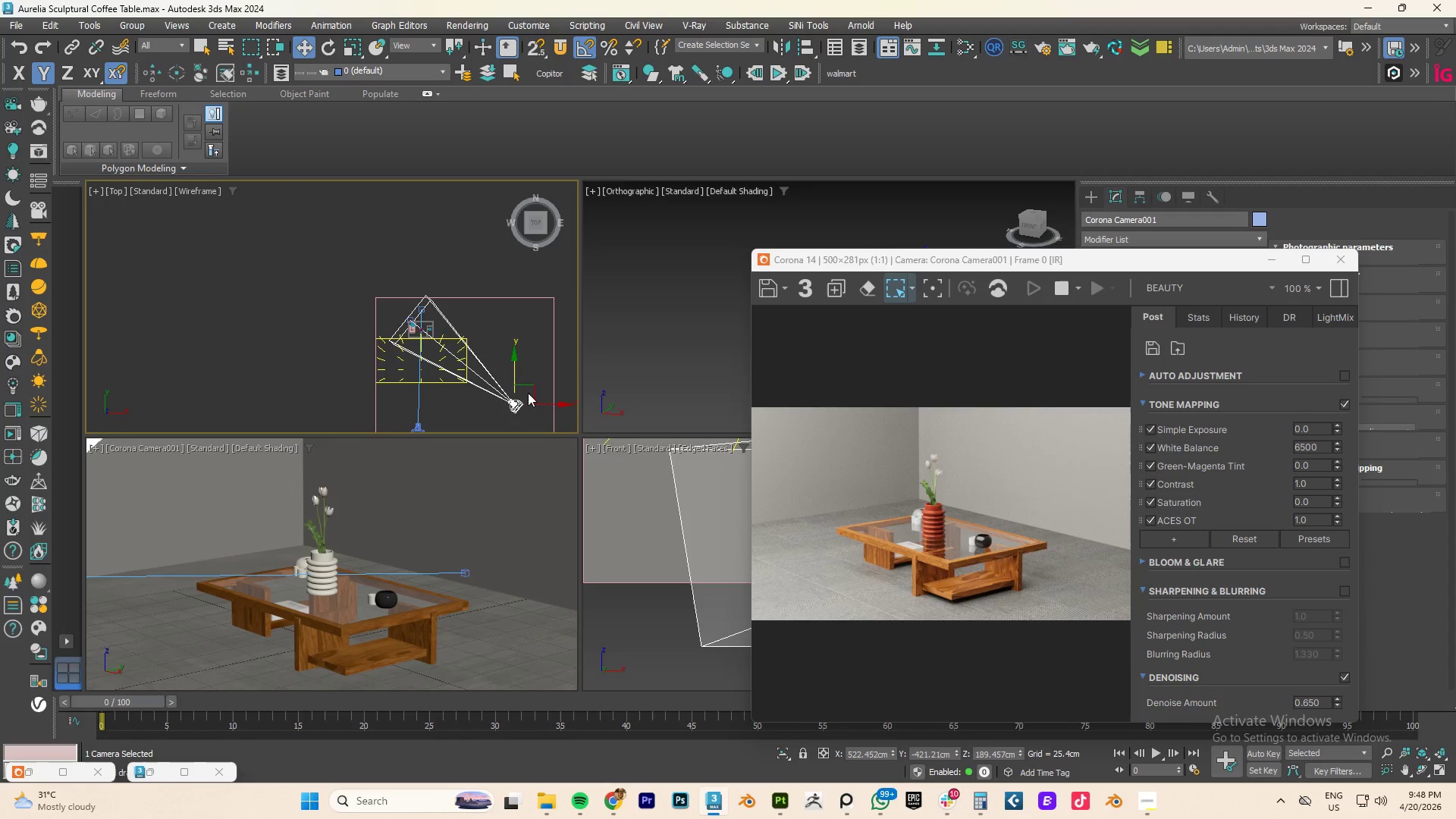 
left_click_drag(start_coordinate=[530, 390], to_coordinate=[504, 367])
 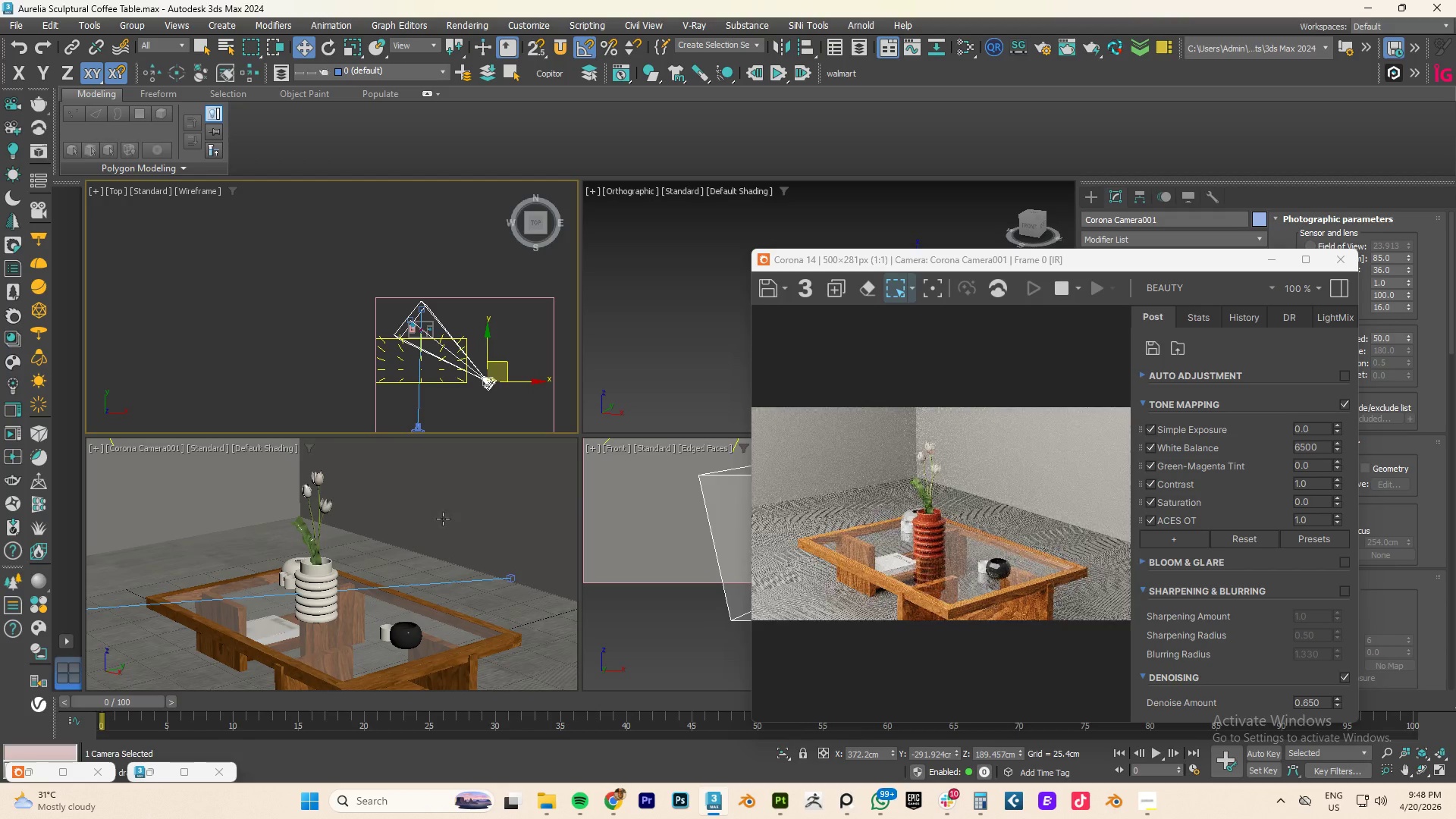 
scroll: coordinate [438, 541], scroll_direction: down, amount: 1.0
 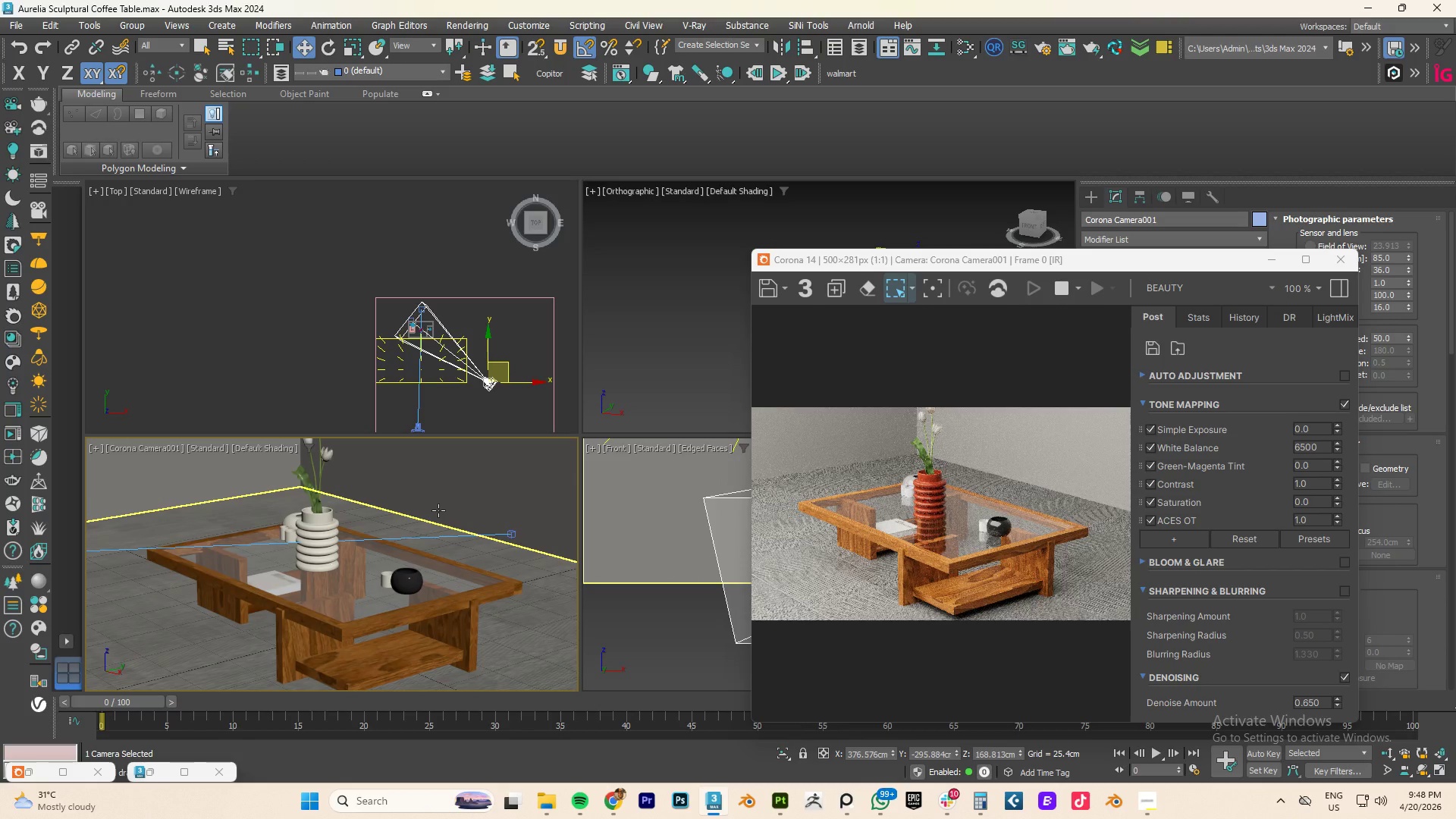 
wait(5.56)
 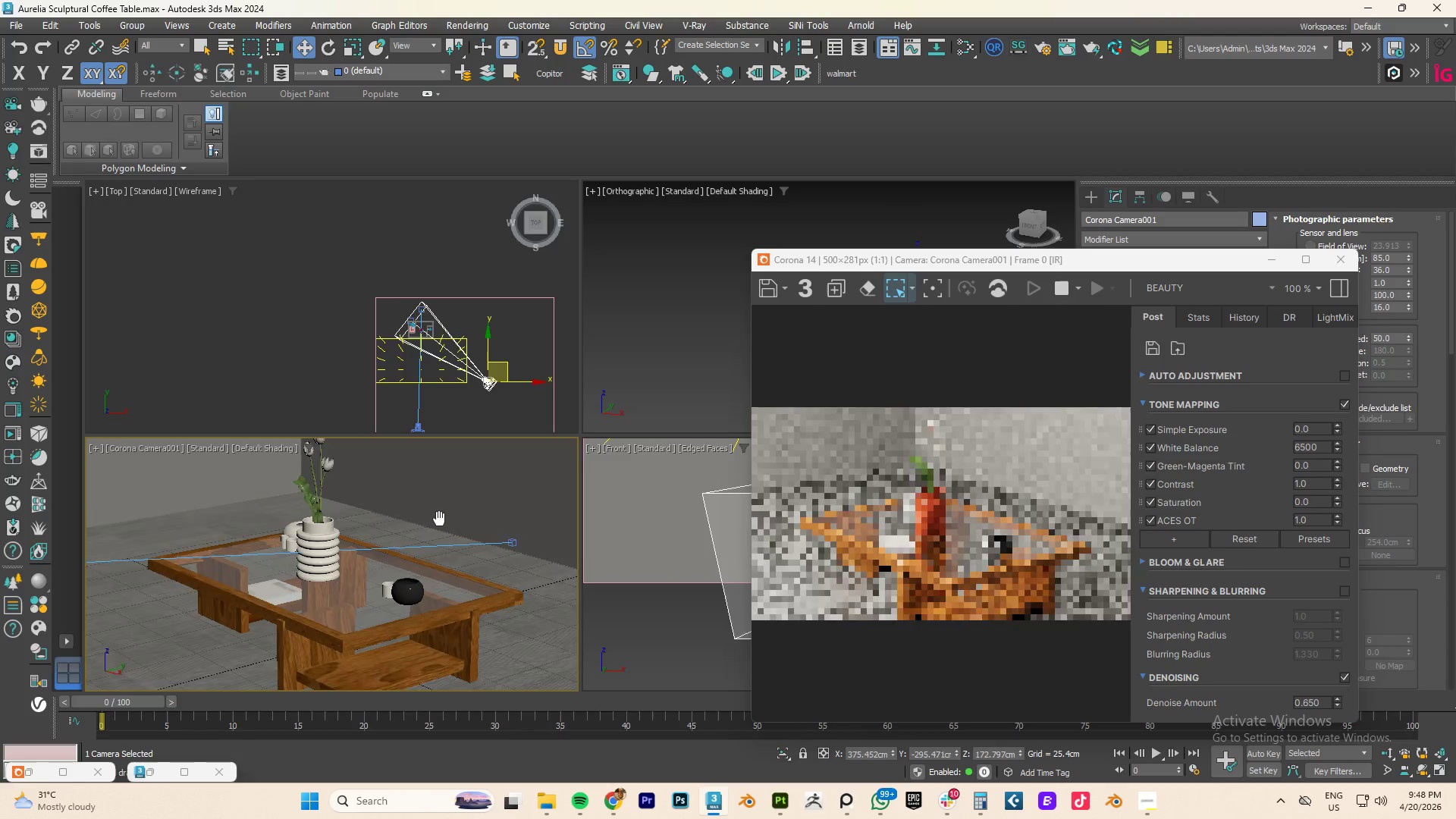 
scroll: coordinate [496, 384], scroll_direction: down, amount: 2.0
 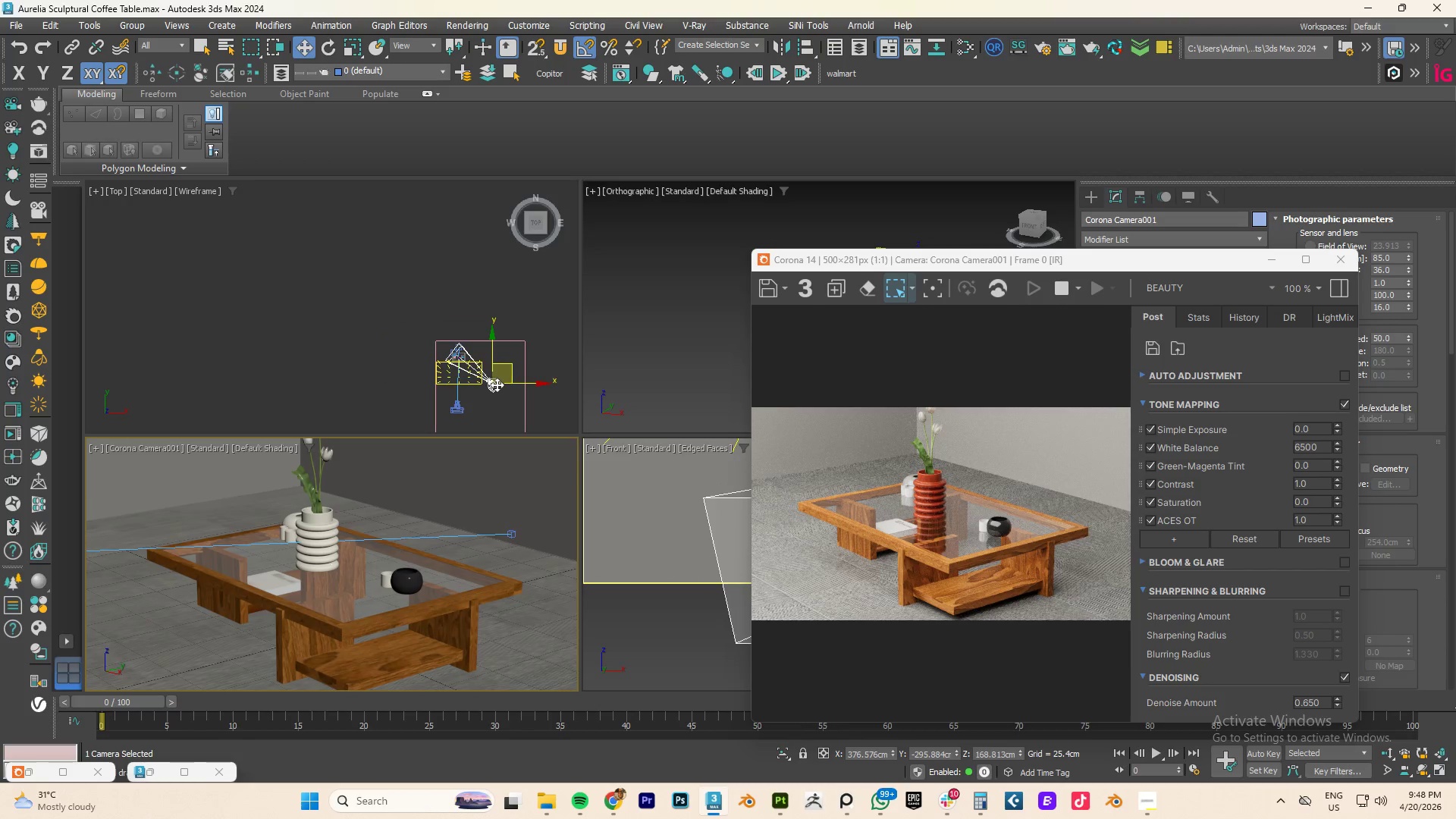 
type(fz)
 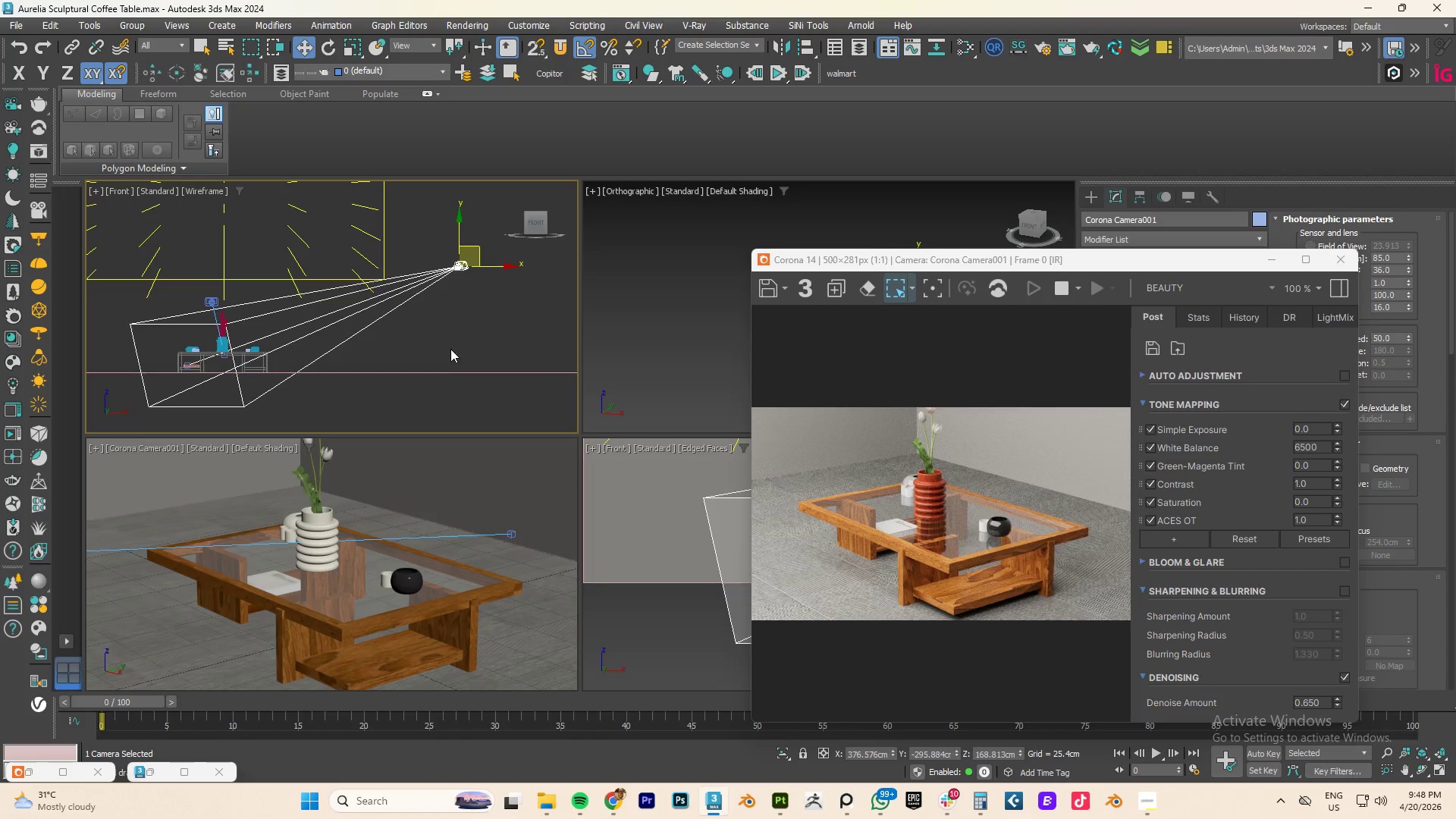 
scroll: coordinate [451, 338], scroll_direction: down, amount: 3.0
 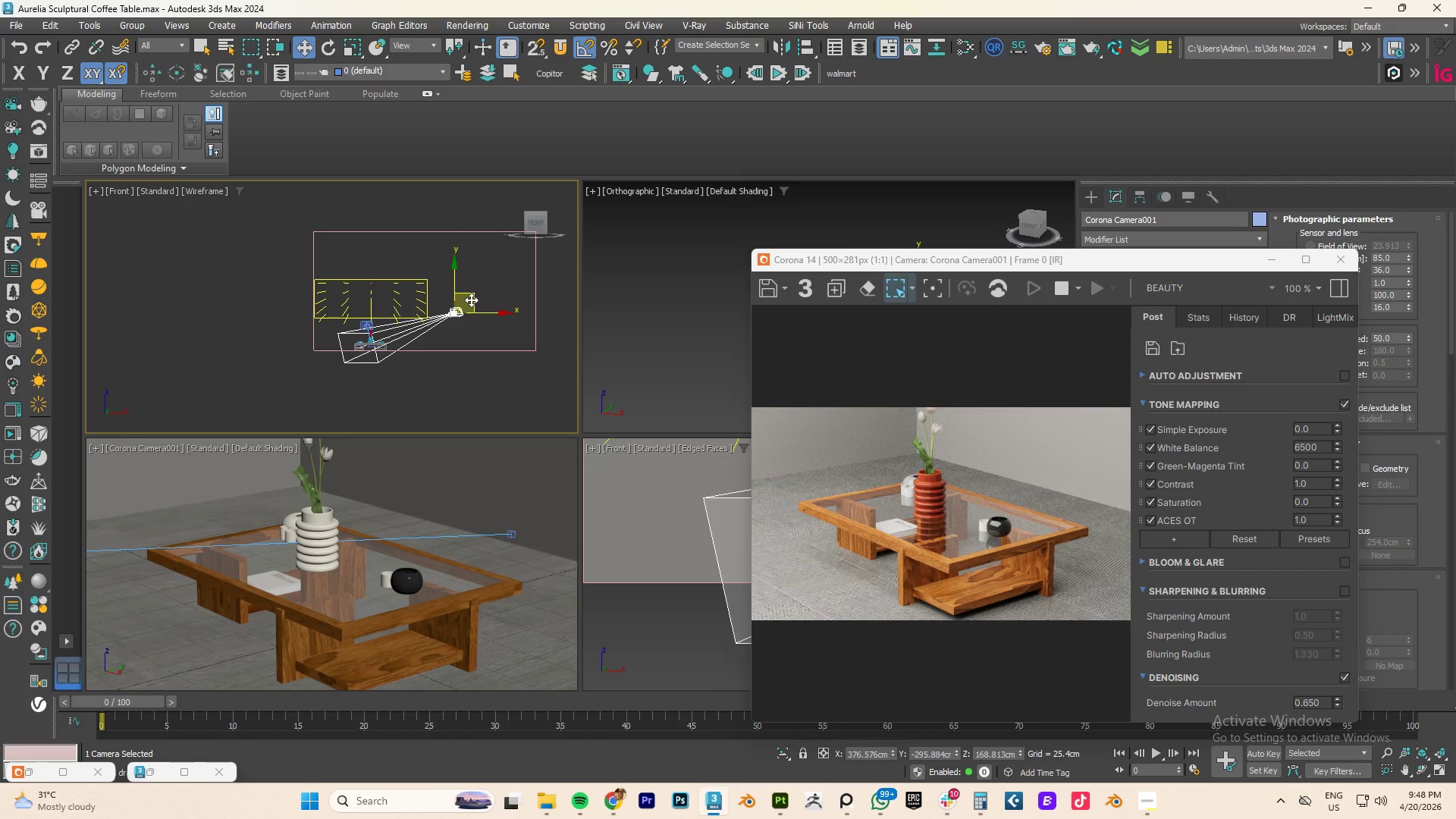 
left_click_drag(start_coordinate=[471, 300], to_coordinate=[487, 293])
 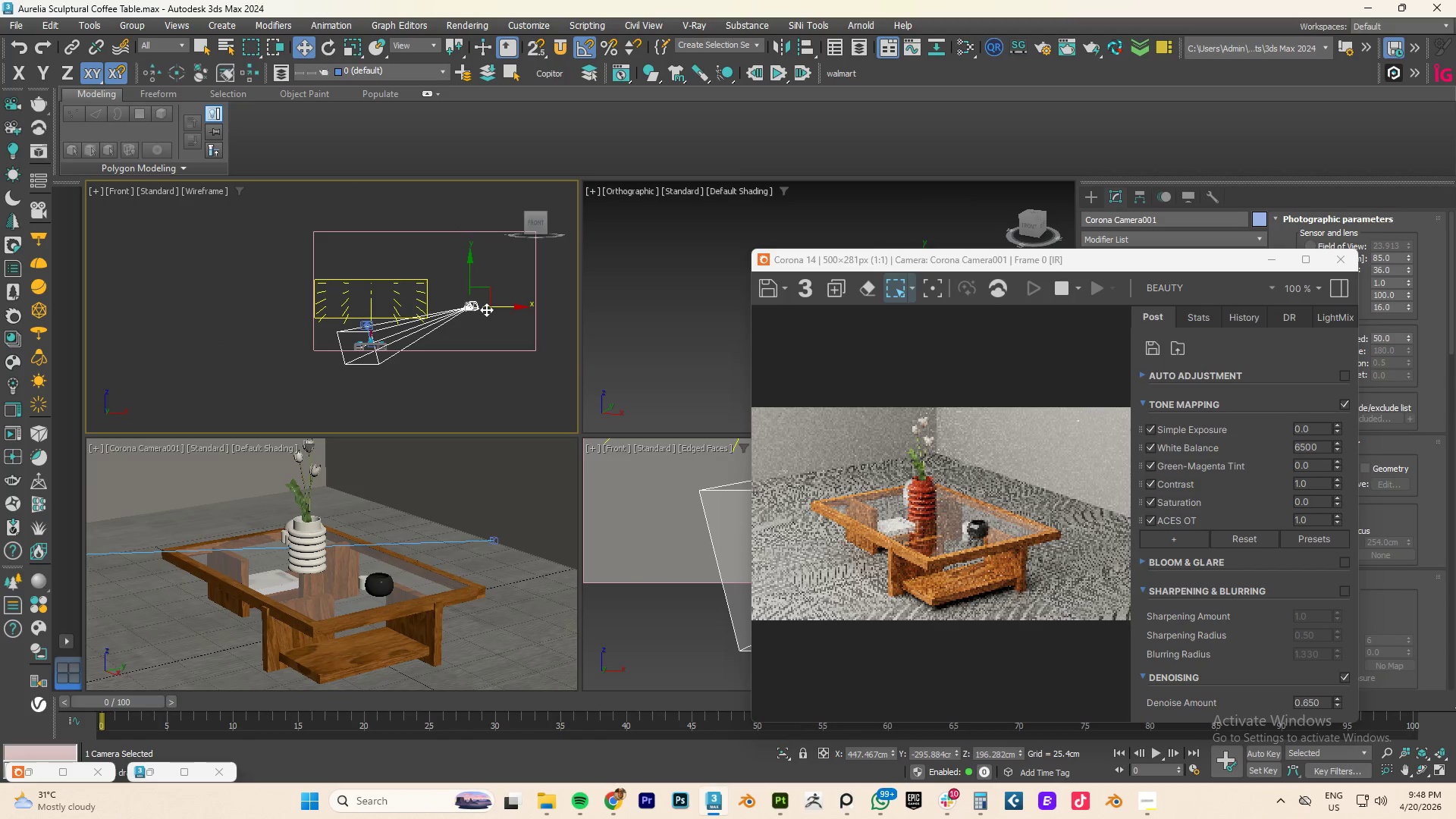 
type(tz)
 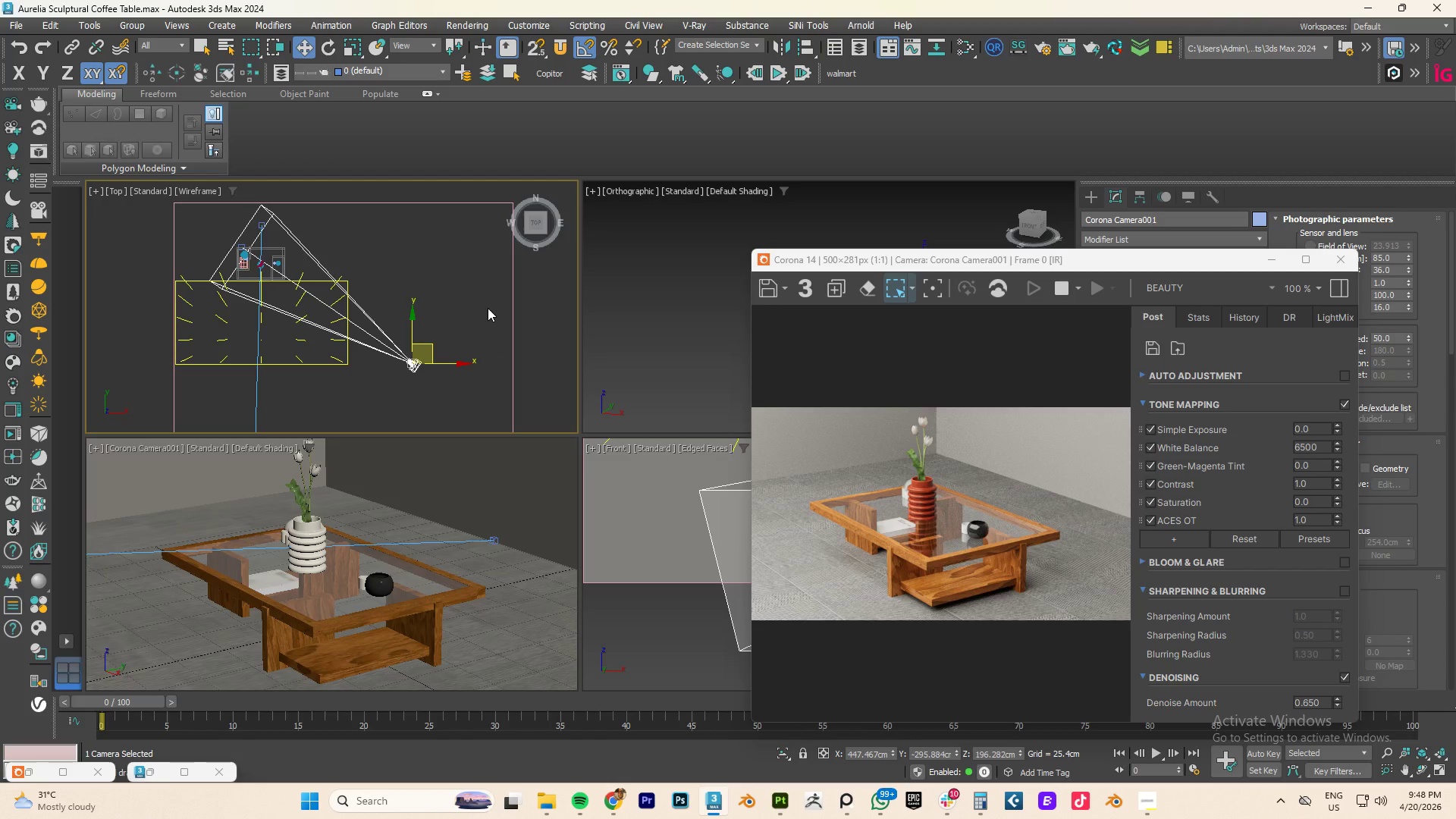 
wait(10.45)
 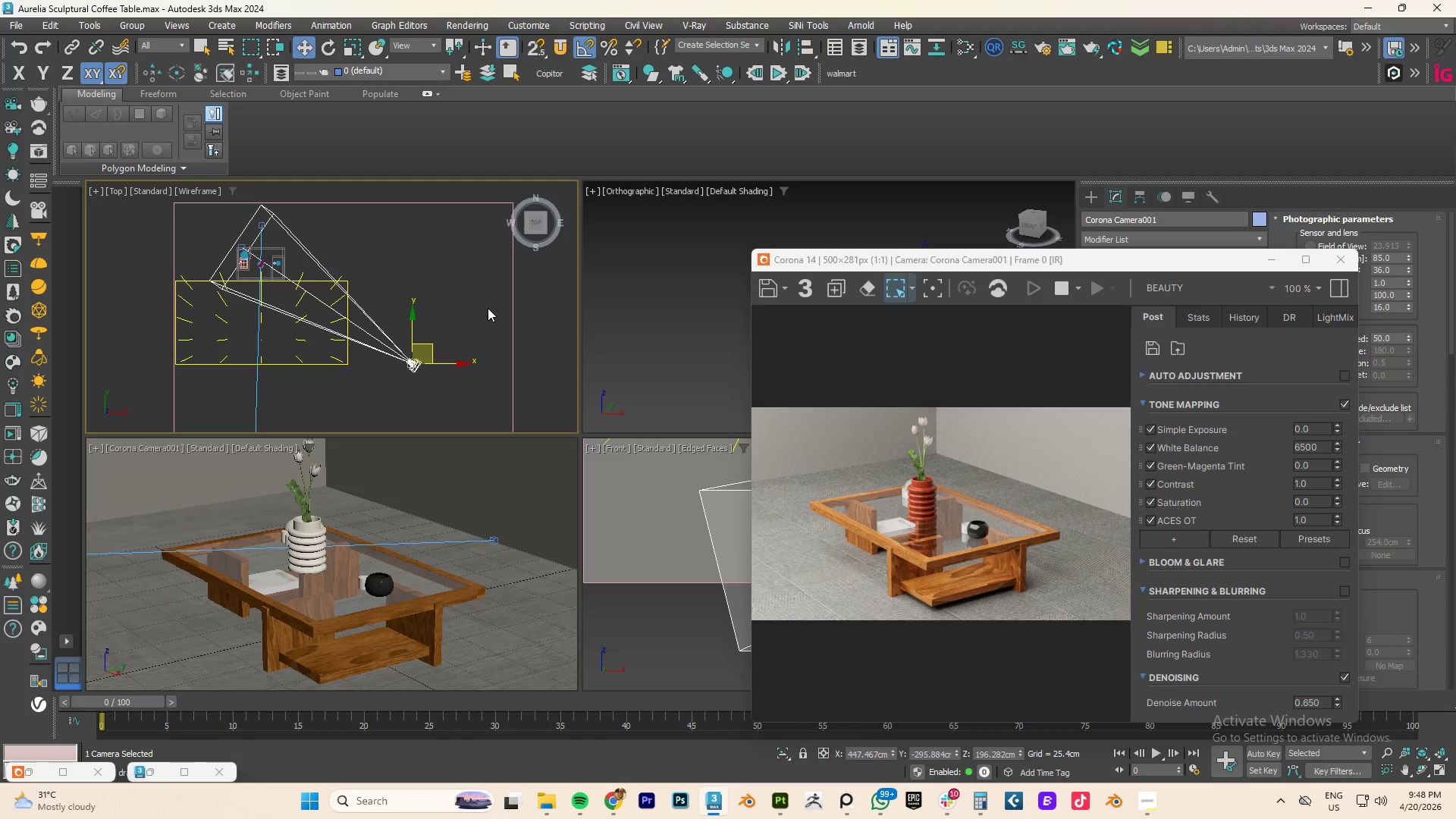 
left_click_drag(start_coordinate=[428, 347], to_coordinate=[408, 363])
 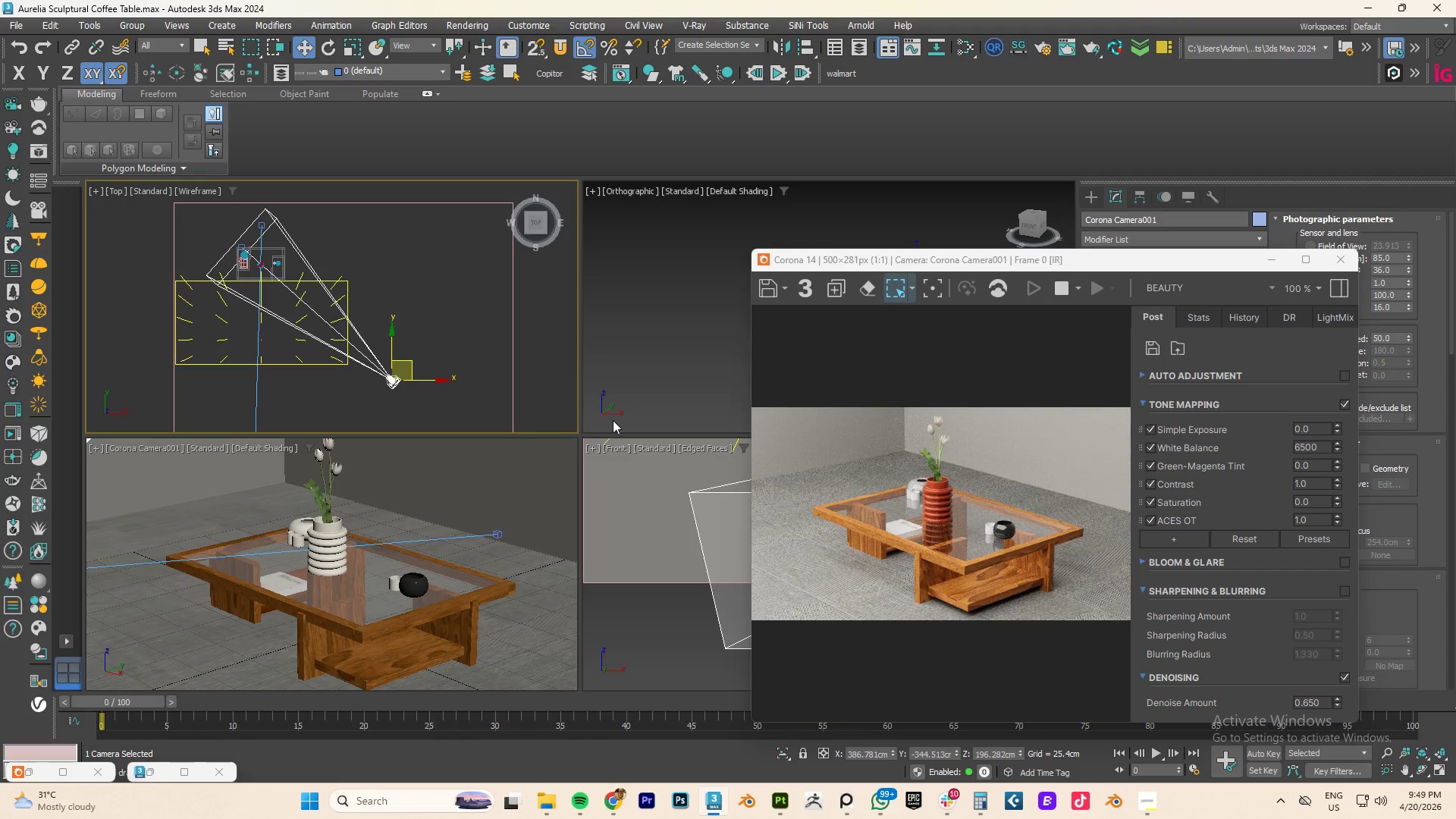 
left_click([281, 363])
 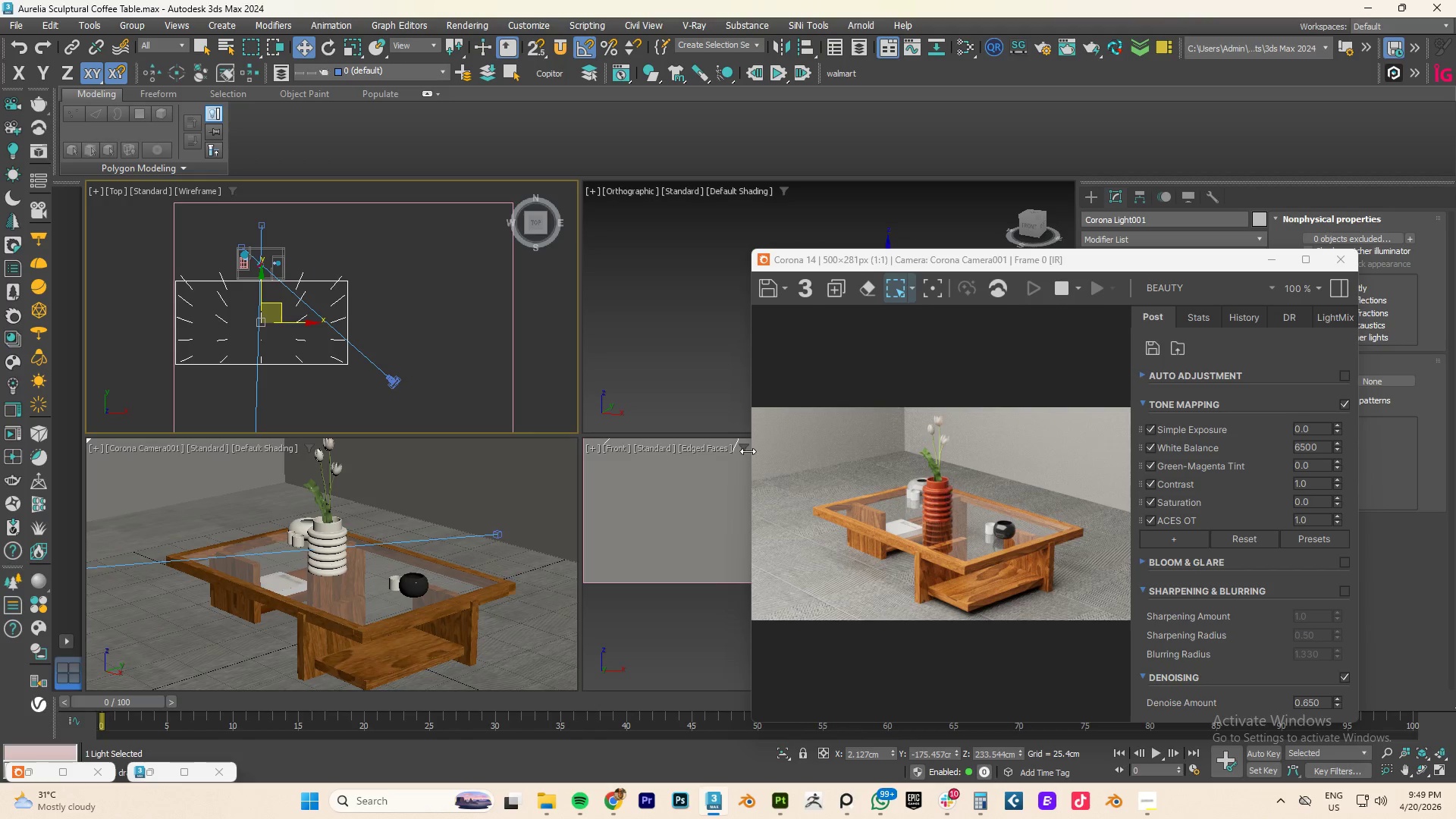 
left_click_drag(start_coordinate=[1204, 261], to_coordinate=[991, 168])
 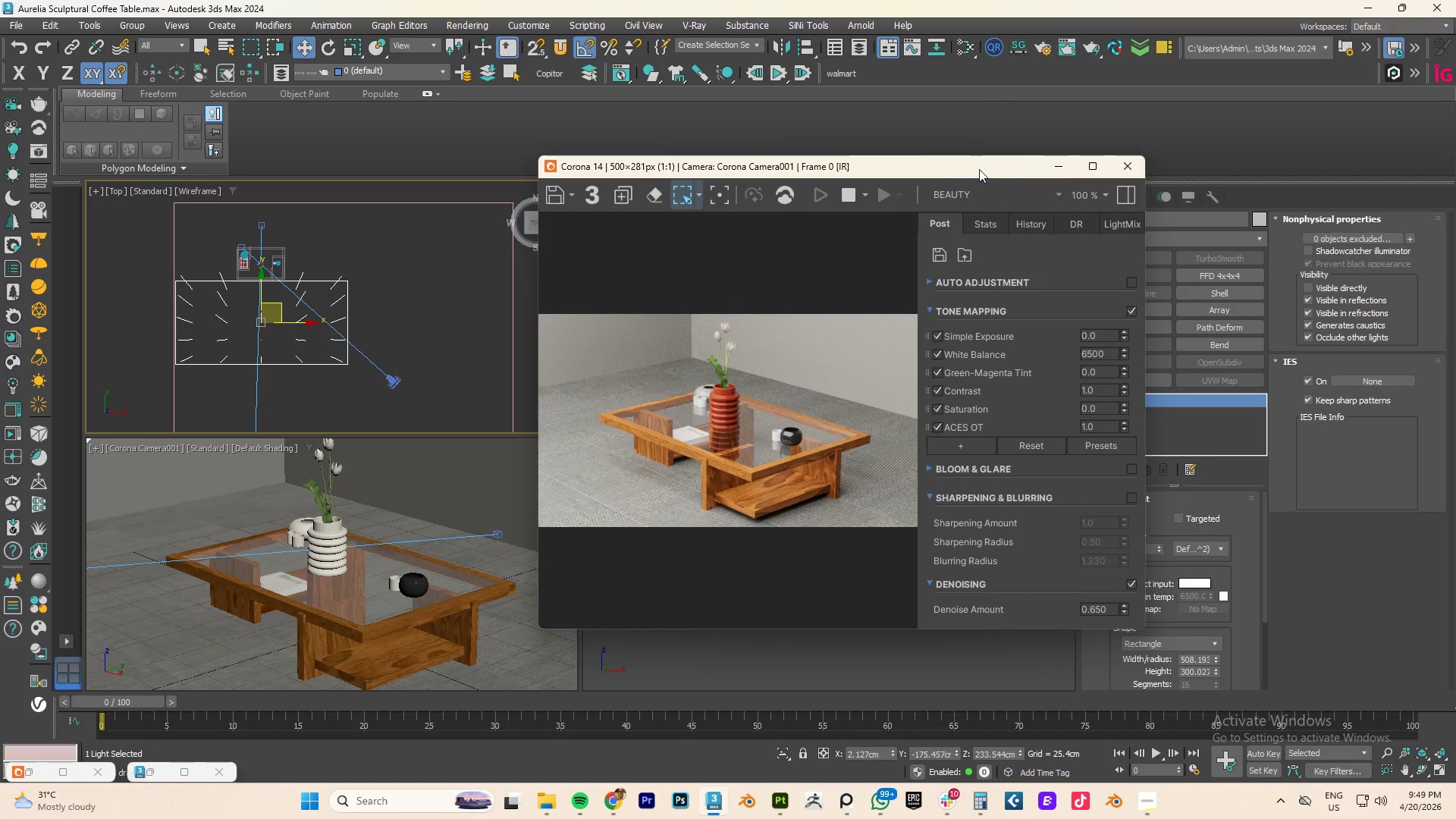 
left_click_drag(start_coordinate=[976, 168], to_coordinate=[873, 149])
 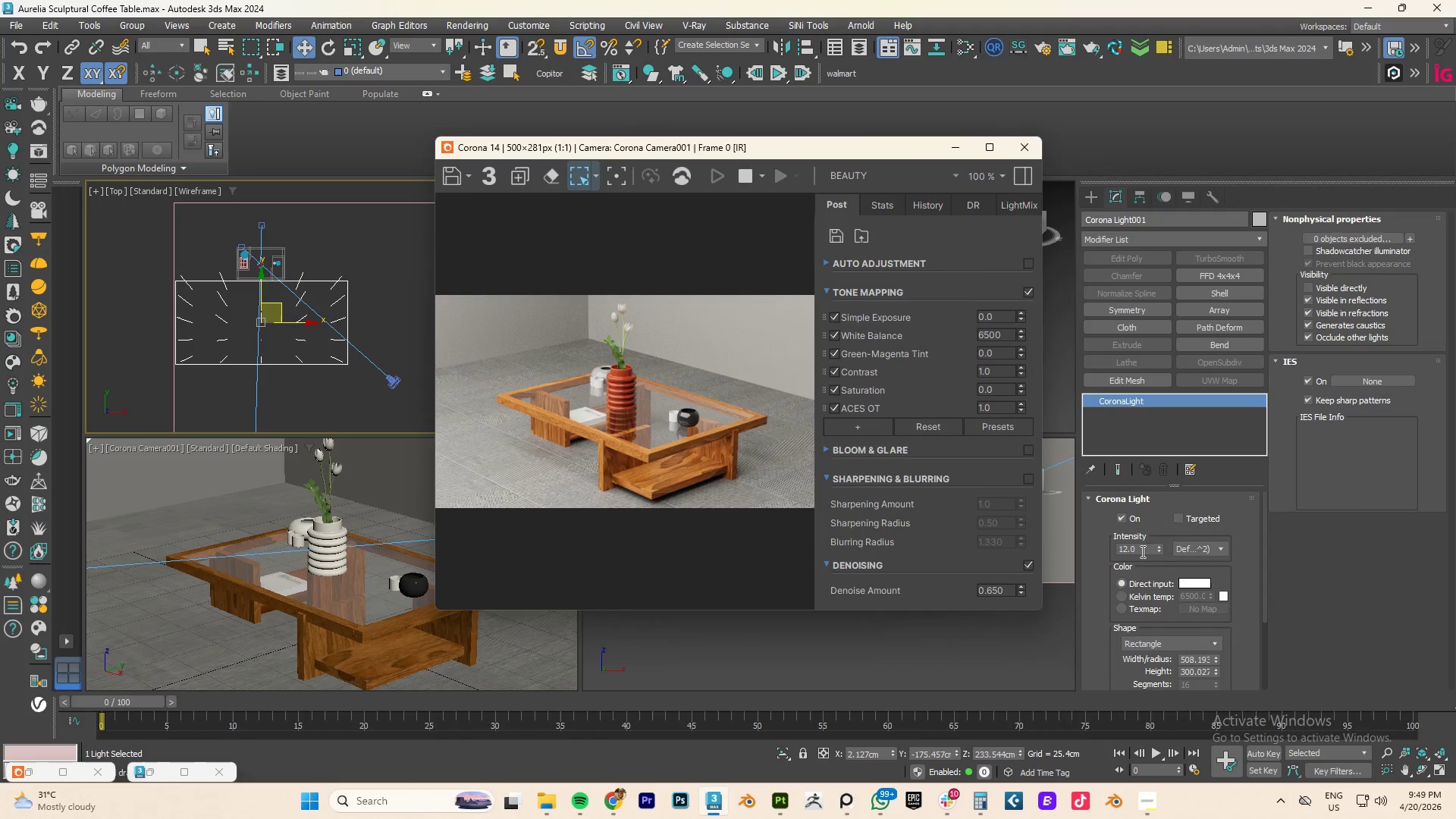 
type(wew)
 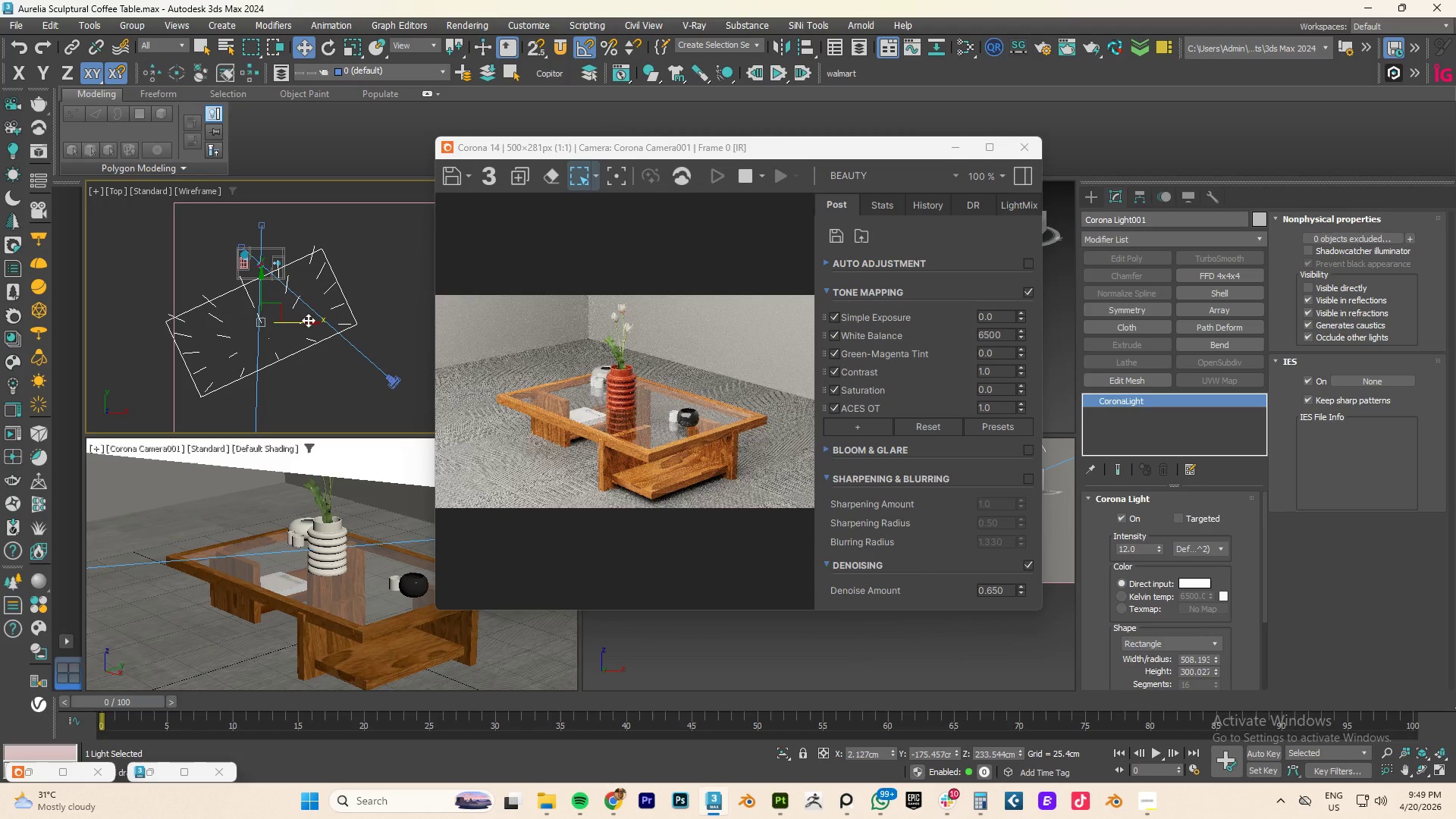 
left_click_drag(start_coordinate=[300, 348], to_coordinate=[320, 337])
 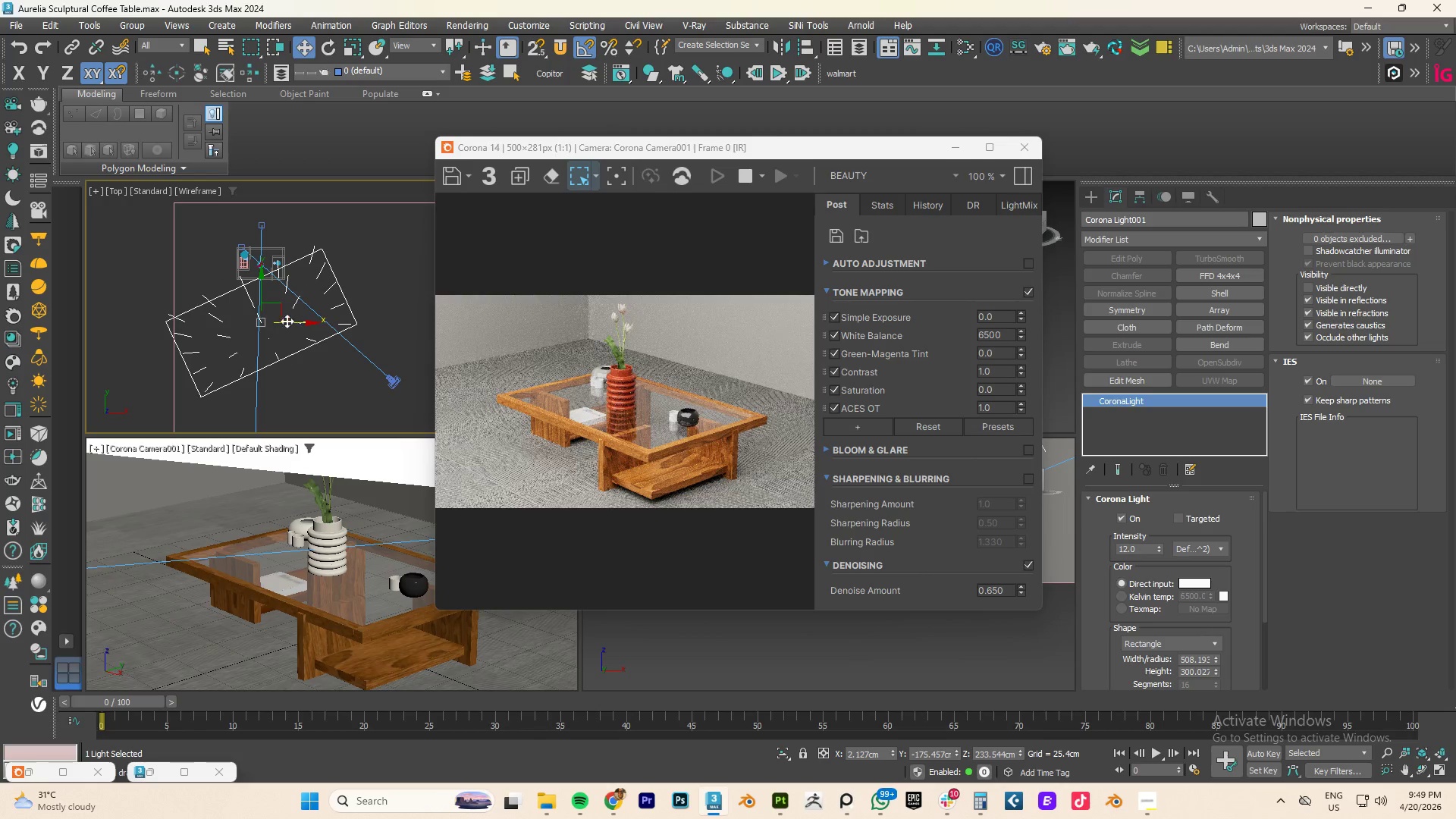 
left_click_drag(start_coordinate=[278, 312], to_coordinate=[376, 308])
 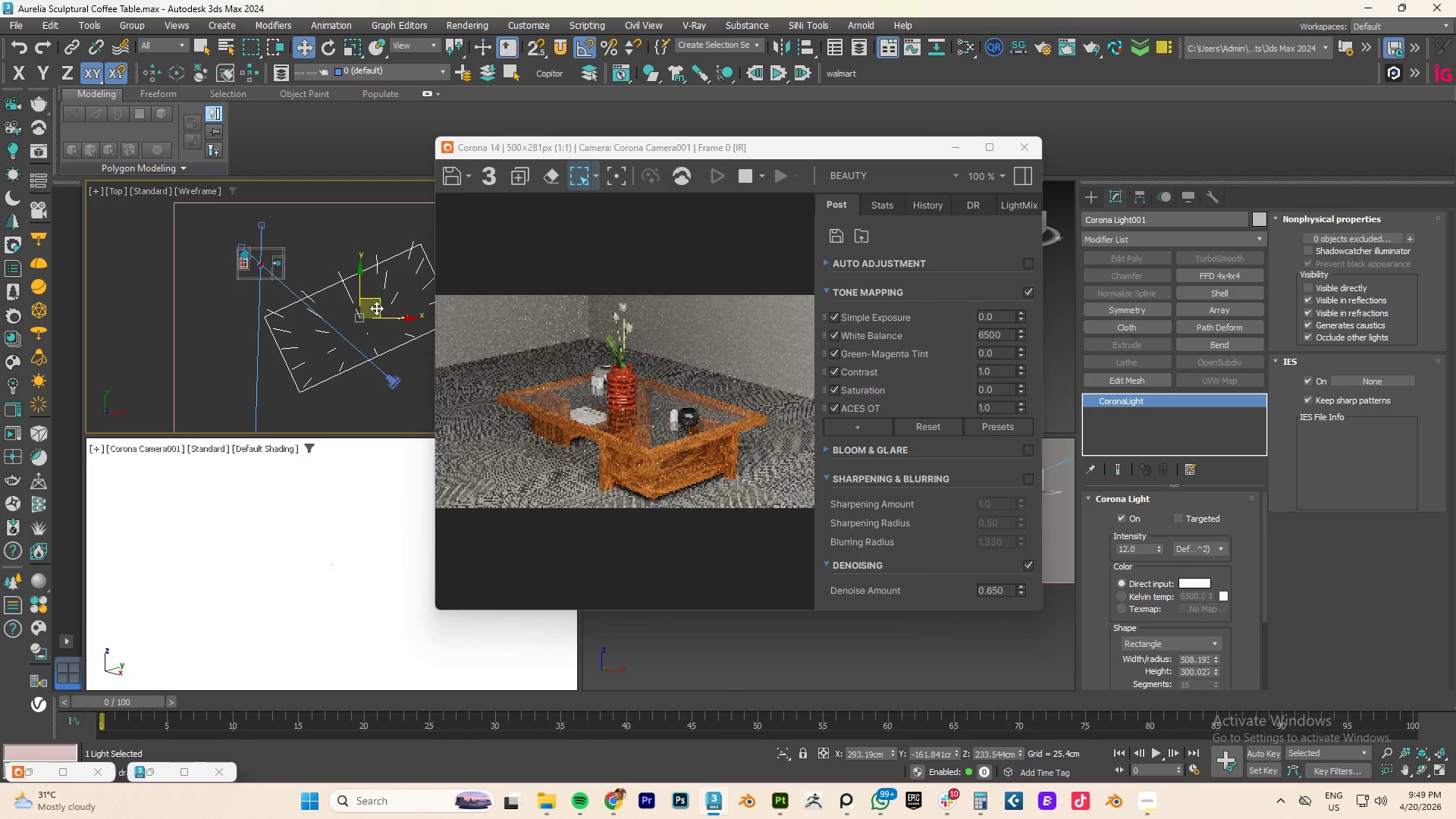 
key(T)
 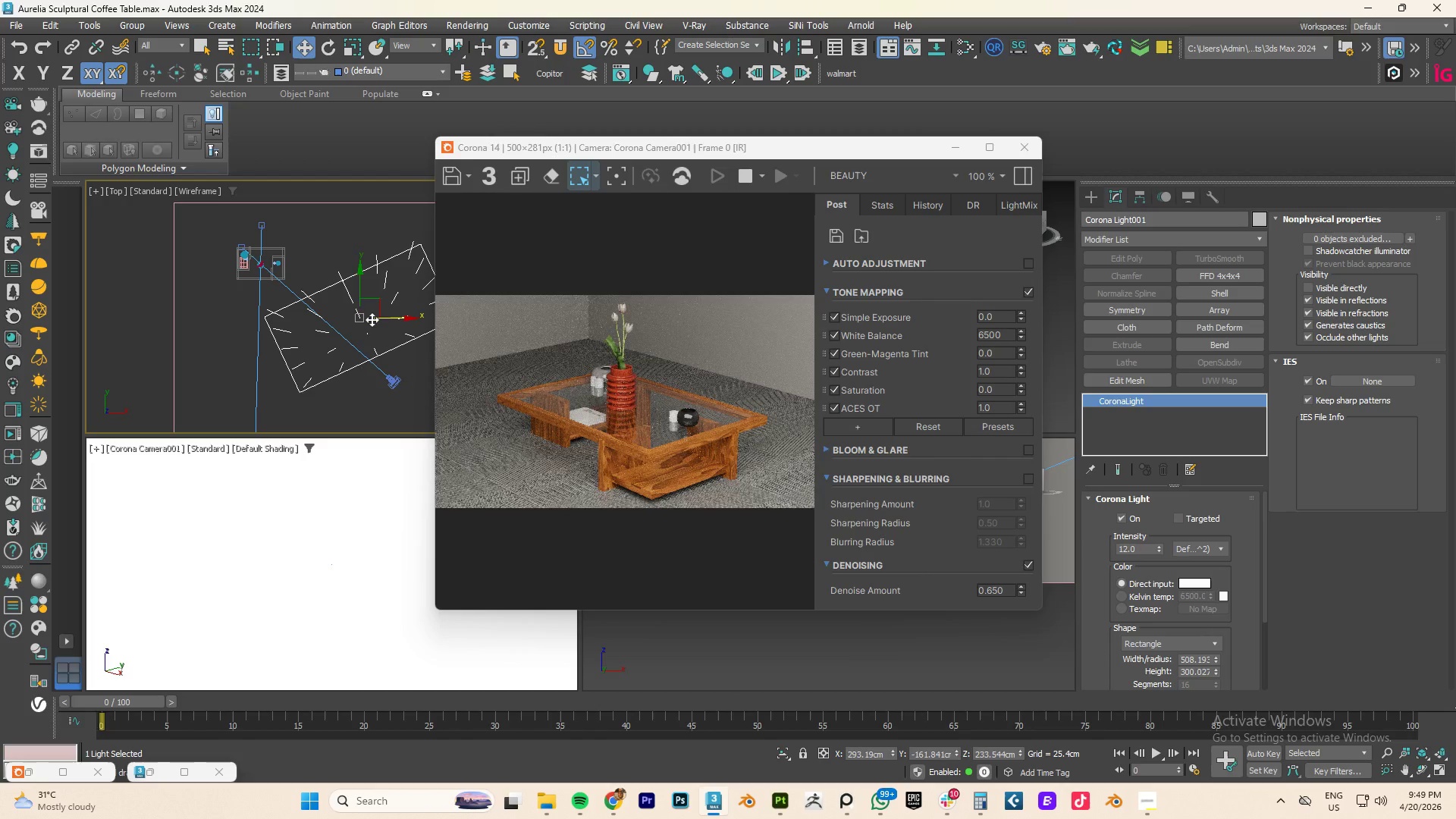 
key(Z)
 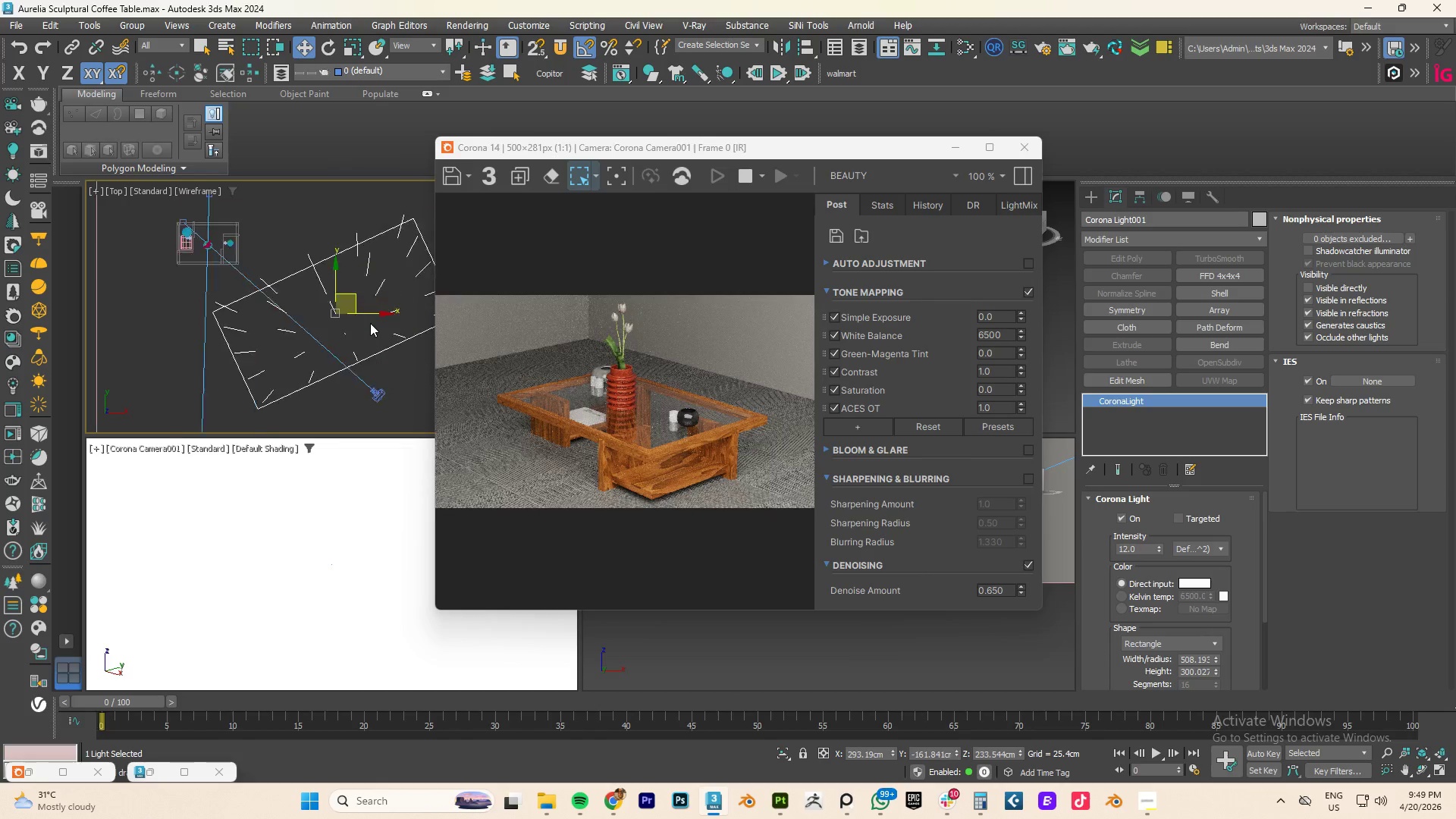 
scroll: coordinate [370, 328], scroll_direction: down, amount: 4.0
 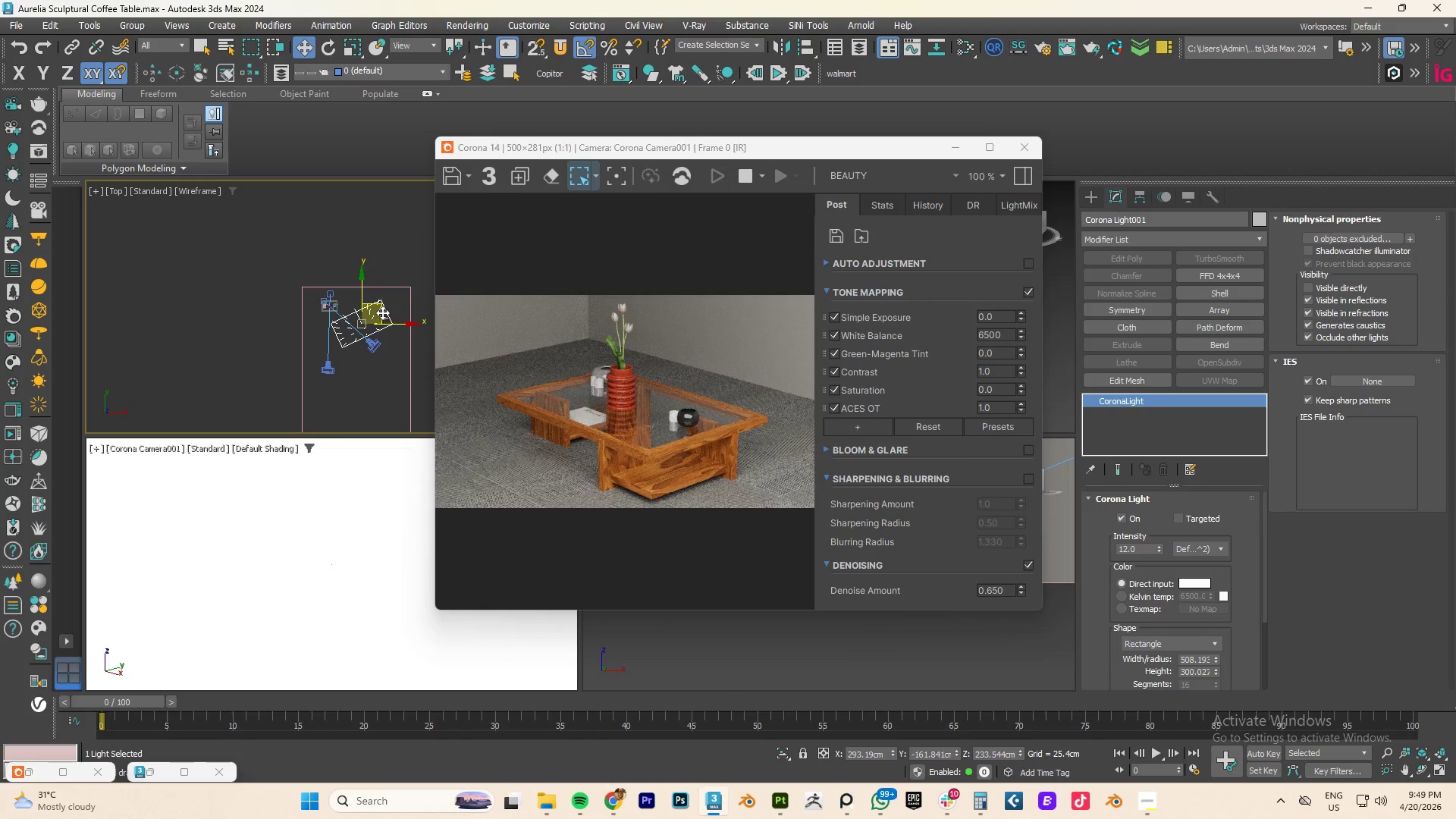 
type(re)
 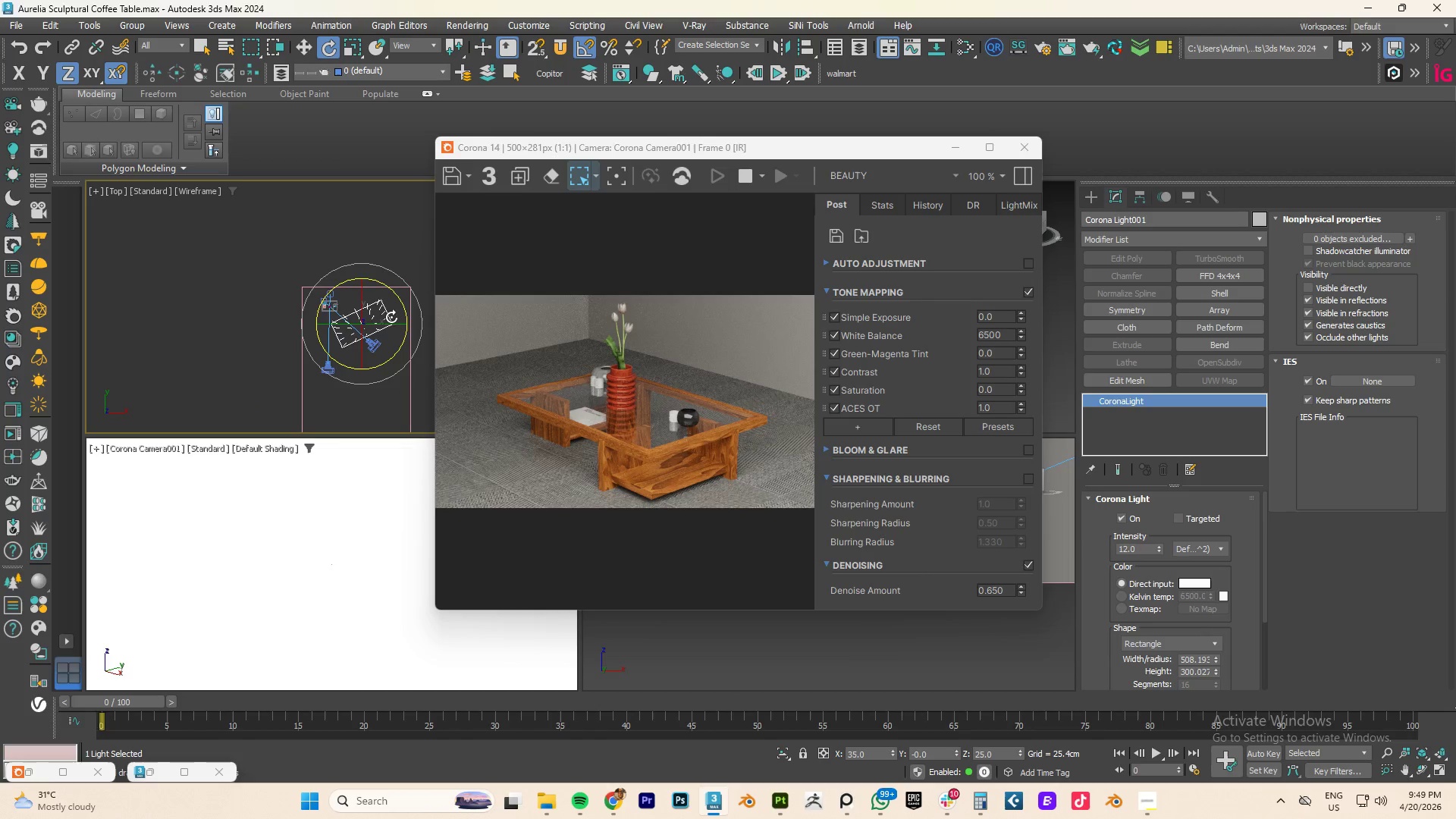 
hold_key(key=ShiftLeft, duration=3.67)
left_click_drag(start_coordinate=[403, 311], to_coordinate=[394, 386])
 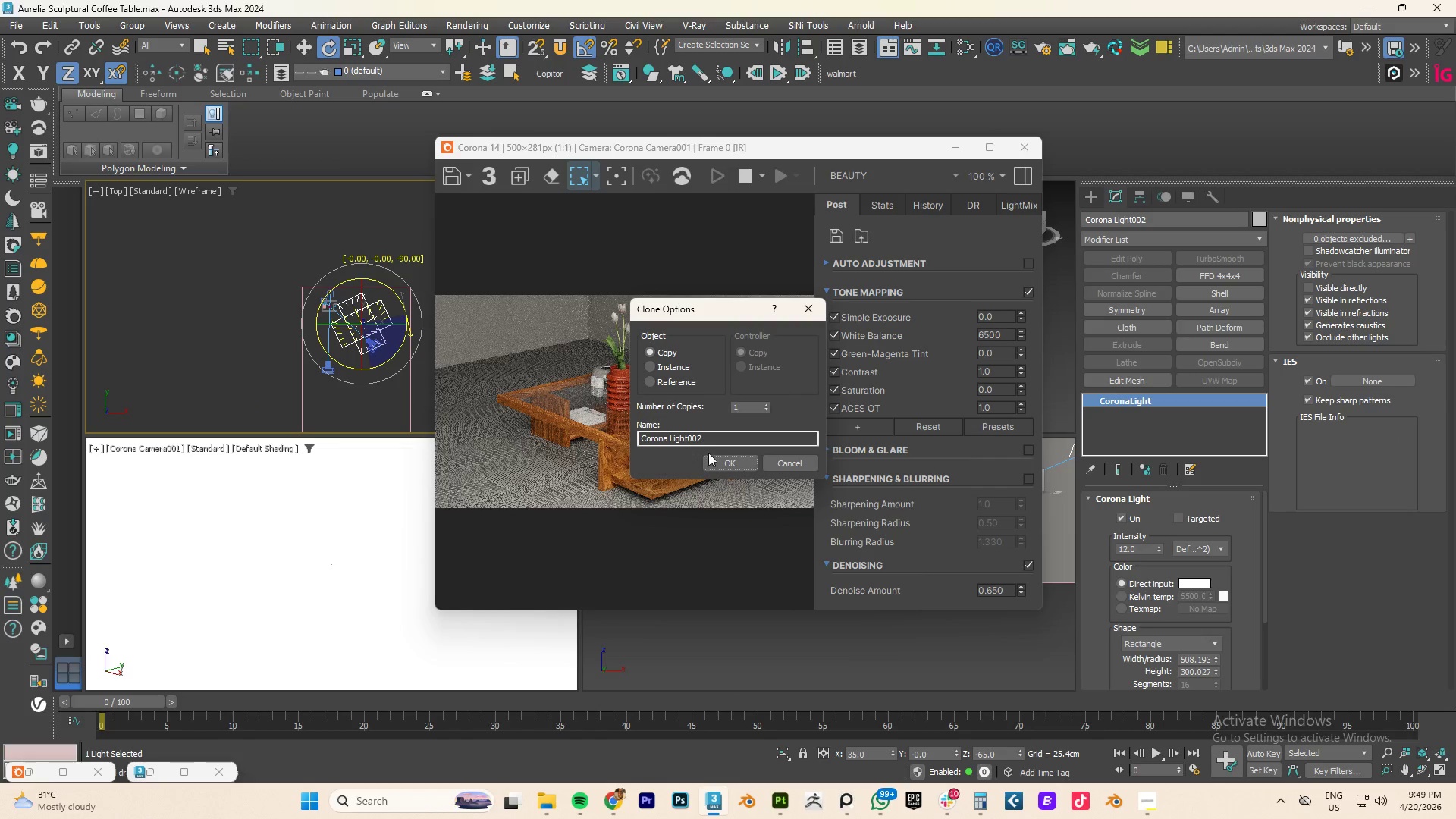 
left_click([728, 466])
 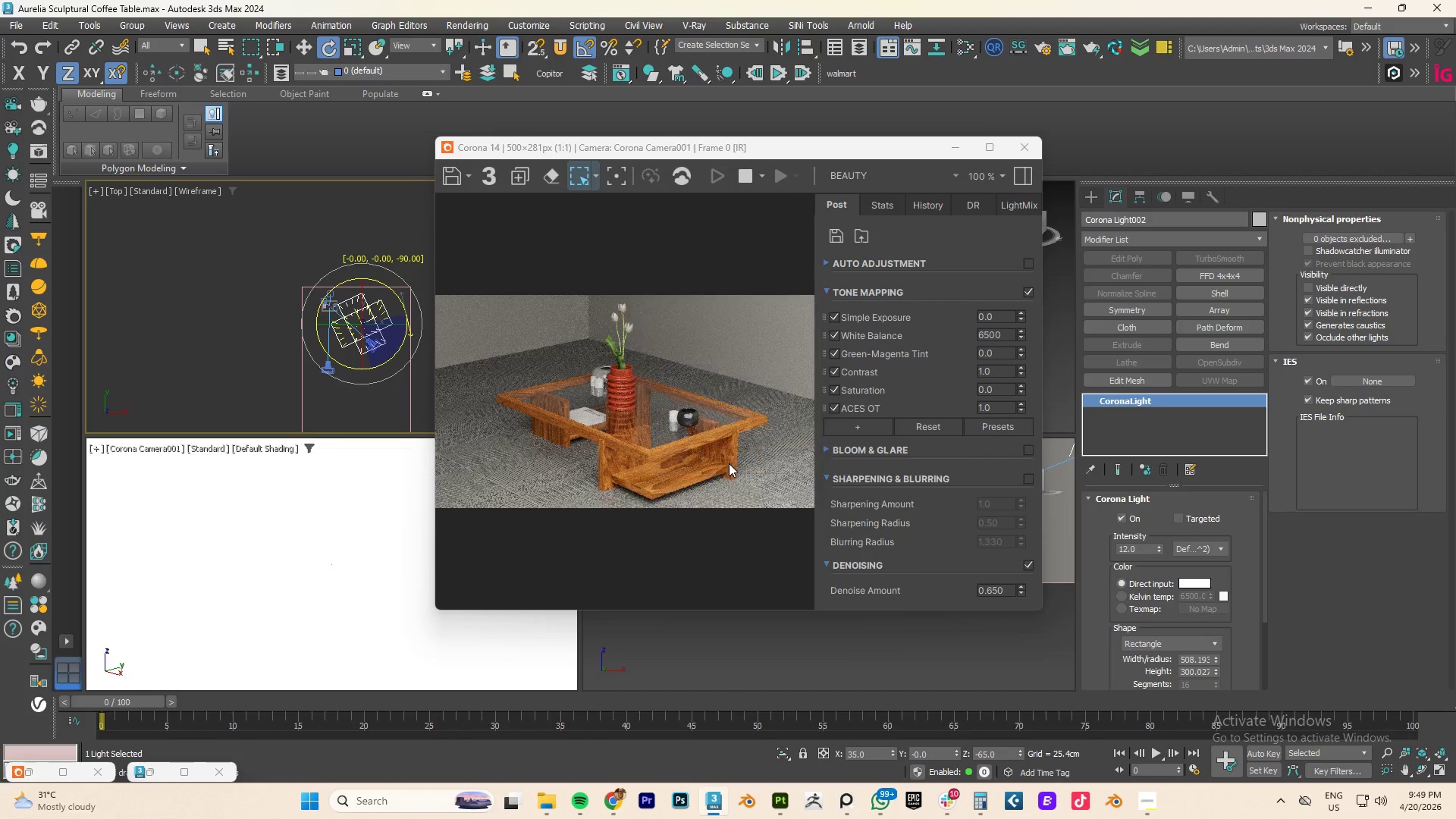 
key(W)
 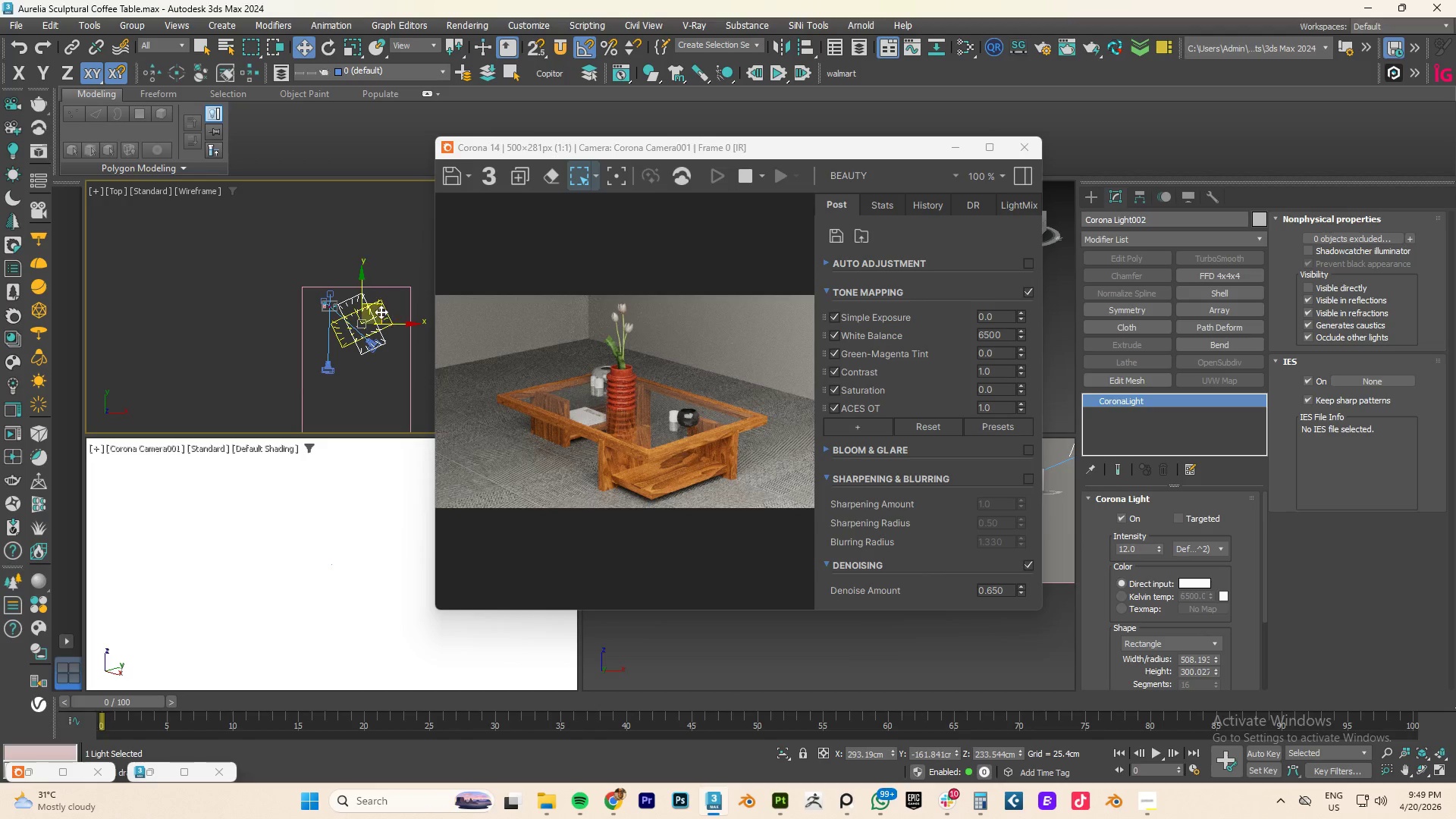 
left_click_drag(start_coordinate=[380, 309], to_coordinate=[320, 314])
 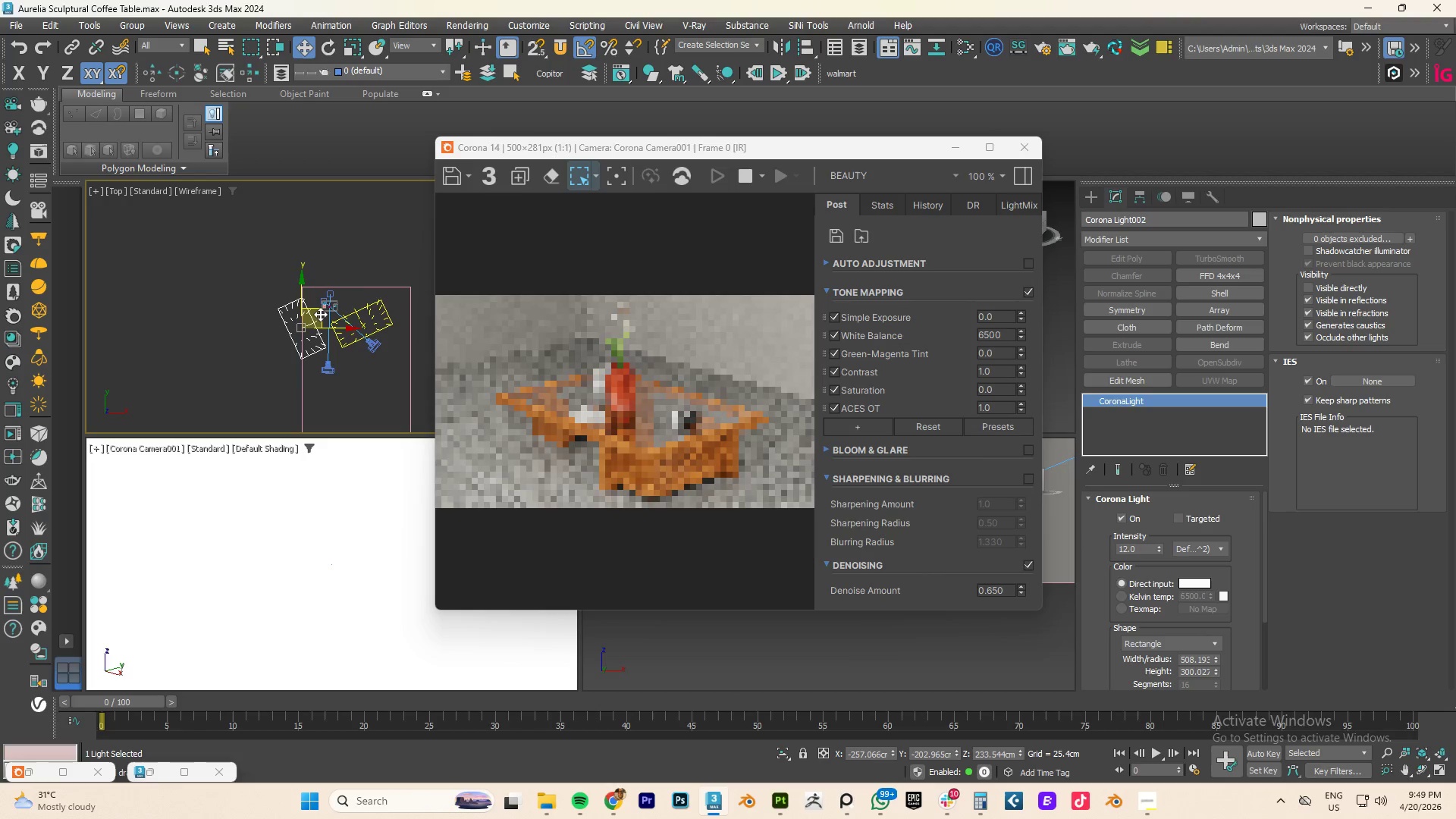 
key(Control+ControlLeft)
 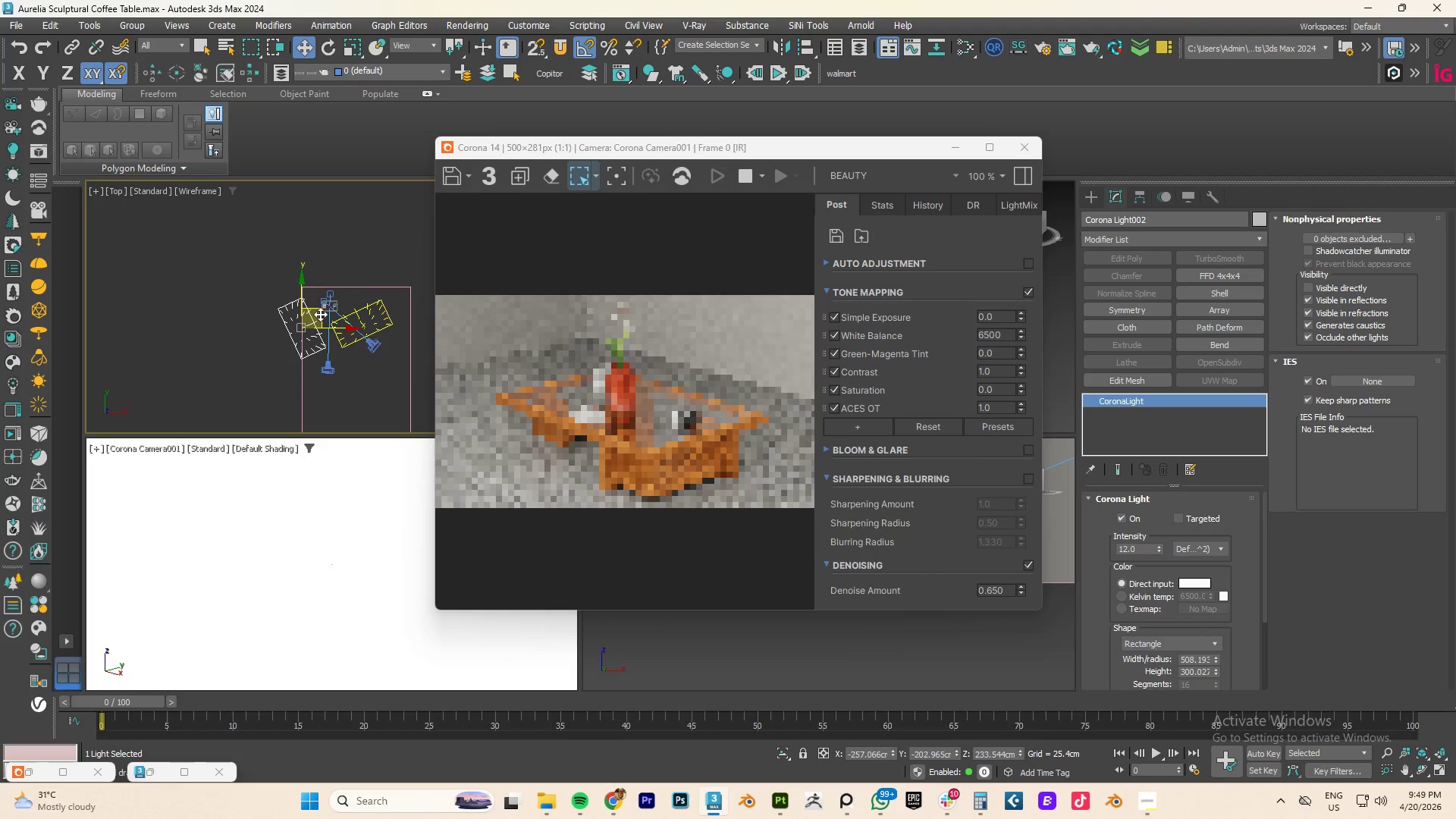 
key(Control+Z)
 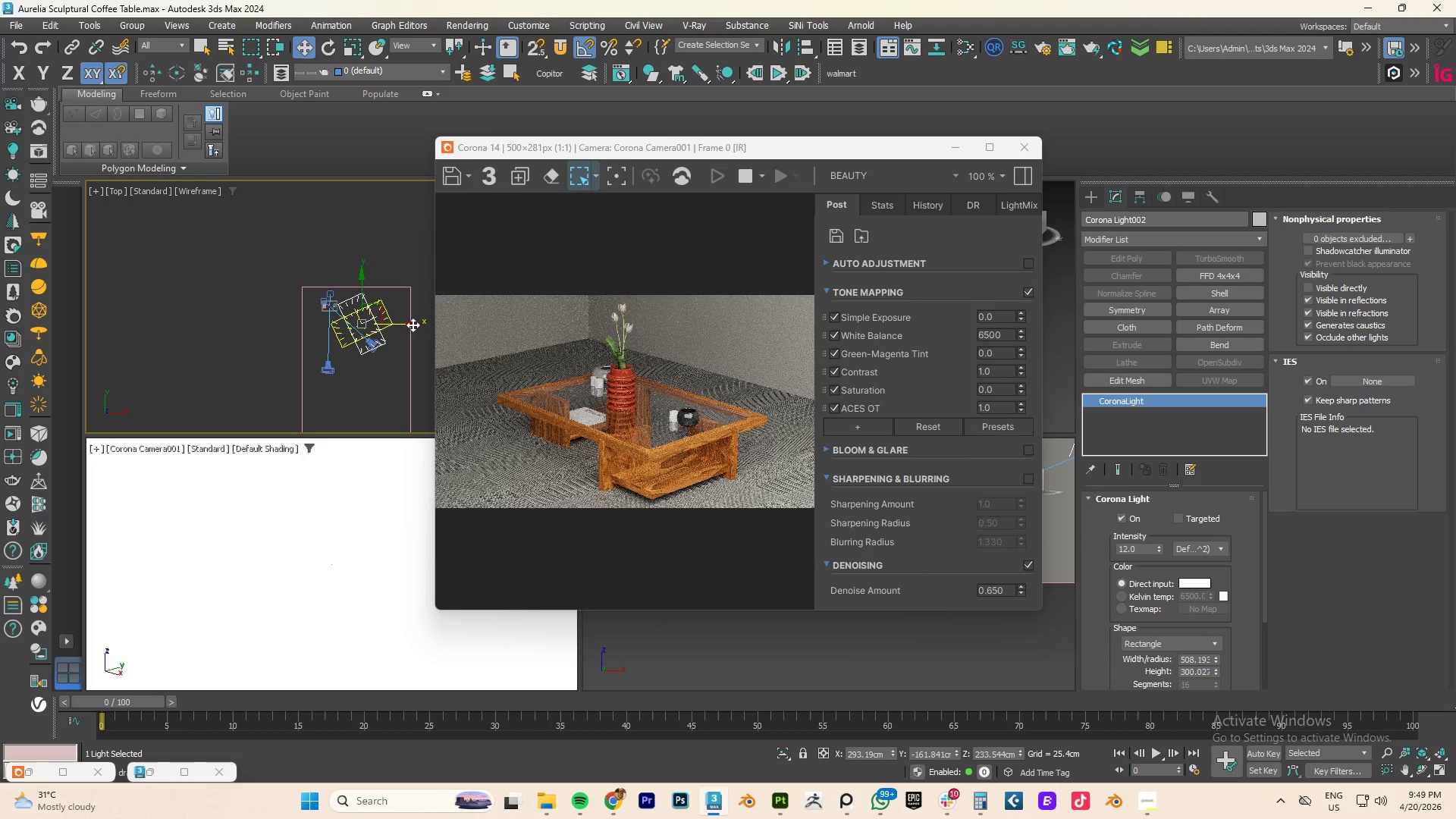 
left_click_drag(start_coordinate=[404, 323], to_coordinate=[328, 327])
 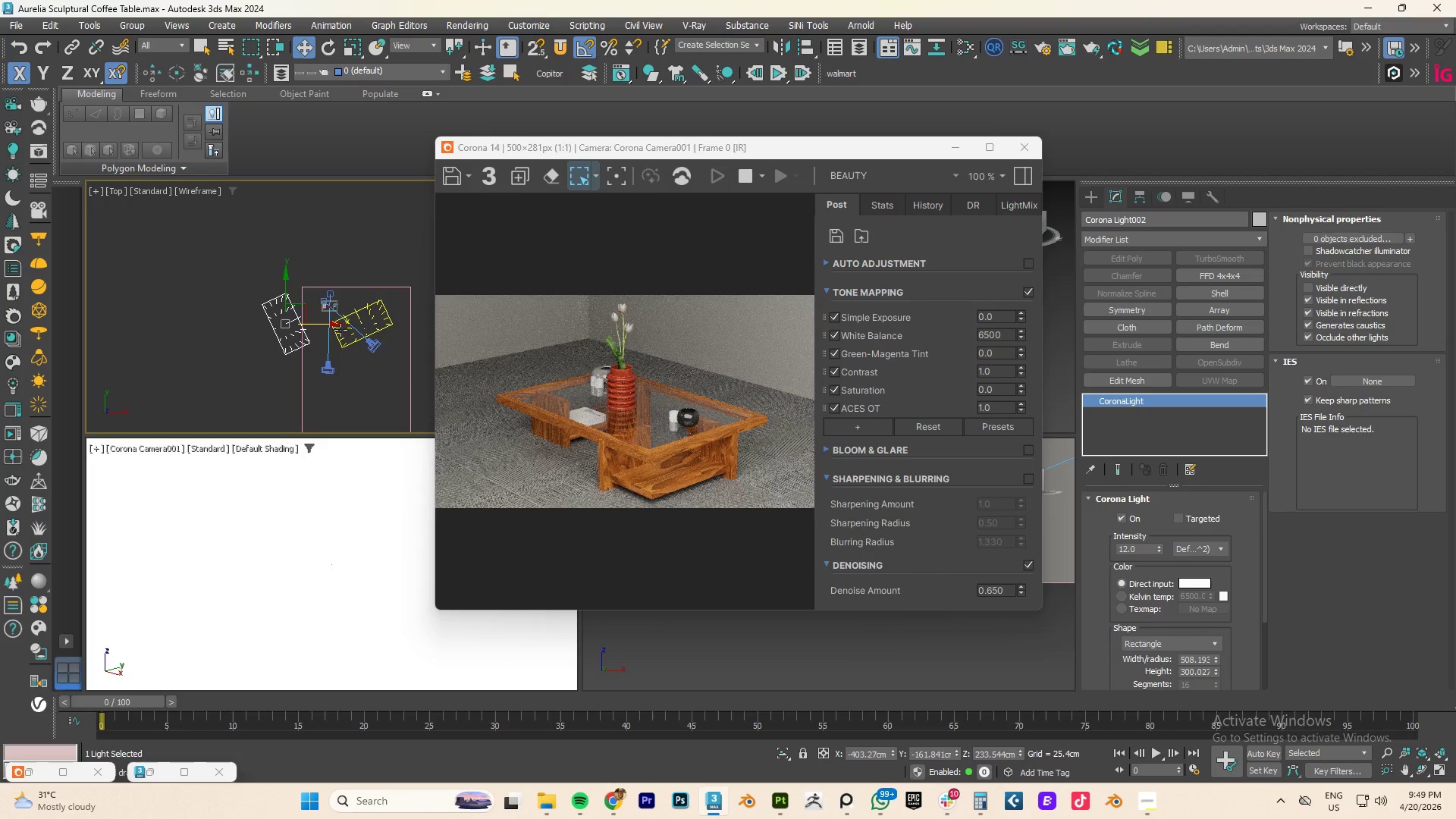 
left_click_drag(start_coordinate=[325, 327], to_coordinate=[350, 324])
 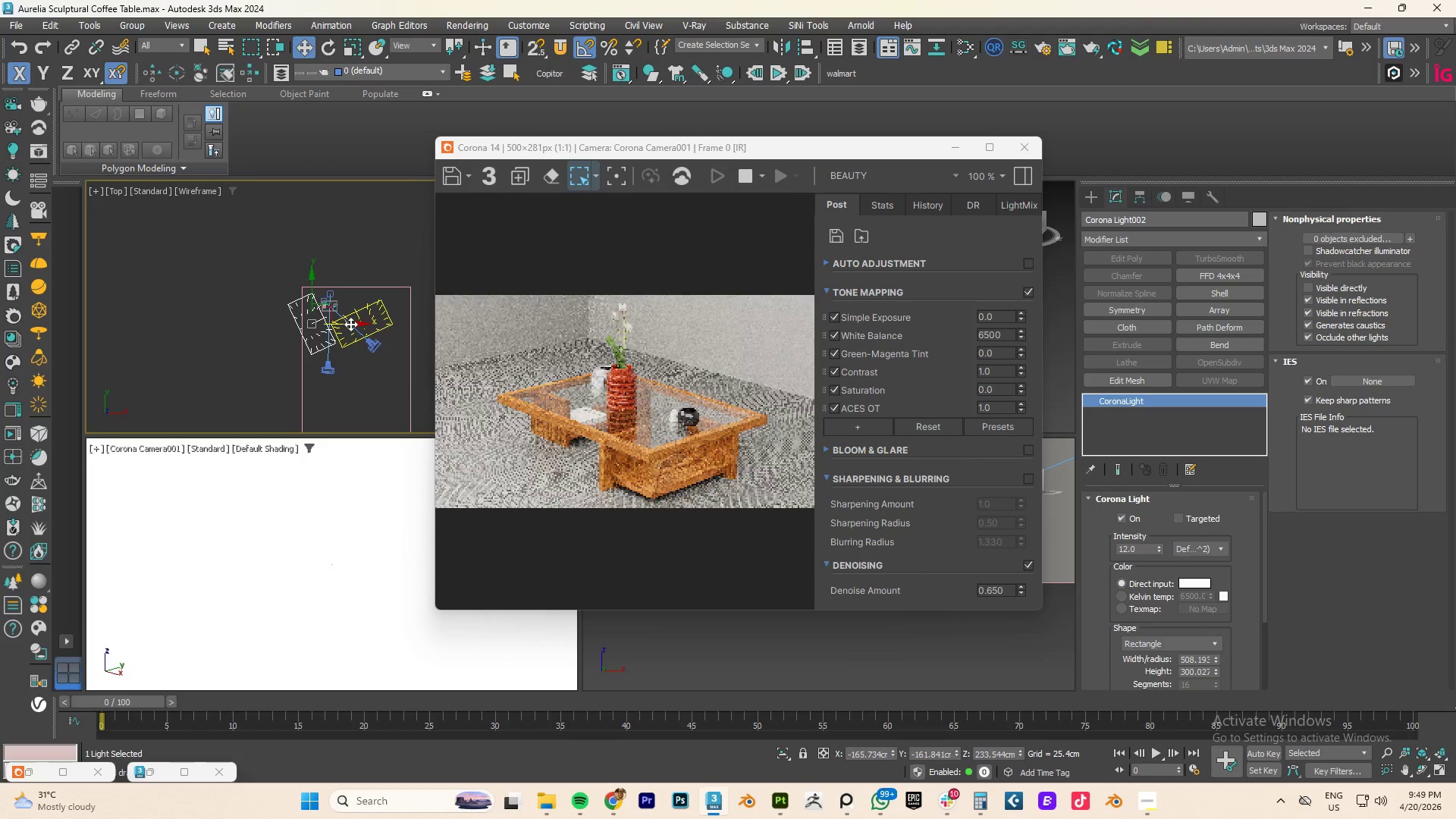 
key(Delete)
 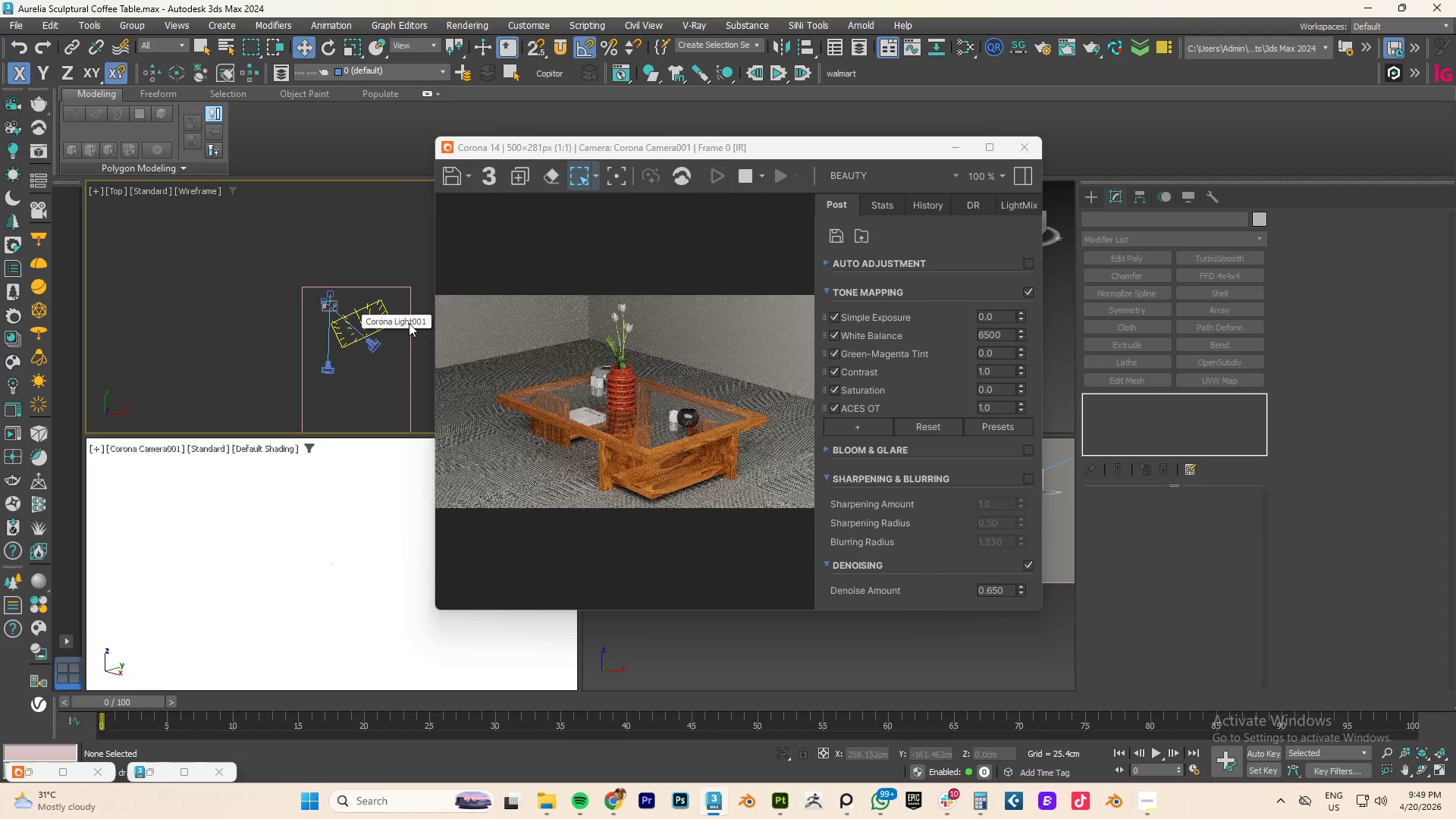 
key(Control+Z)
 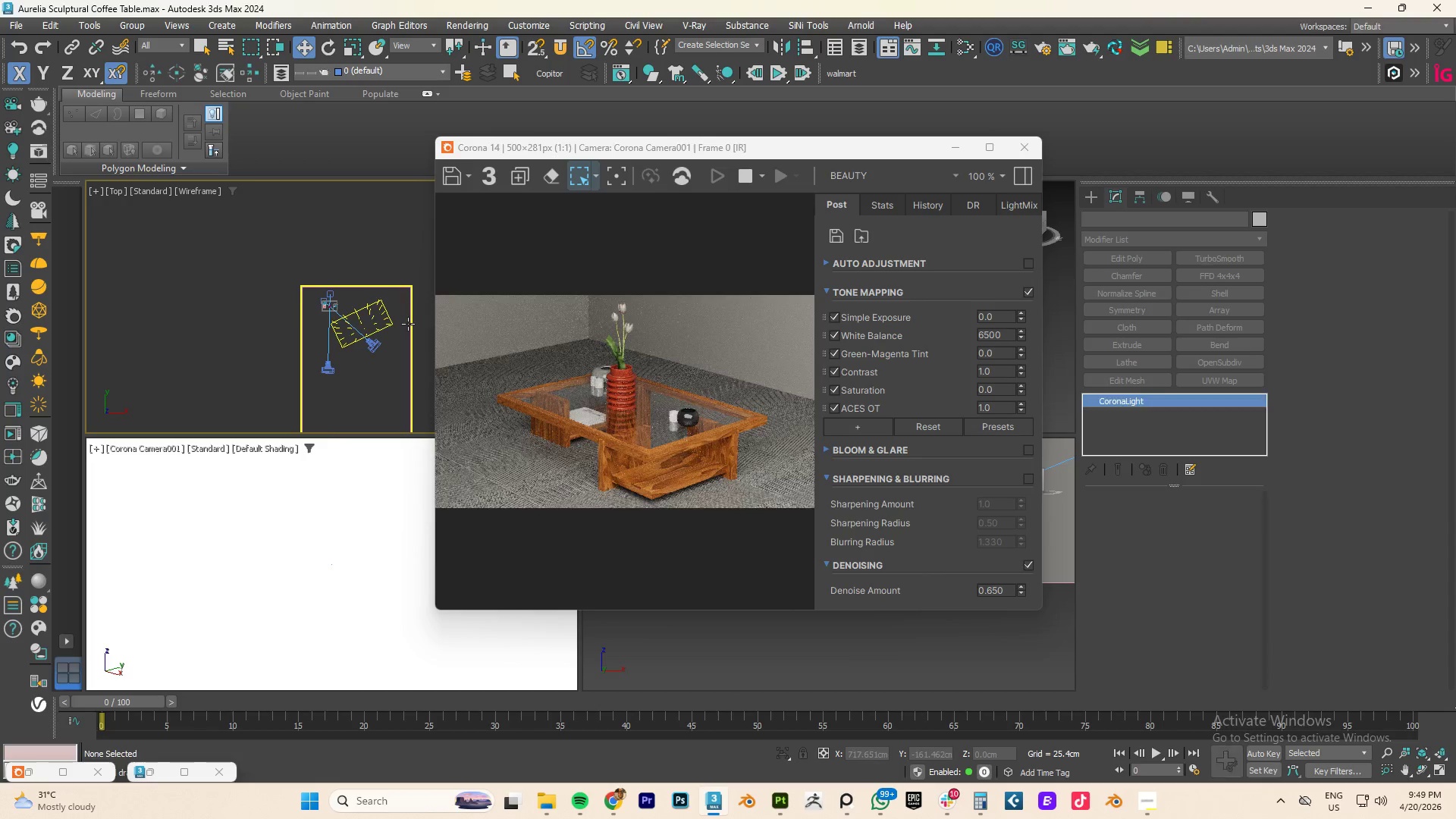 
key(Control+Z)
 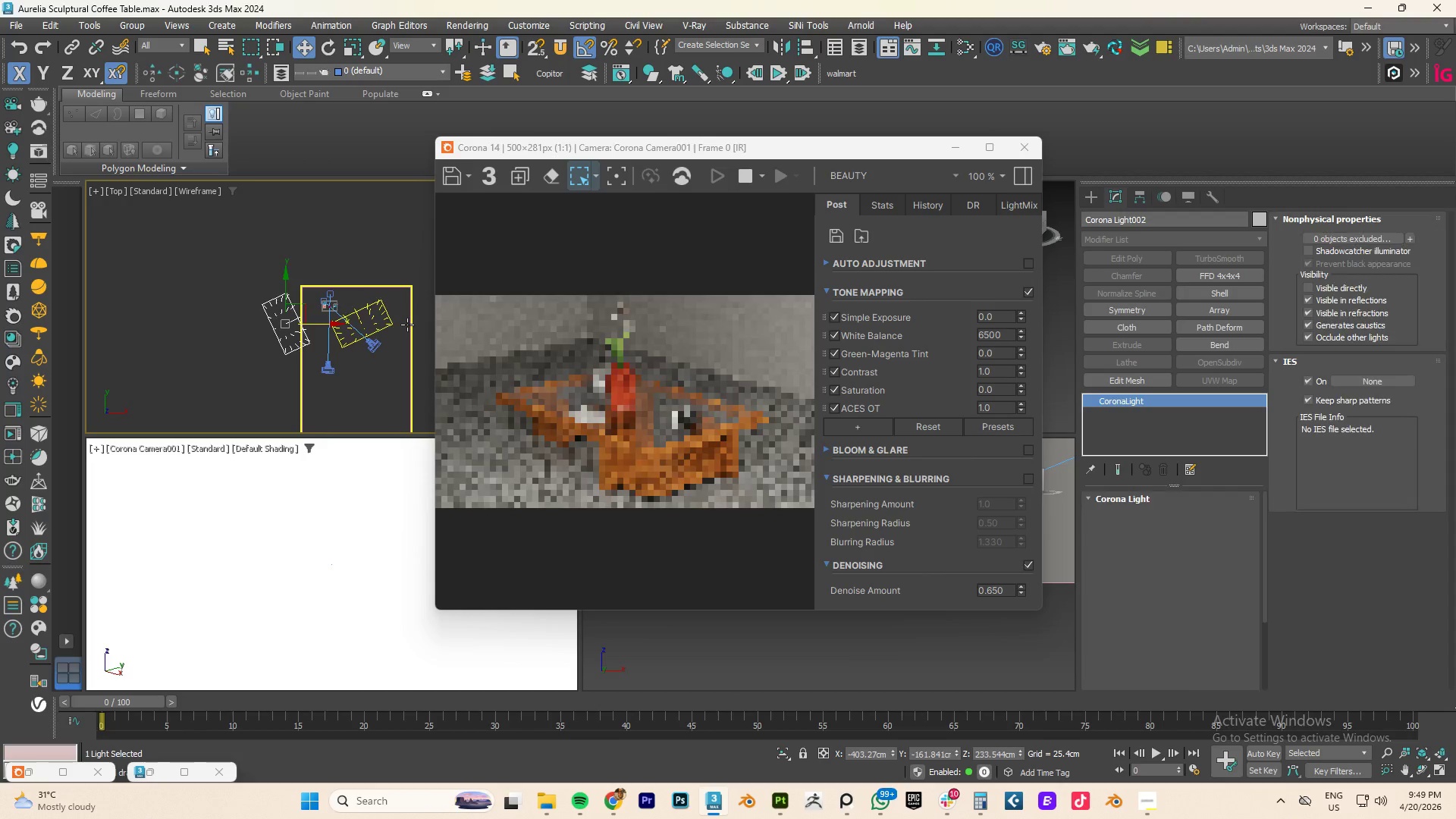 
key(Control+Z)
 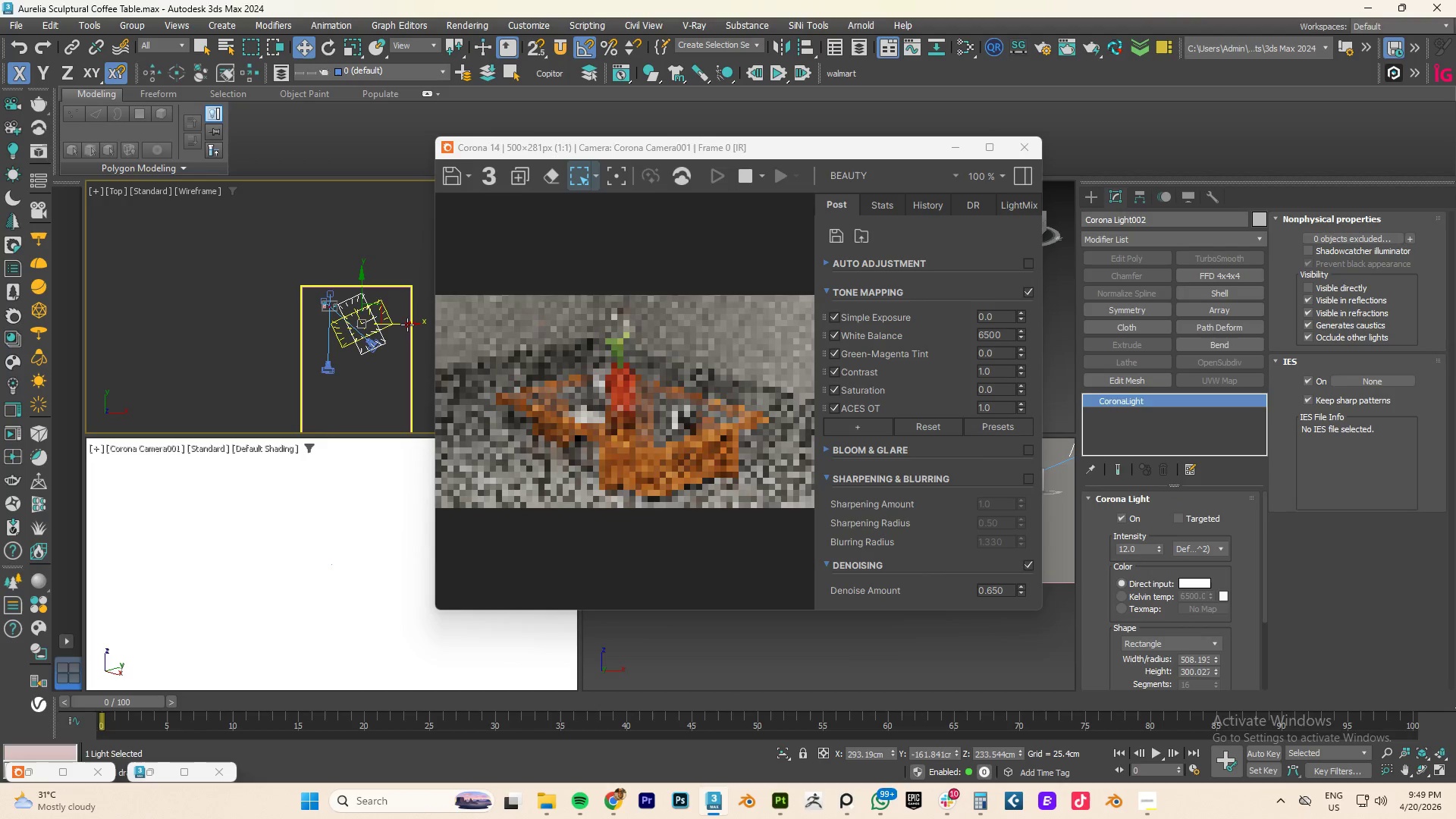 
key(Control+Z)
 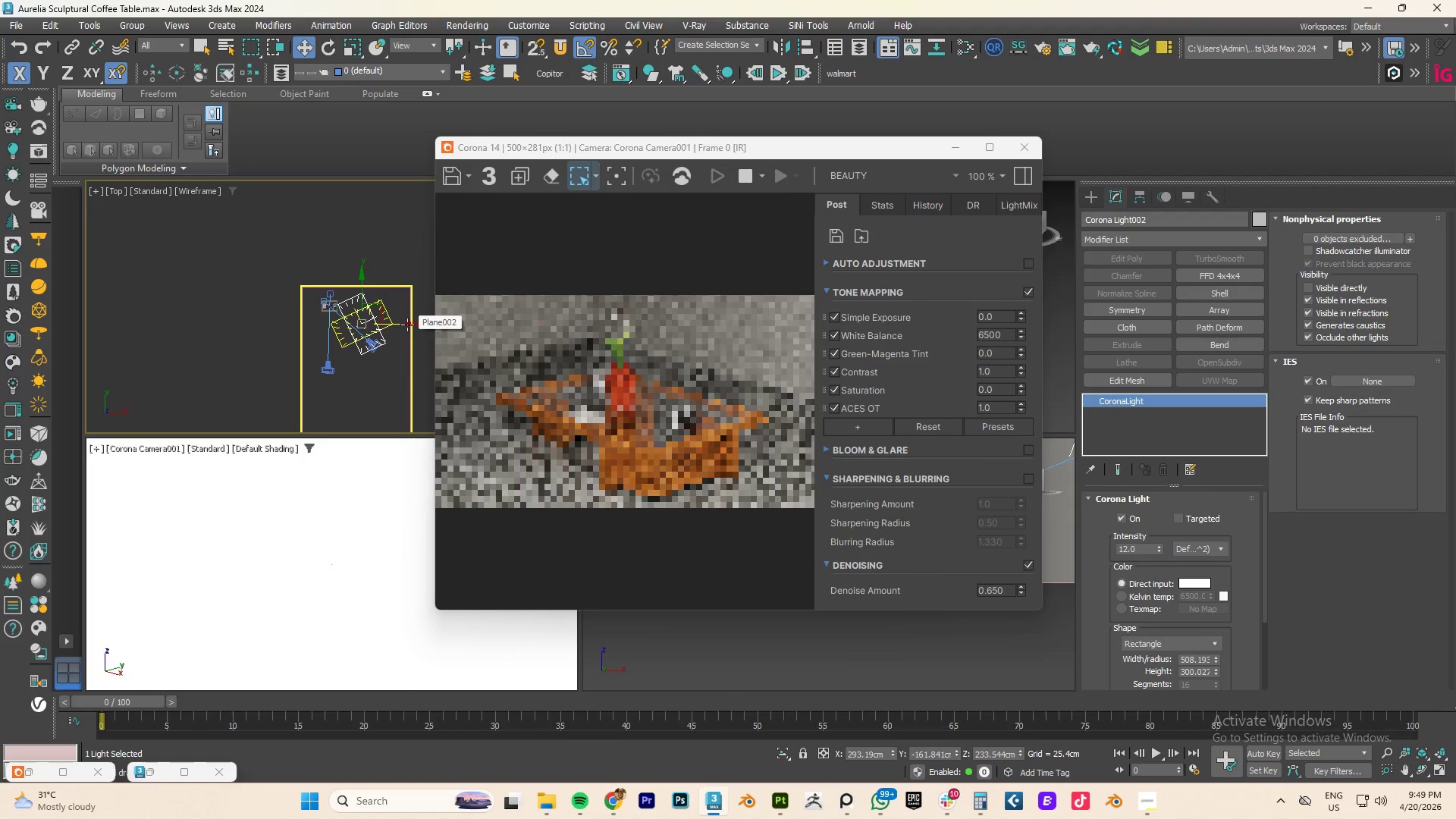 
key(Control+Z)
 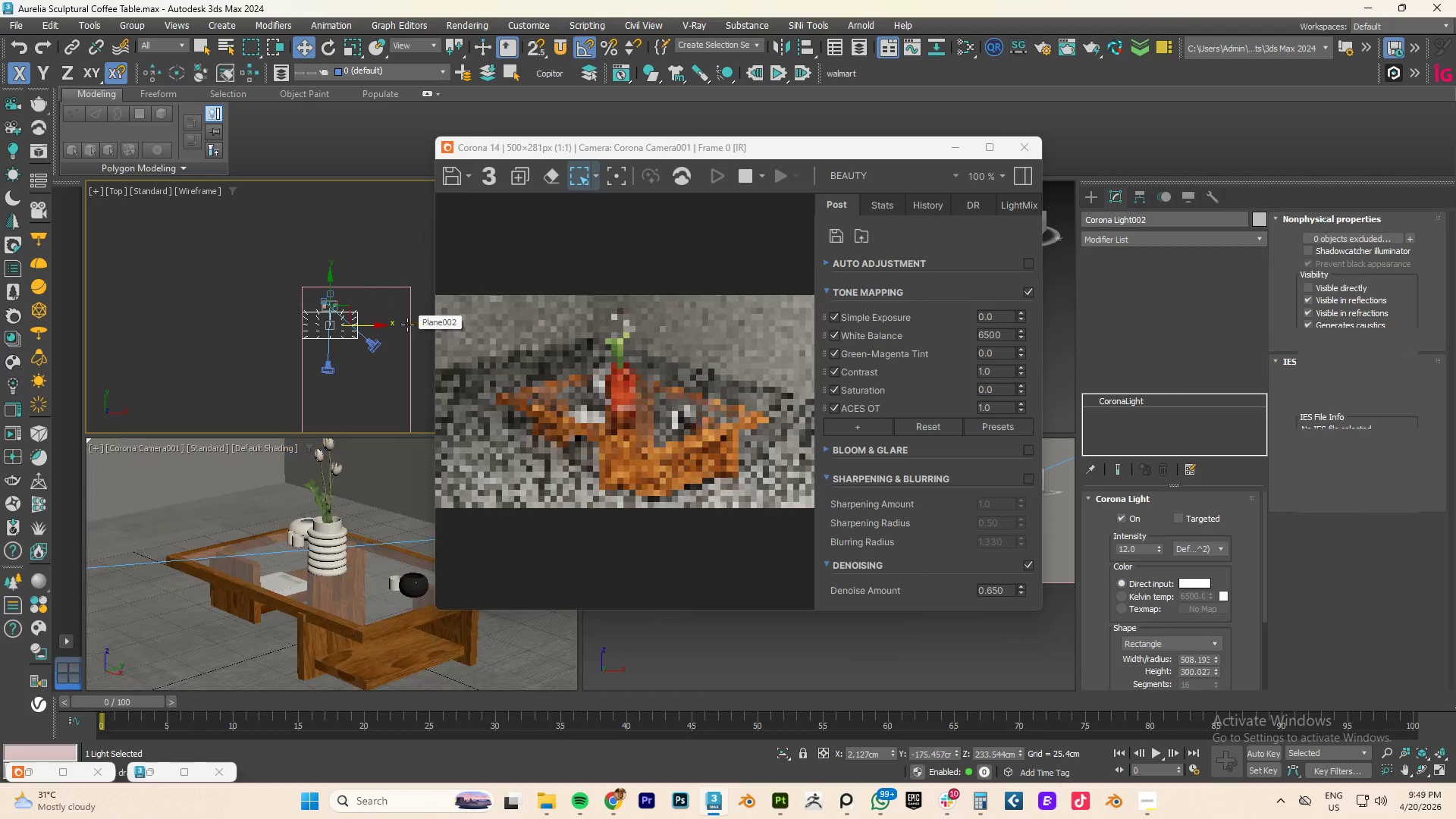 
key(Control+Z)
 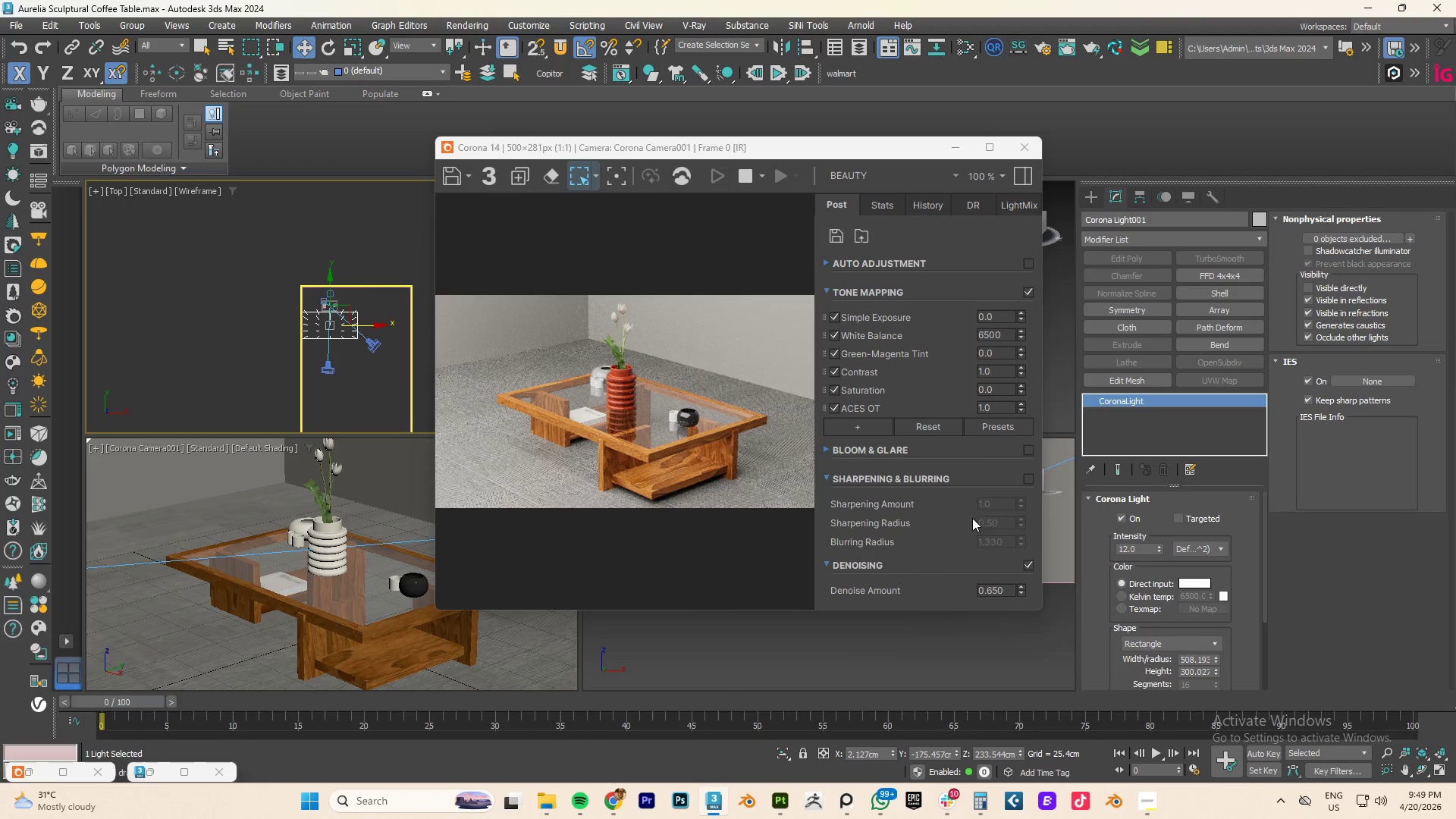 
hold_key(key=AltLeft, duration=1.0)
 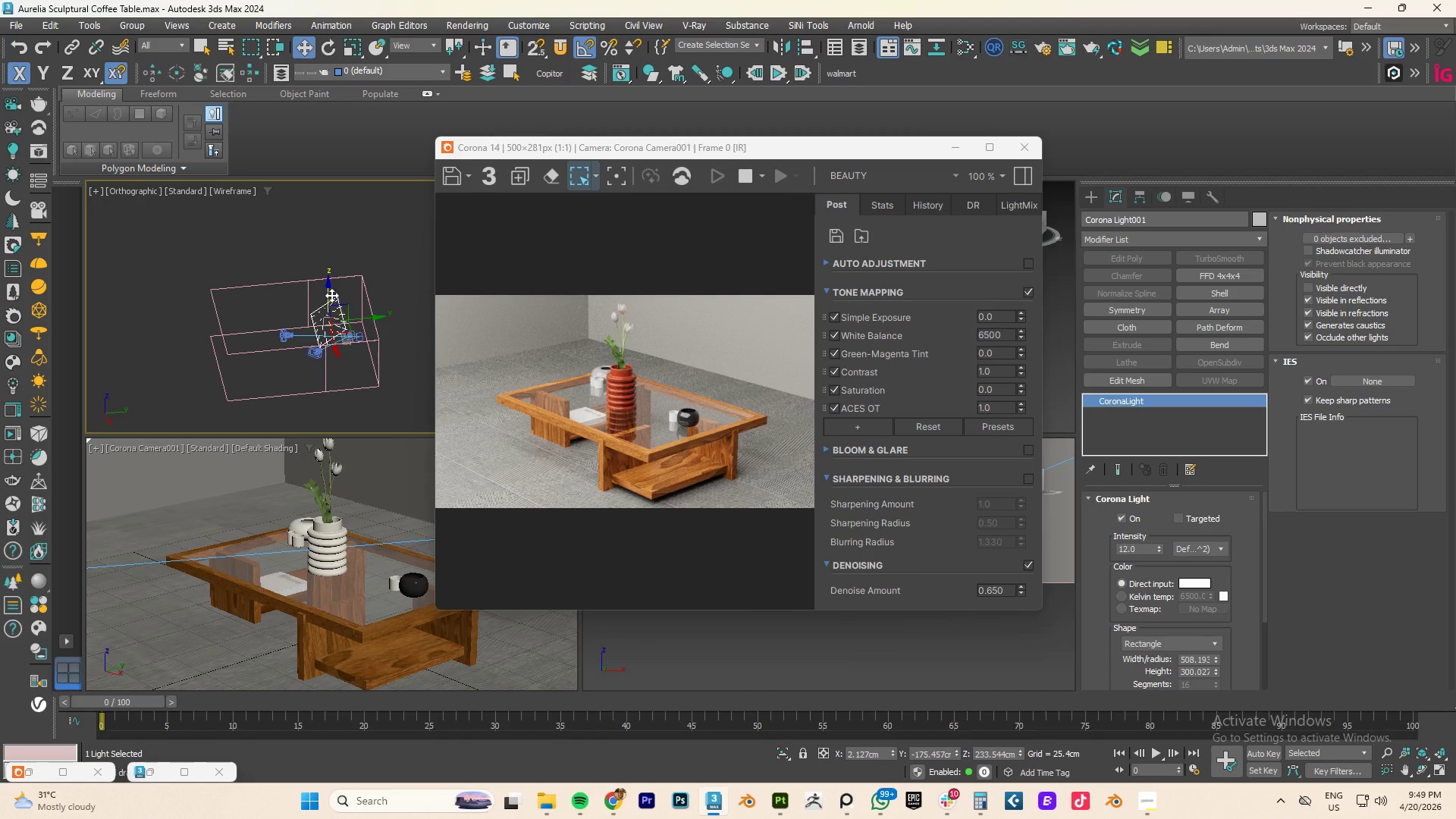 
left_click_drag(start_coordinate=[328, 288], to_coordinate=[324, 275])
 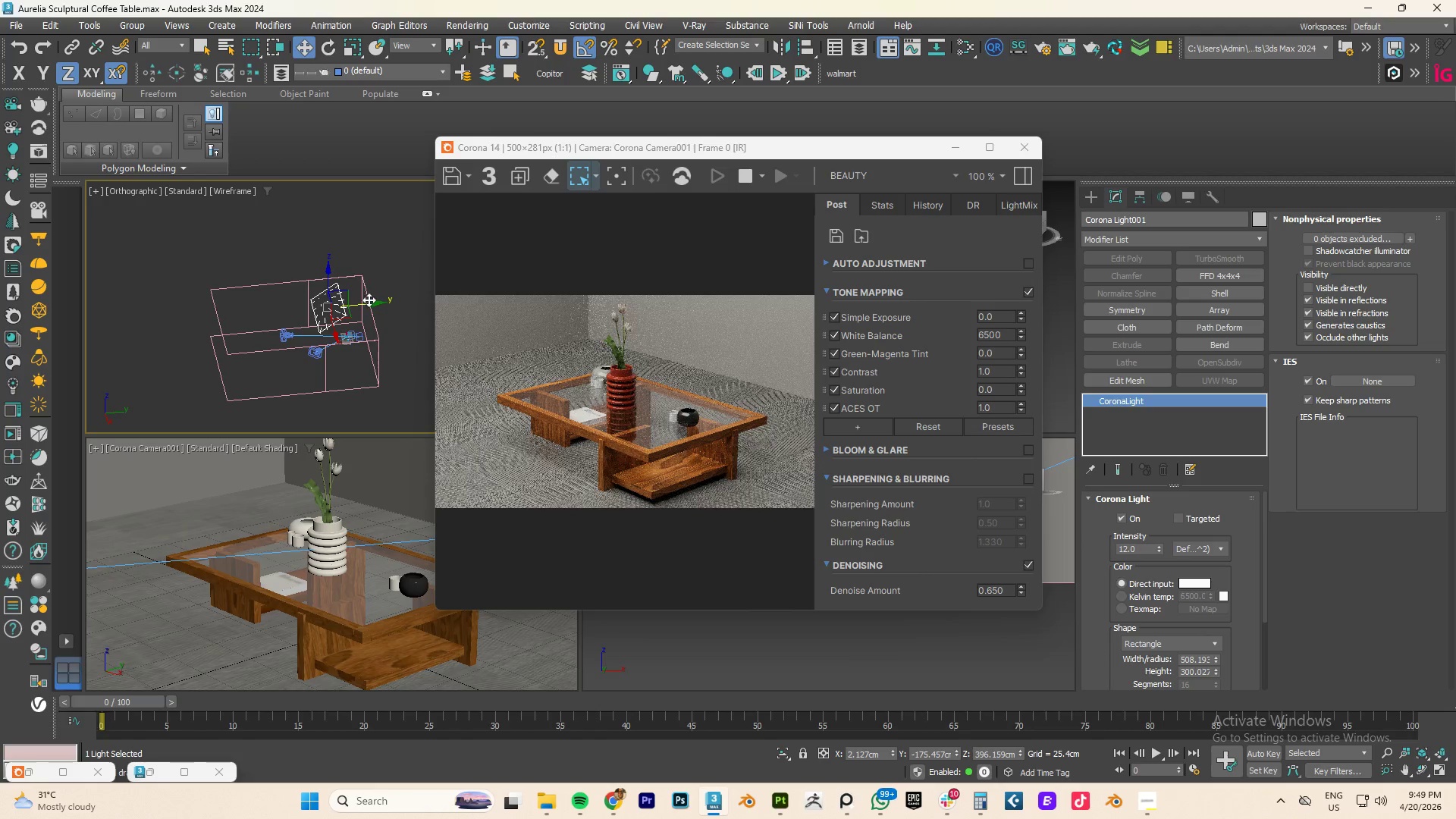 
left_click_drag(start_coordinate=[364, 304], to_coordinate=[344, 306])
 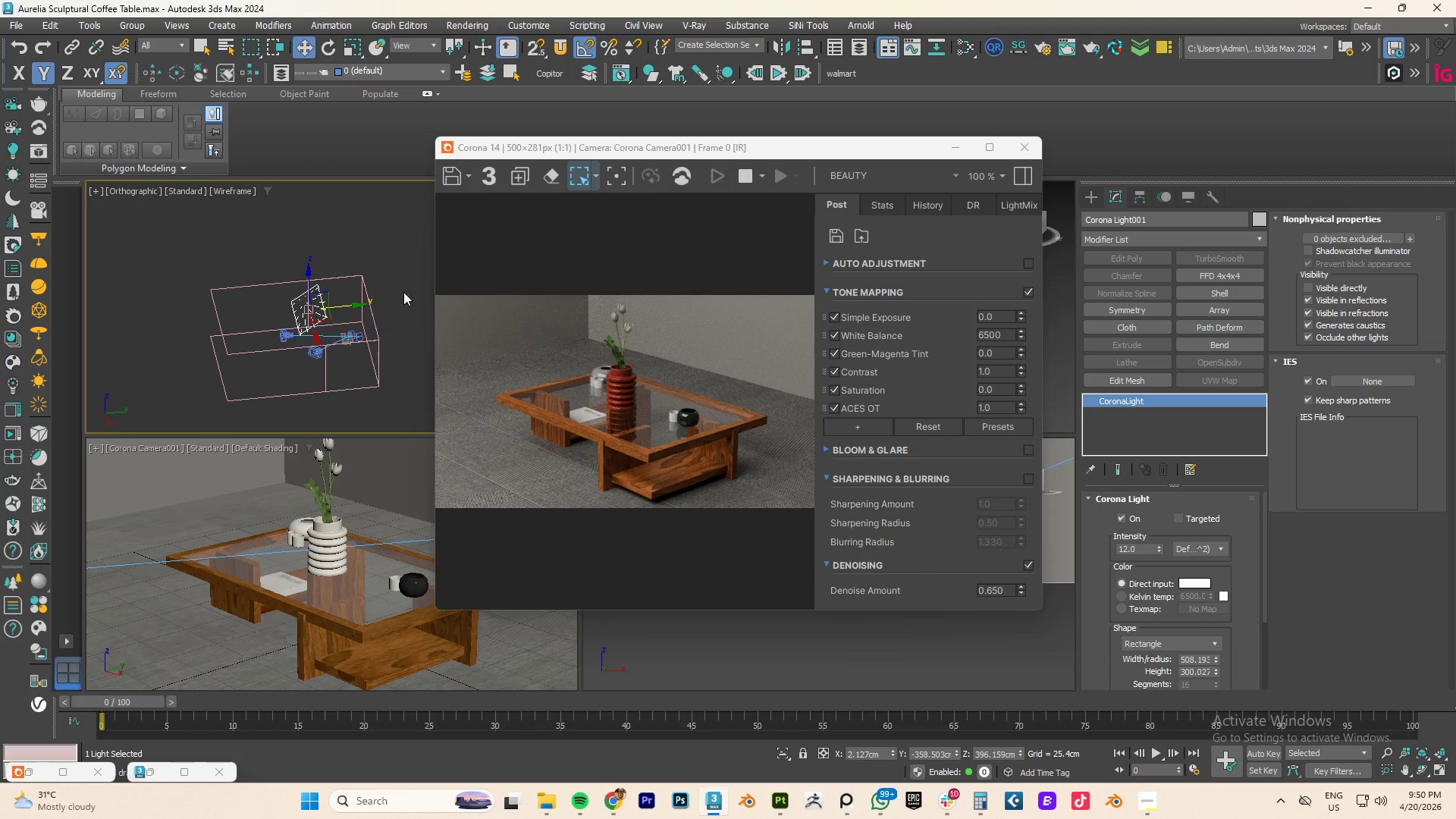 
wait(5.88)
 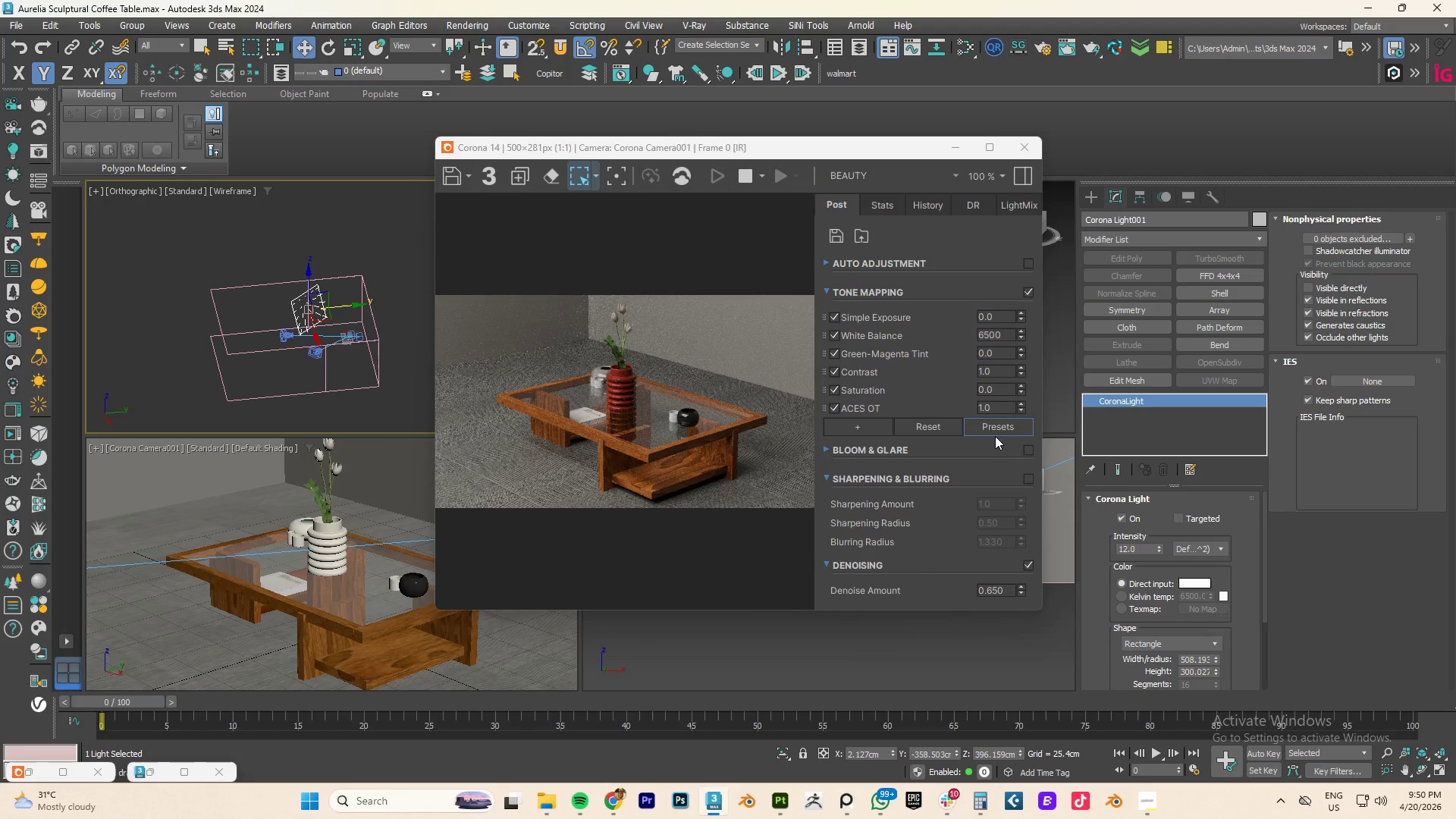 
left_click_drag(start_coordinate=[309, 274], to_coordinate=[309, 284])
 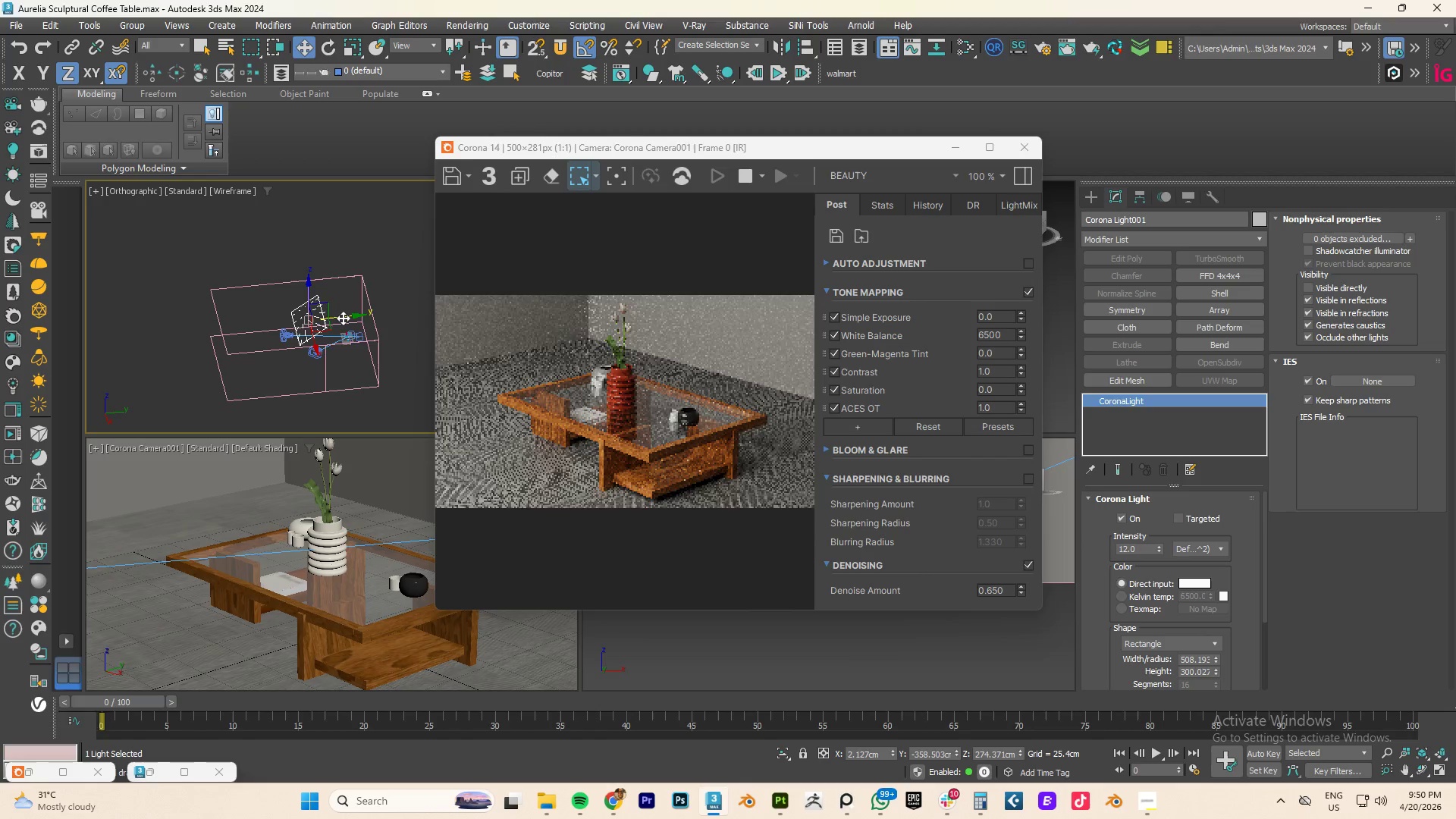 
left_click_drag(start_coordinate=[343, 318], to_coordinate=[360, 317])
 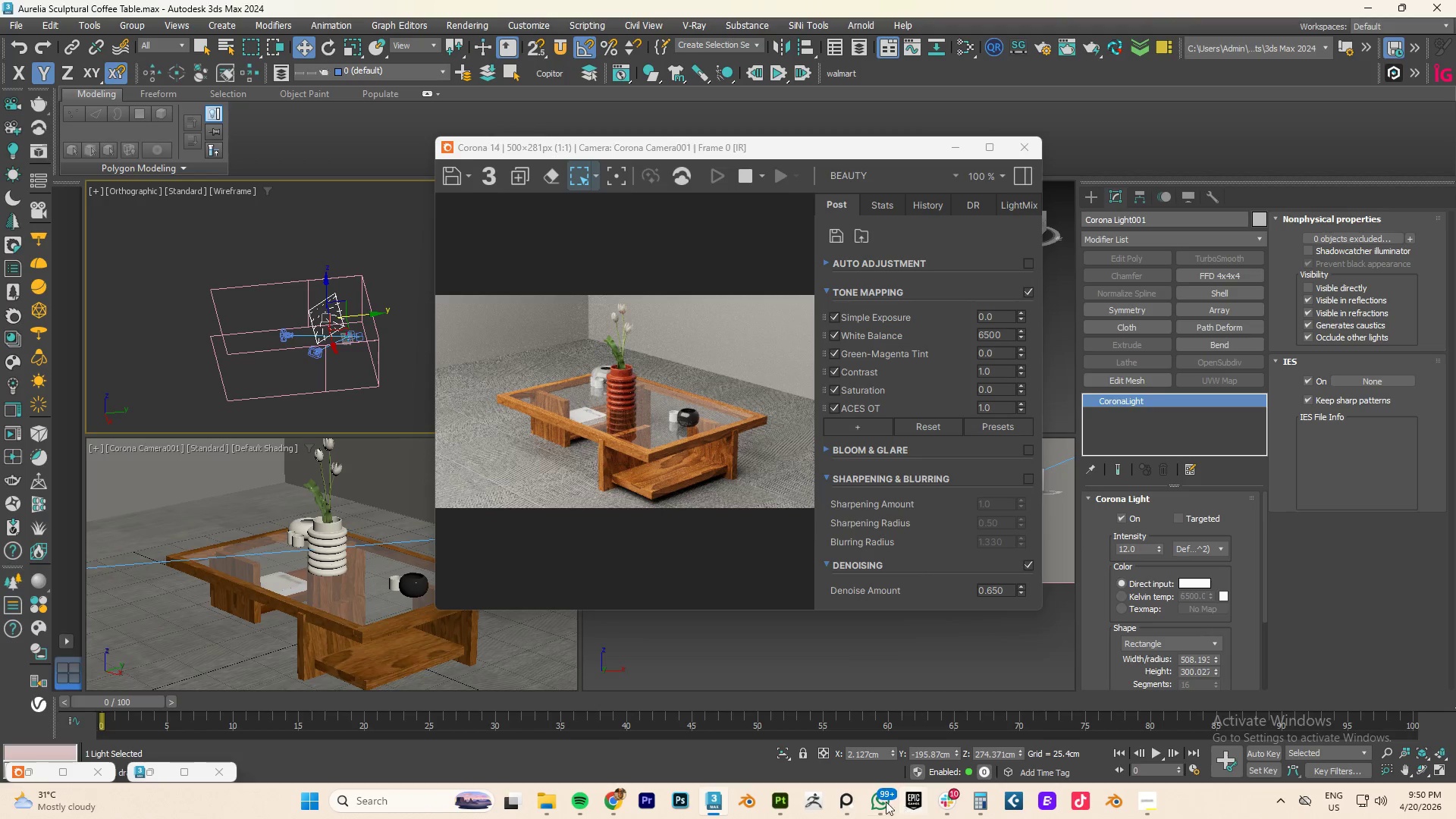 
left_click([836, 803])
 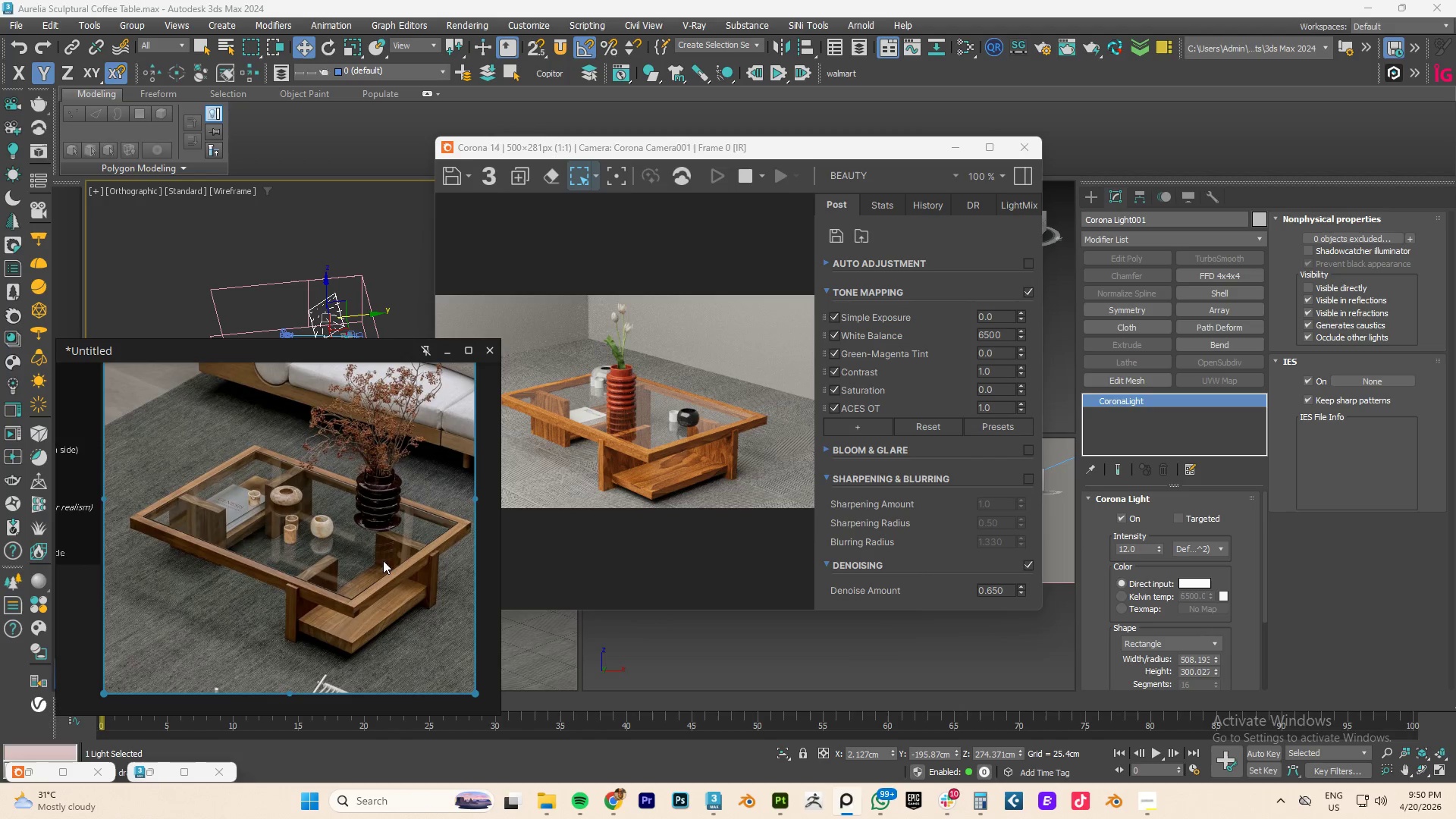 
scroll: coordinate [331, 528], scroll_direction: down, amount: 3.0
 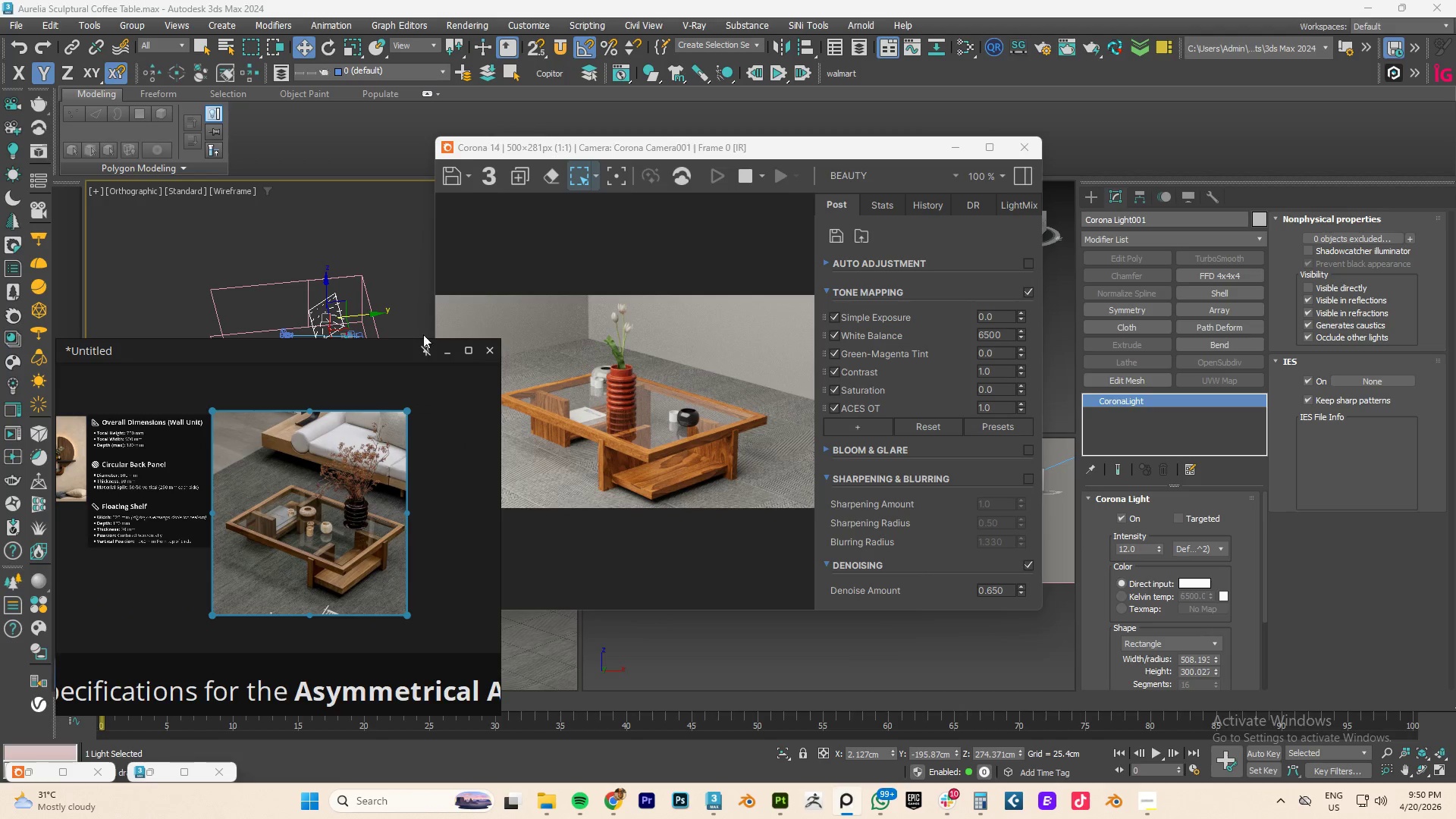 
left_click_drag(start_coordinate=[334, 354], to_coordinate=[1211, 170])
 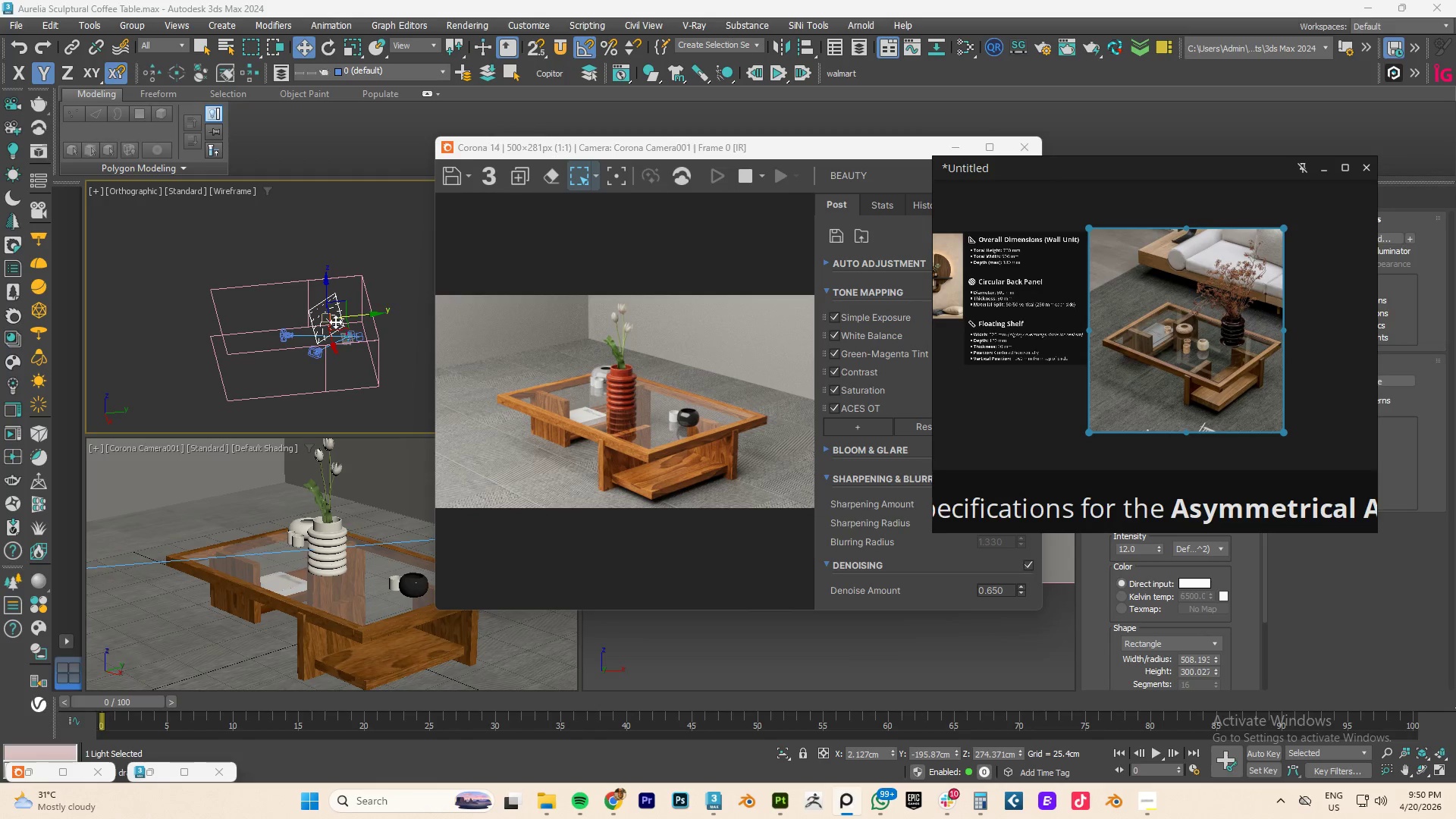 
key(Delete)
 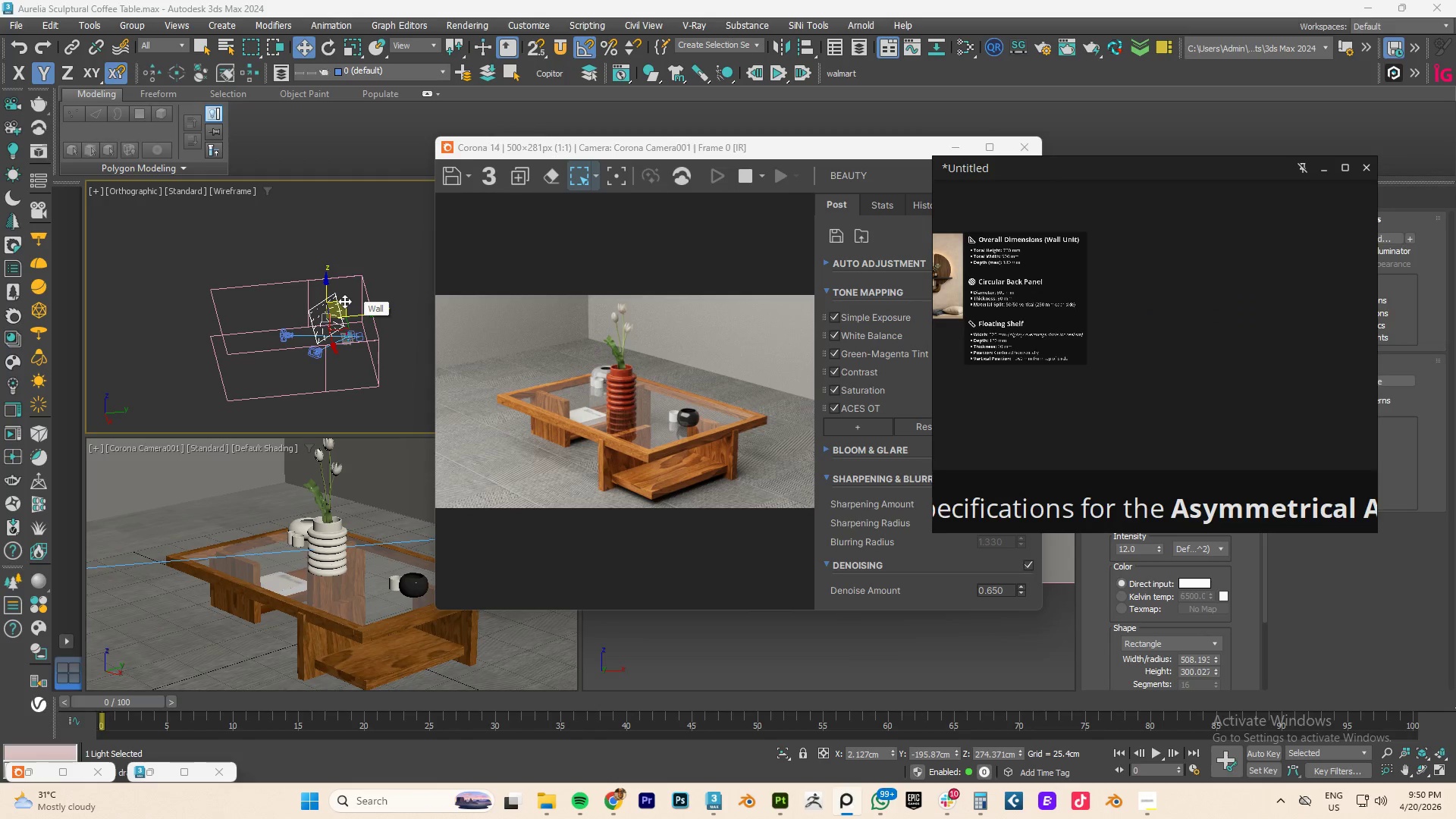 
key(Control+ControlLeft)
 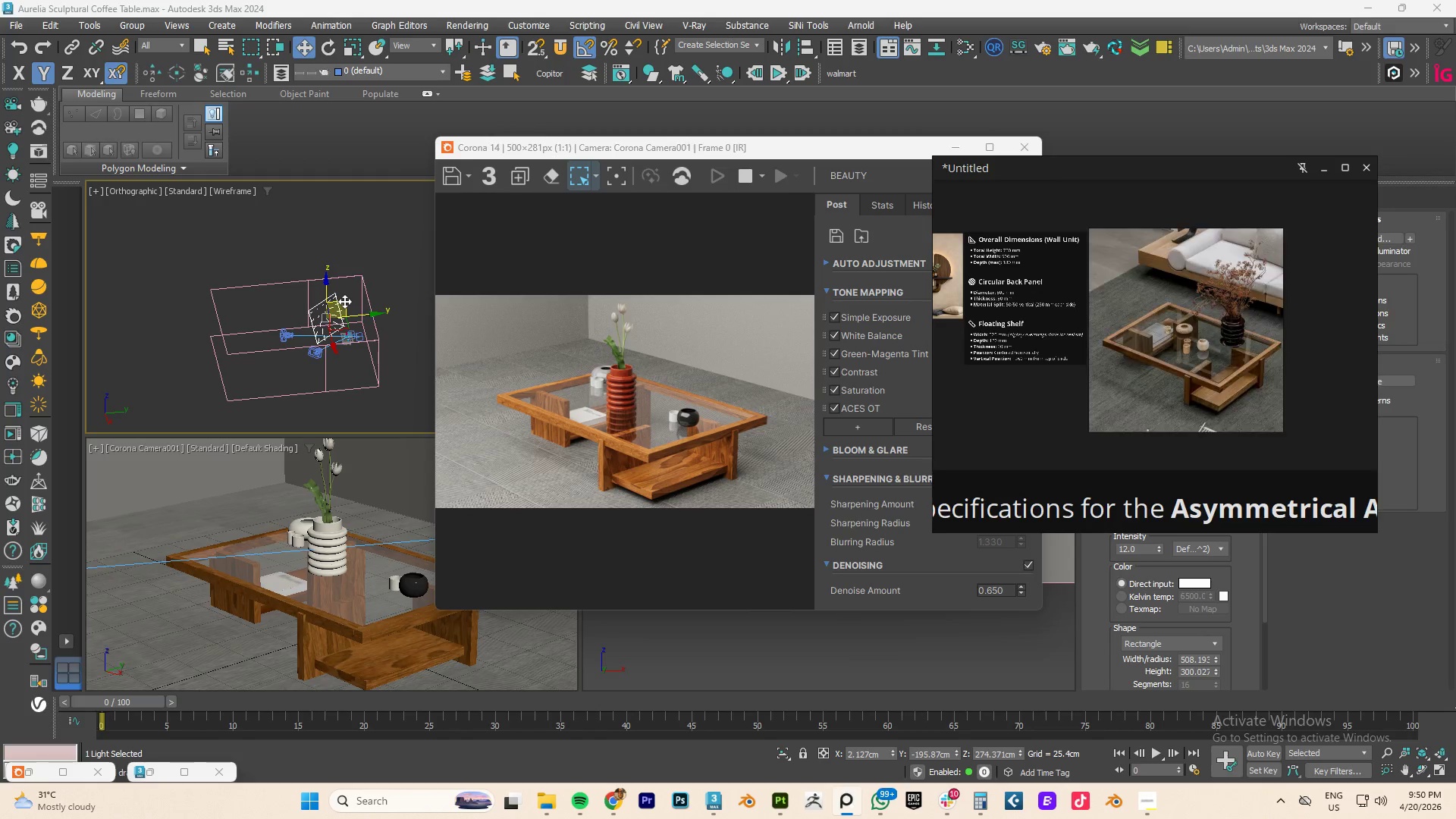 
key(Control+Z)
 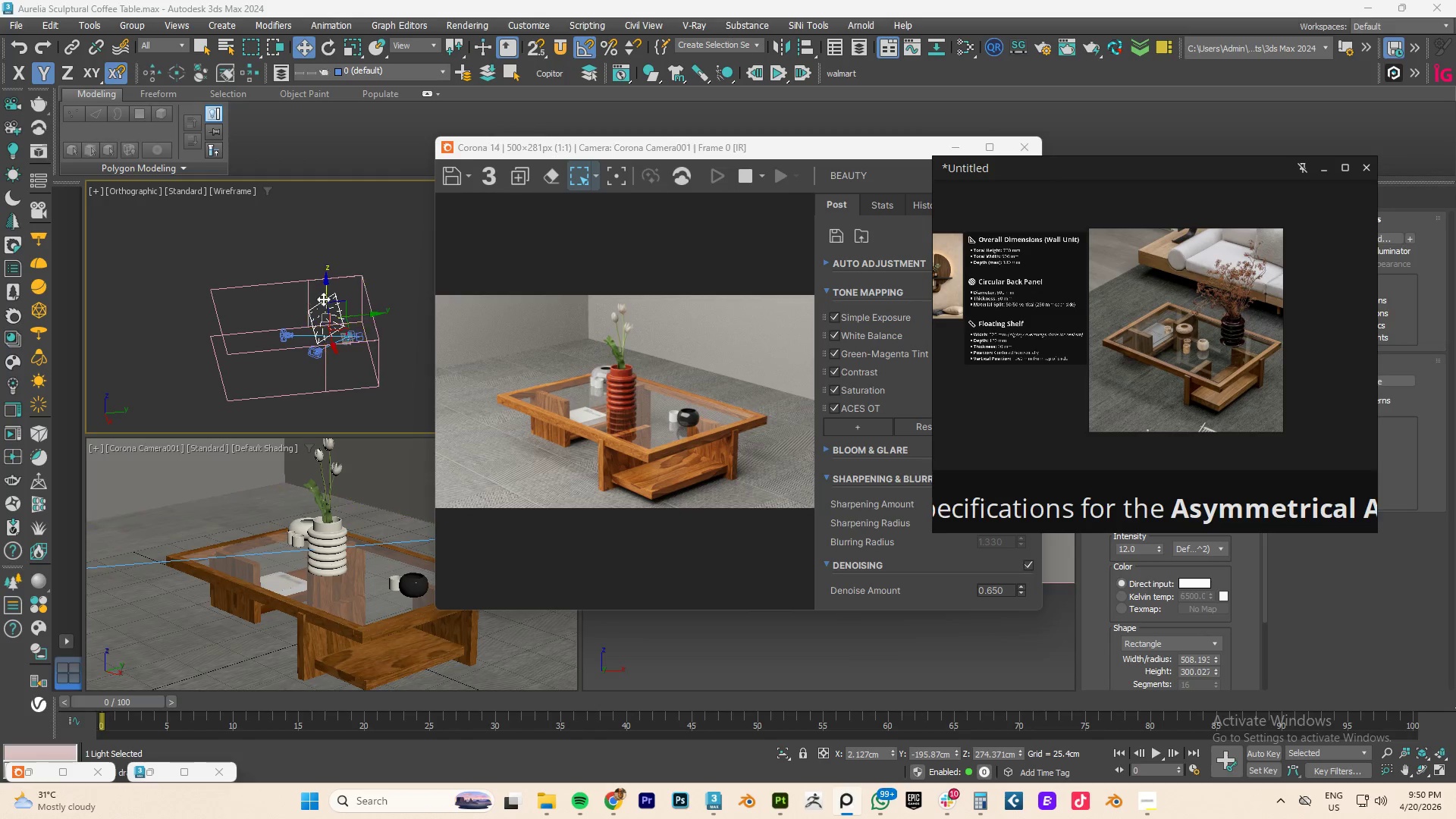 
left_click([328, 307])
 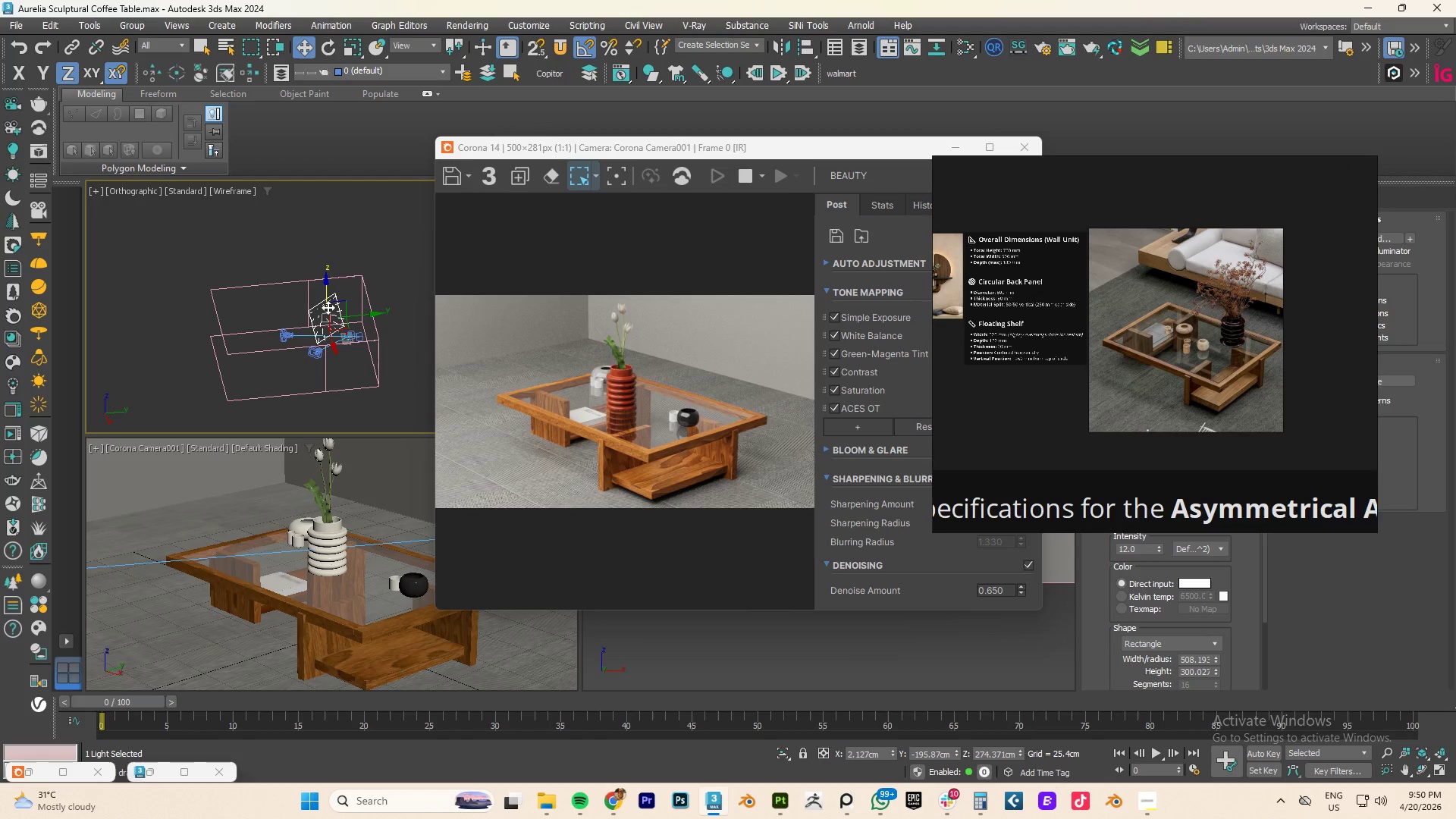 
key(Delete)
 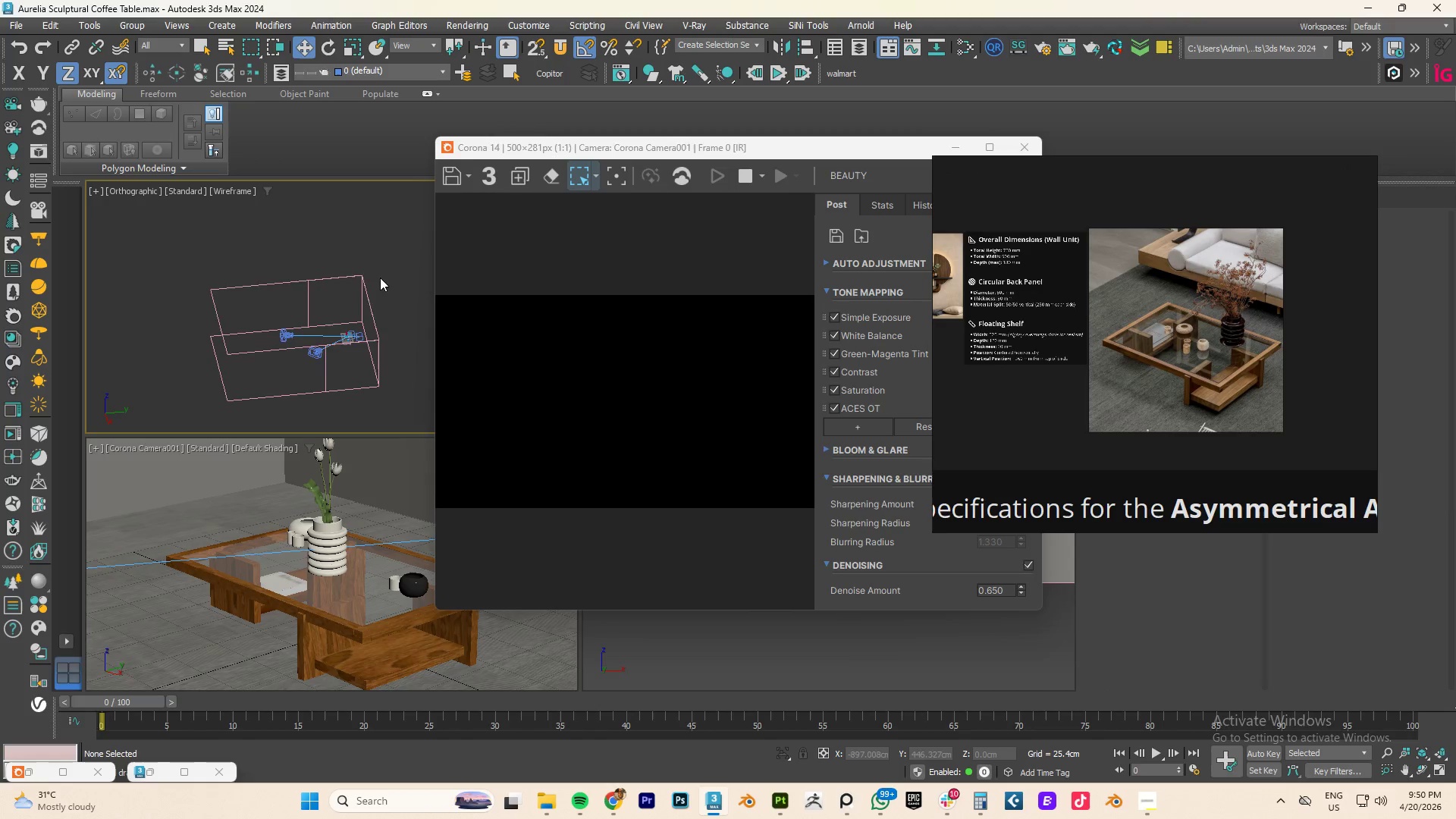 
type(tz)
 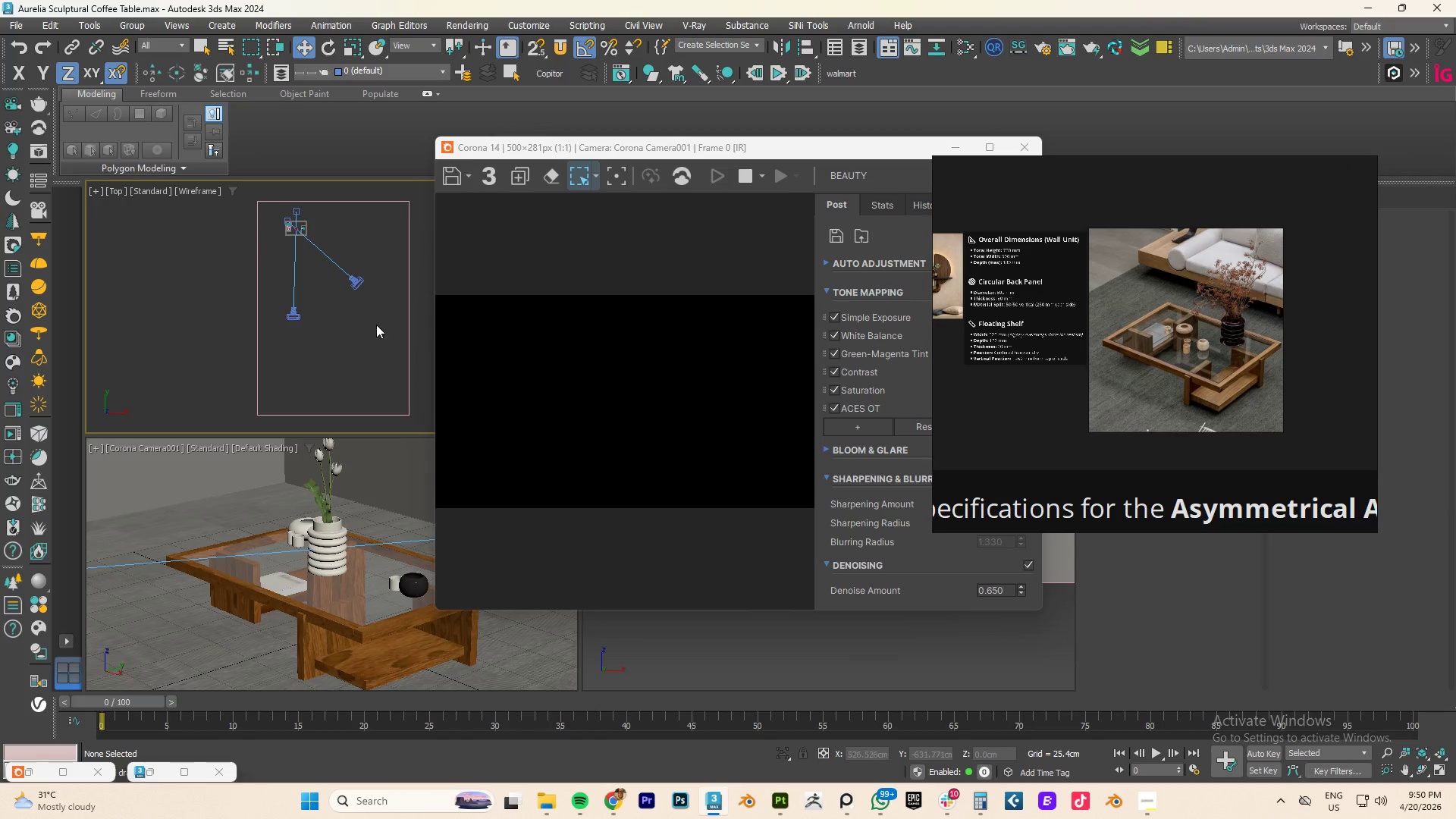 
scroll: coordinate [381, 325], scroll_direction: down, amount: 2.0
 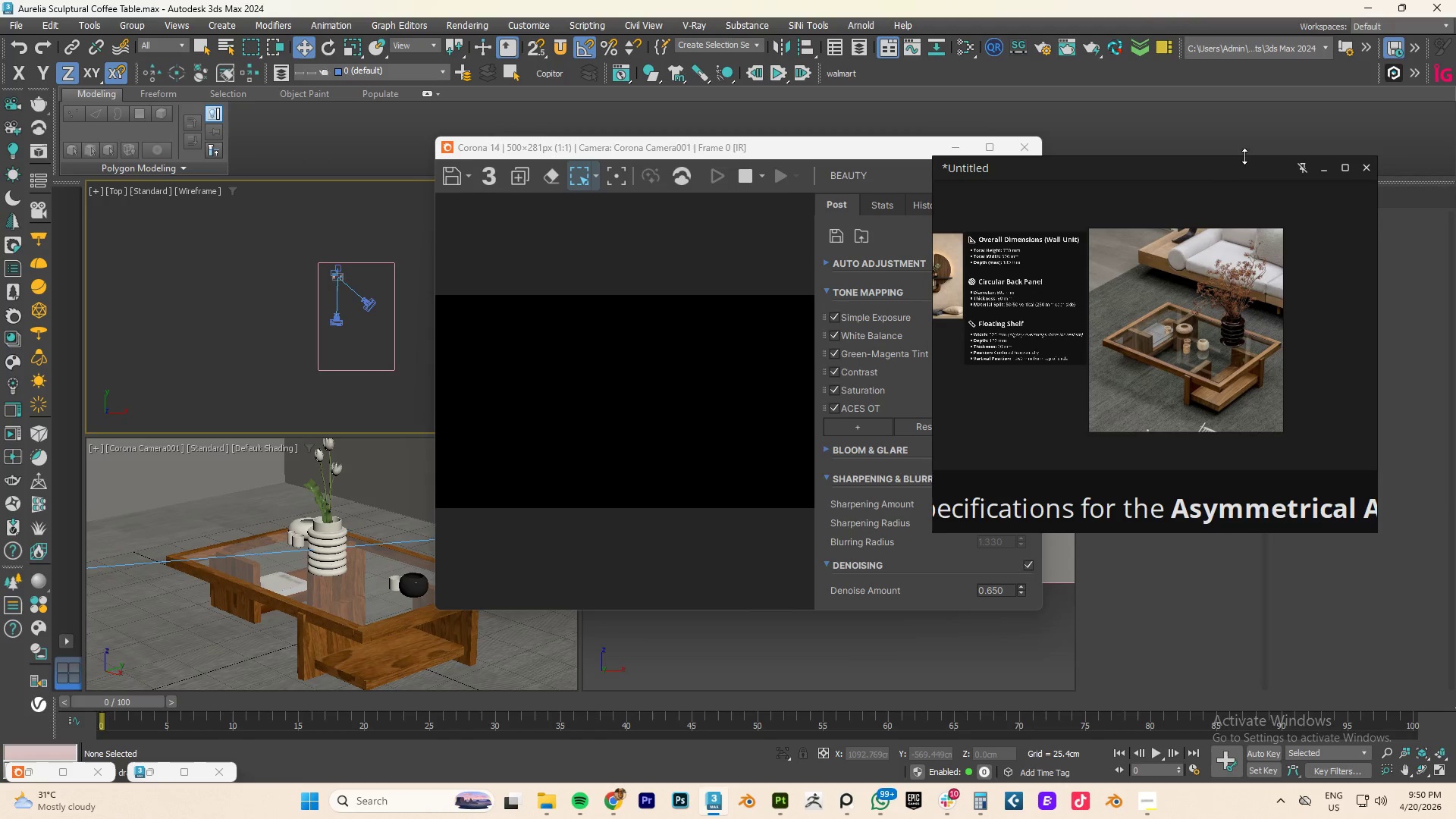 
left_click_drag(start_coordinate=[1217, 165], to_coordinate=[1257, 515])
 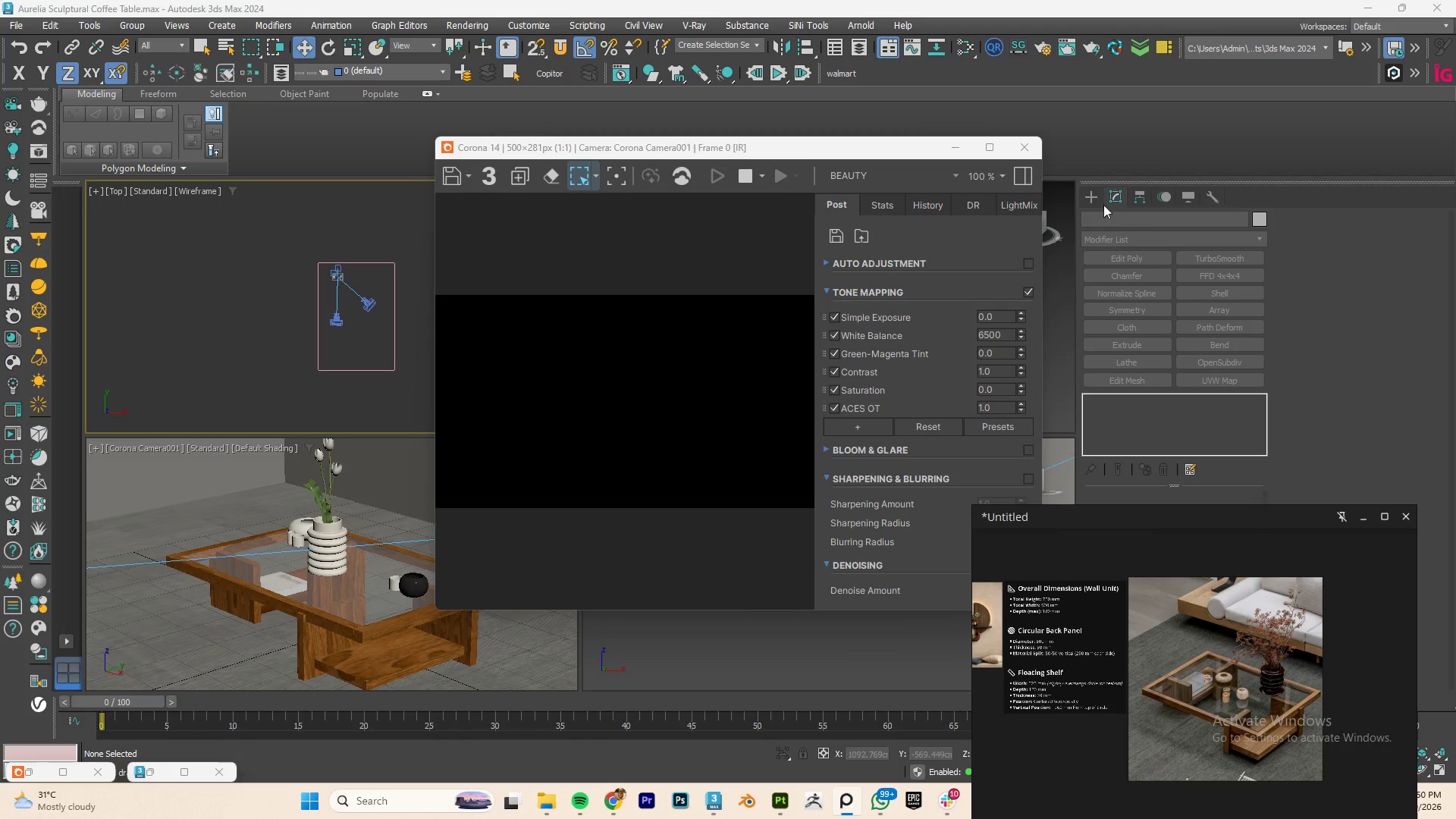 
left_click([1090, 192])
 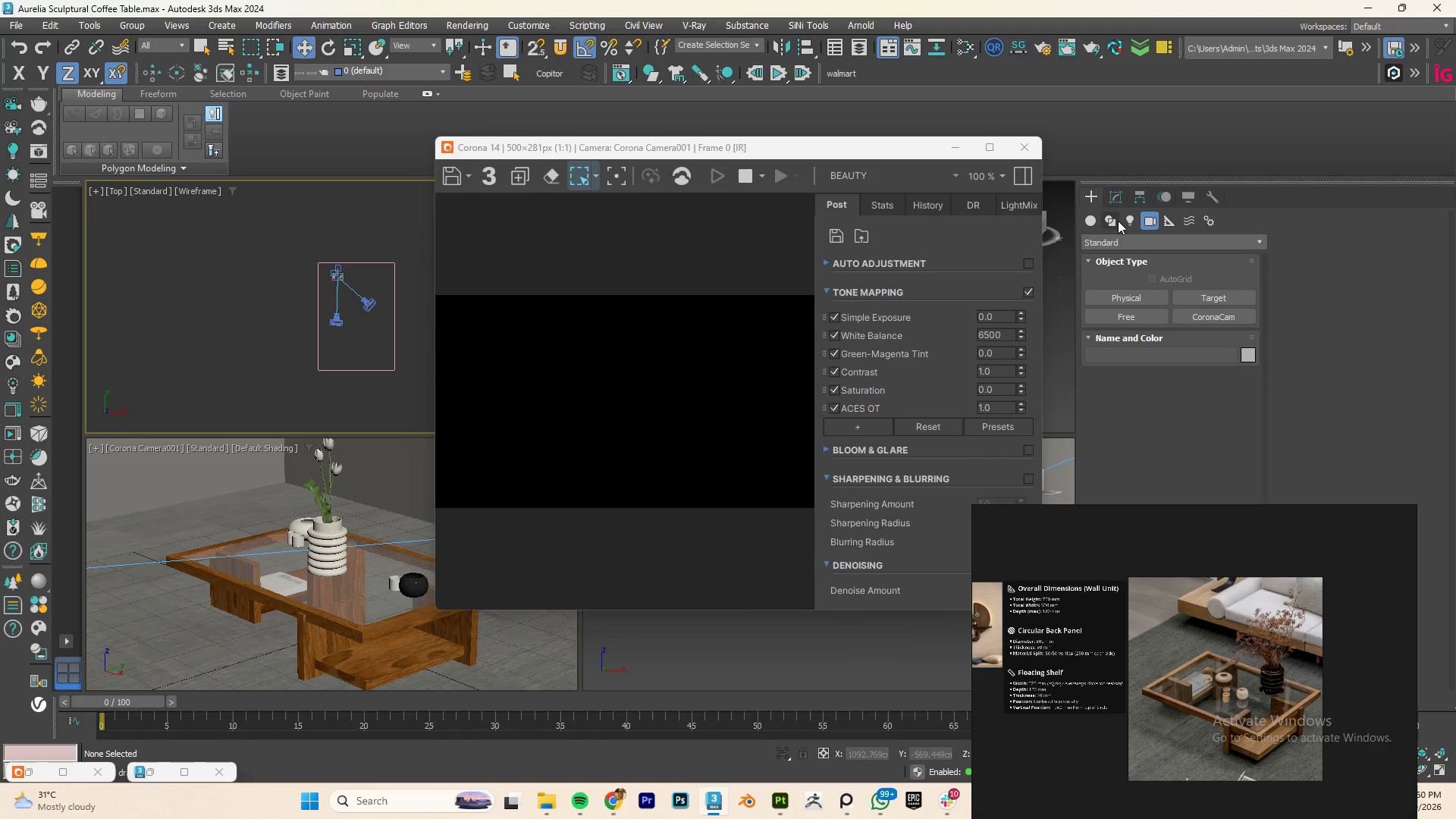 
double_click([1131, 220])
 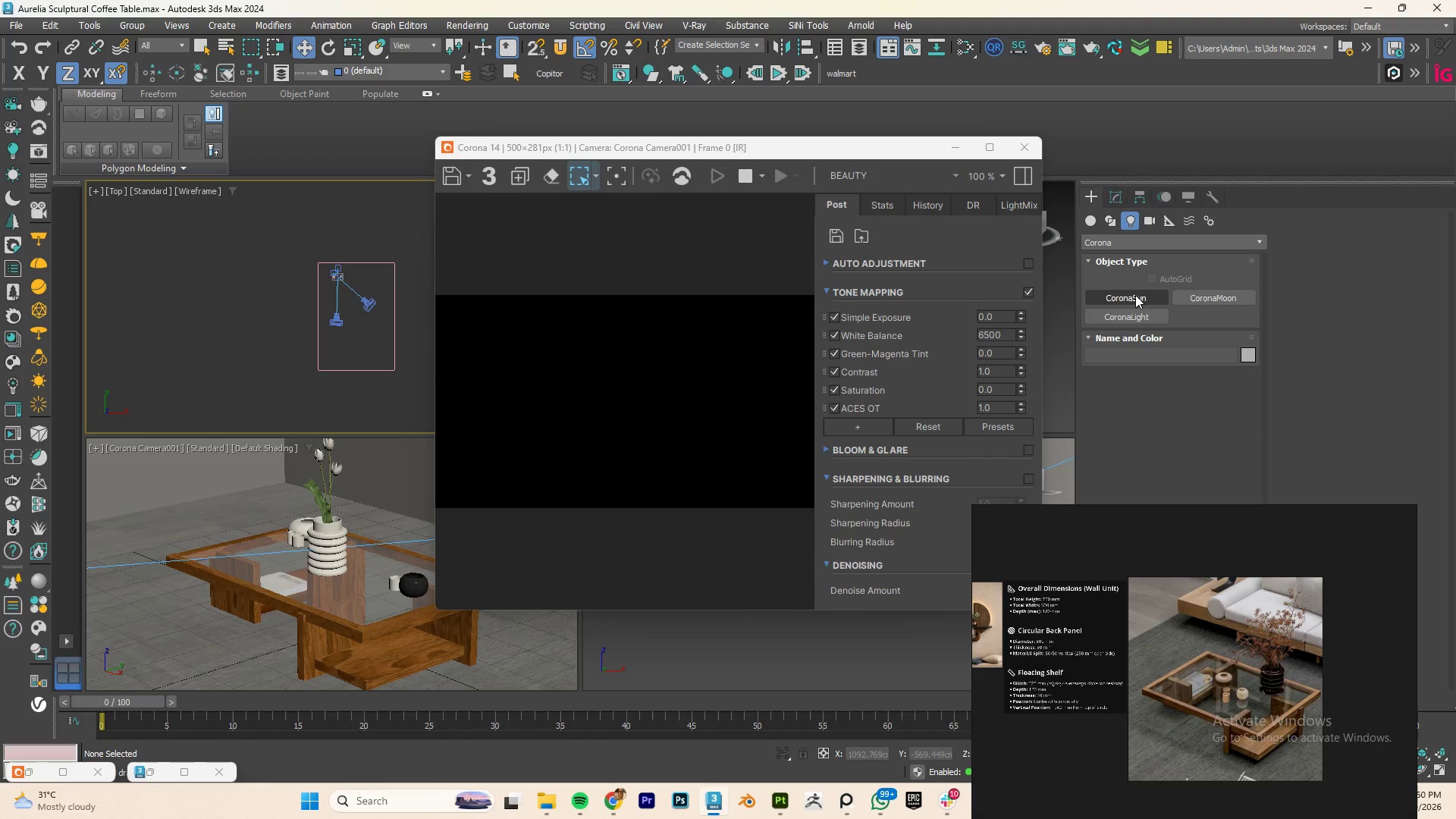 
left_click([1145, 317])
 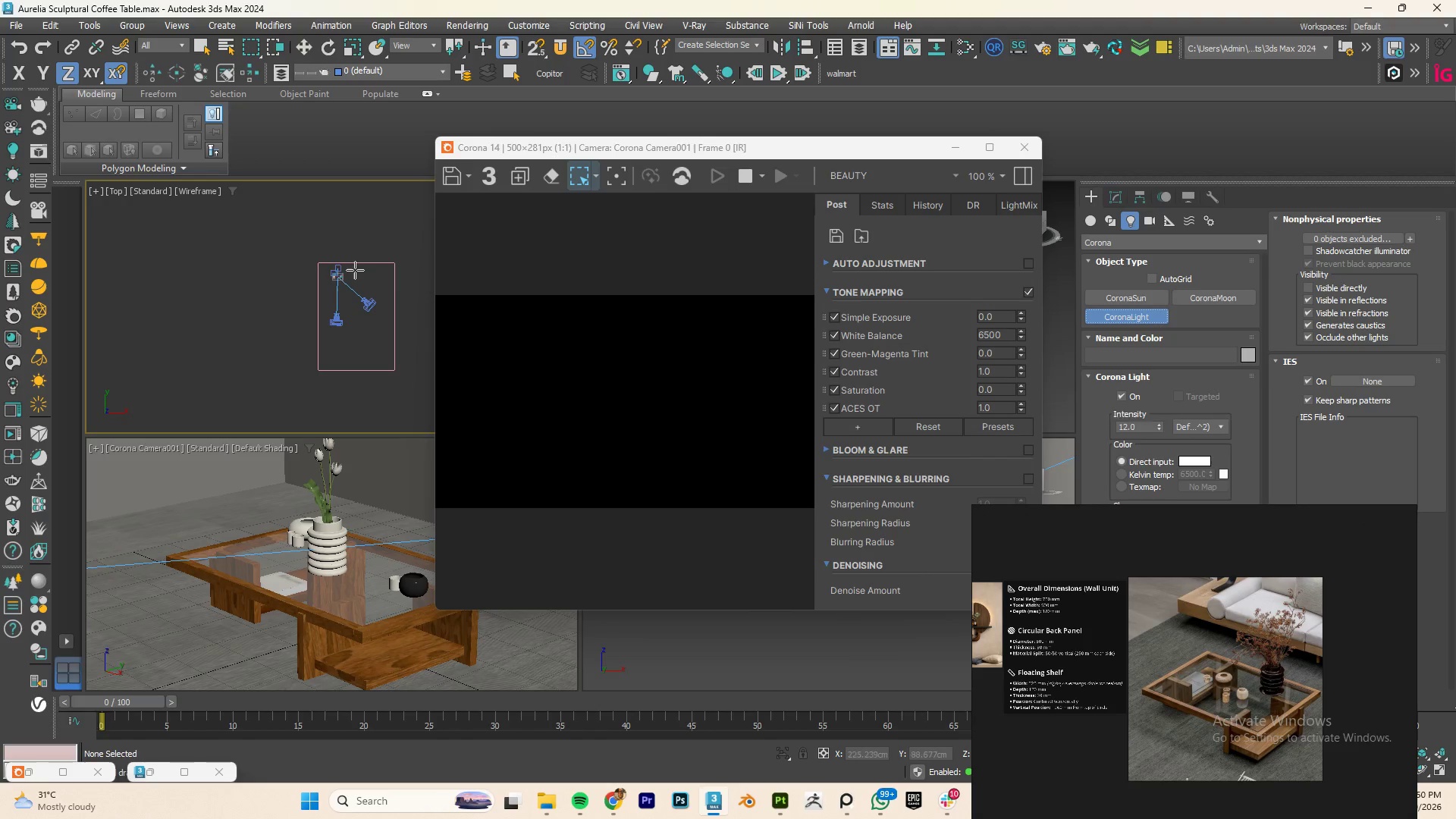 
scroll: coordinate [352, 278], scroll_direction: up, amount: 4.0
 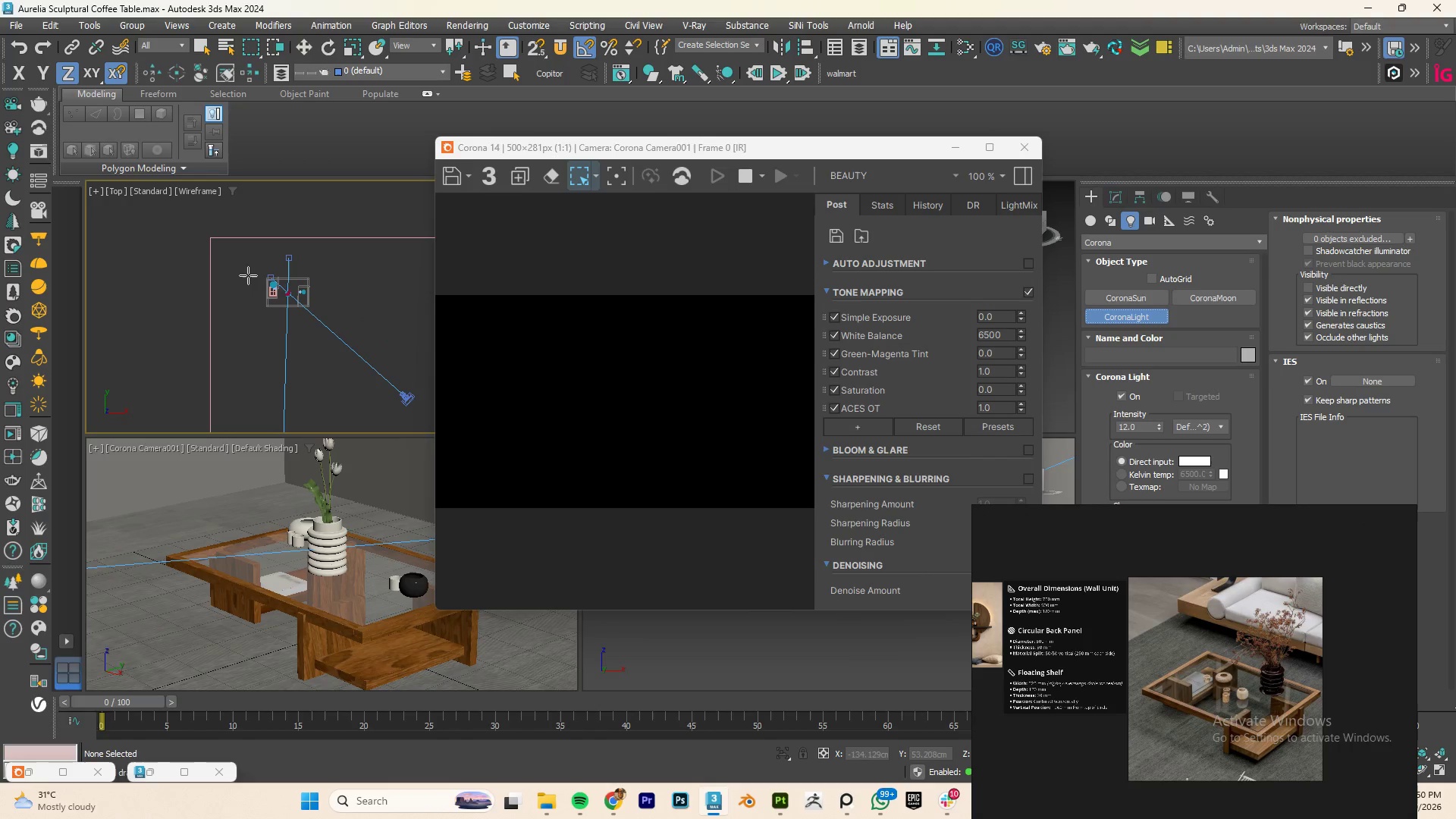 
left_click_drag(start_coordinate=[252, 270], to_coordinate=[318, 315])
 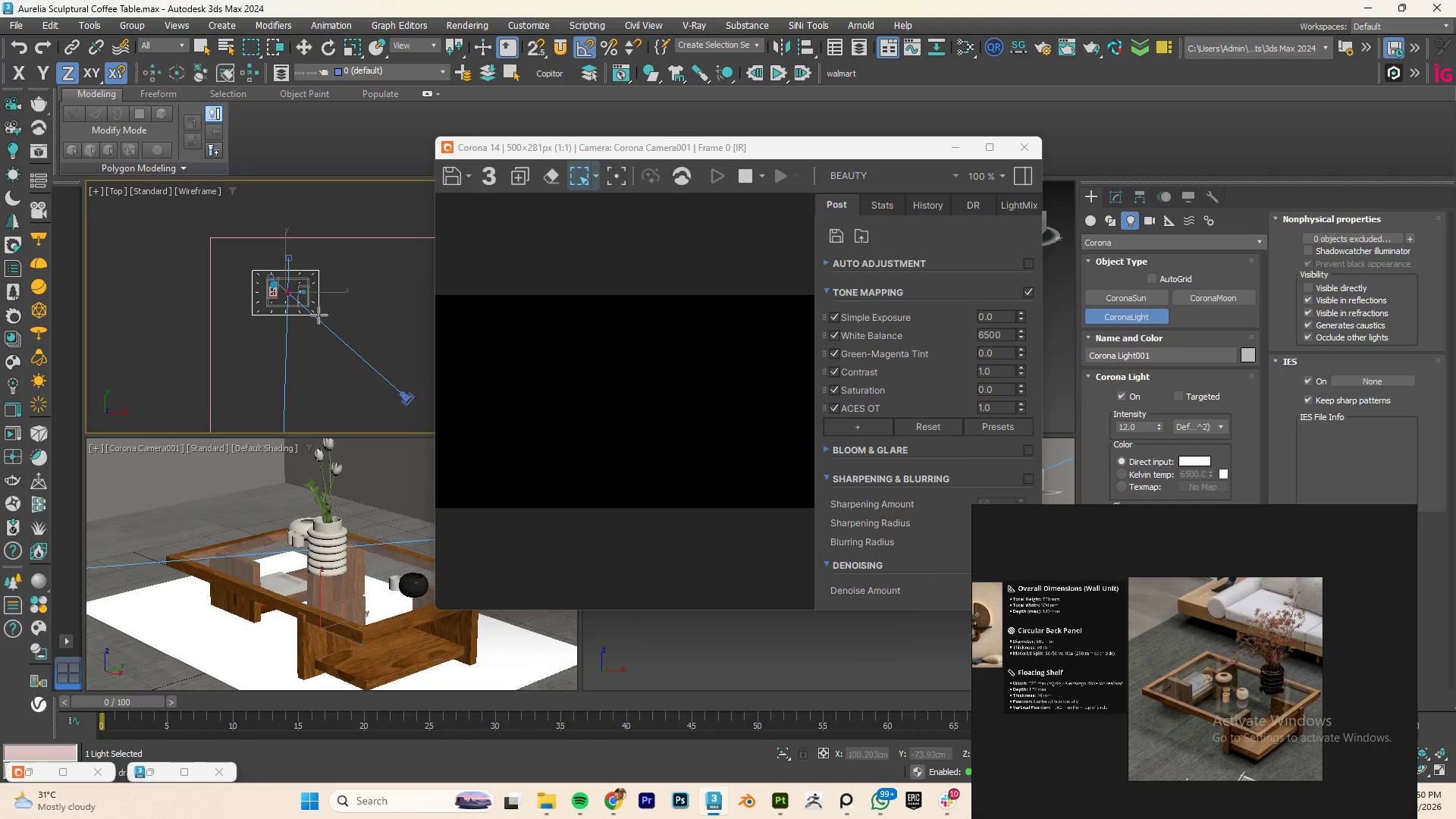 
right_click([318, 315])
 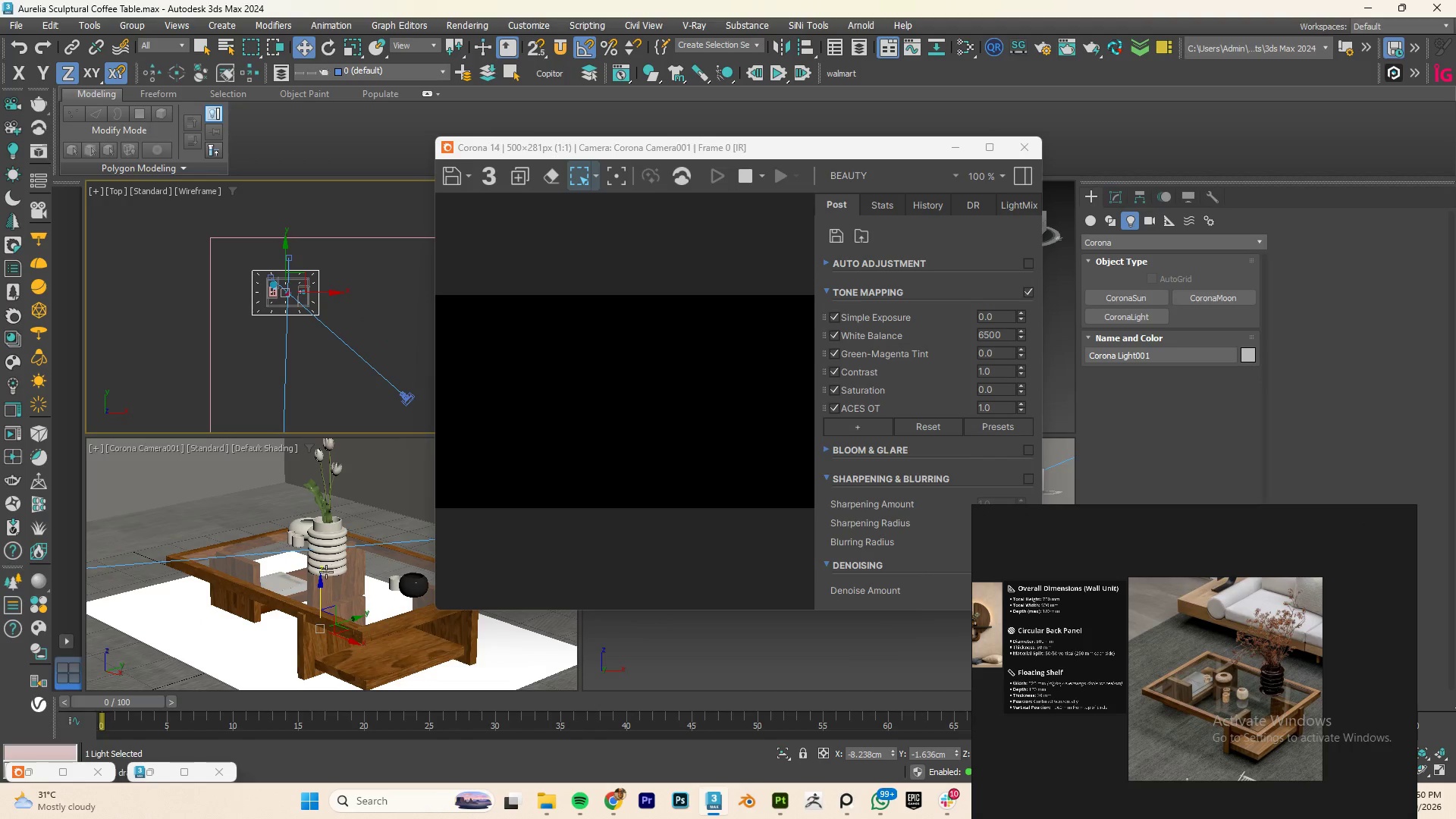 
left_click_drag(start_coordinate=[320, 594], to_coordinate=[334, 280])
 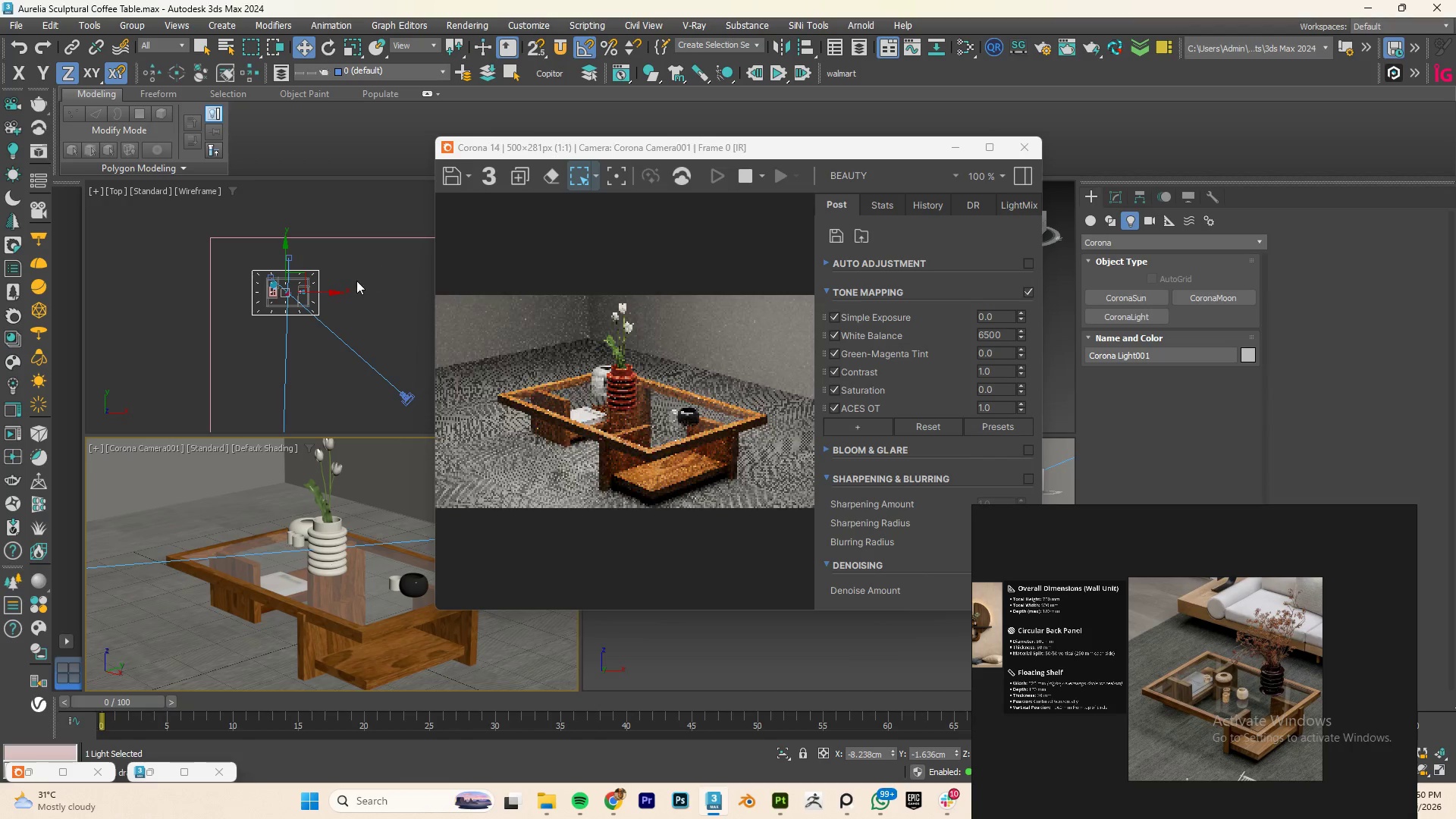 
hold_key(key=AltLeft, duration=0.62)
 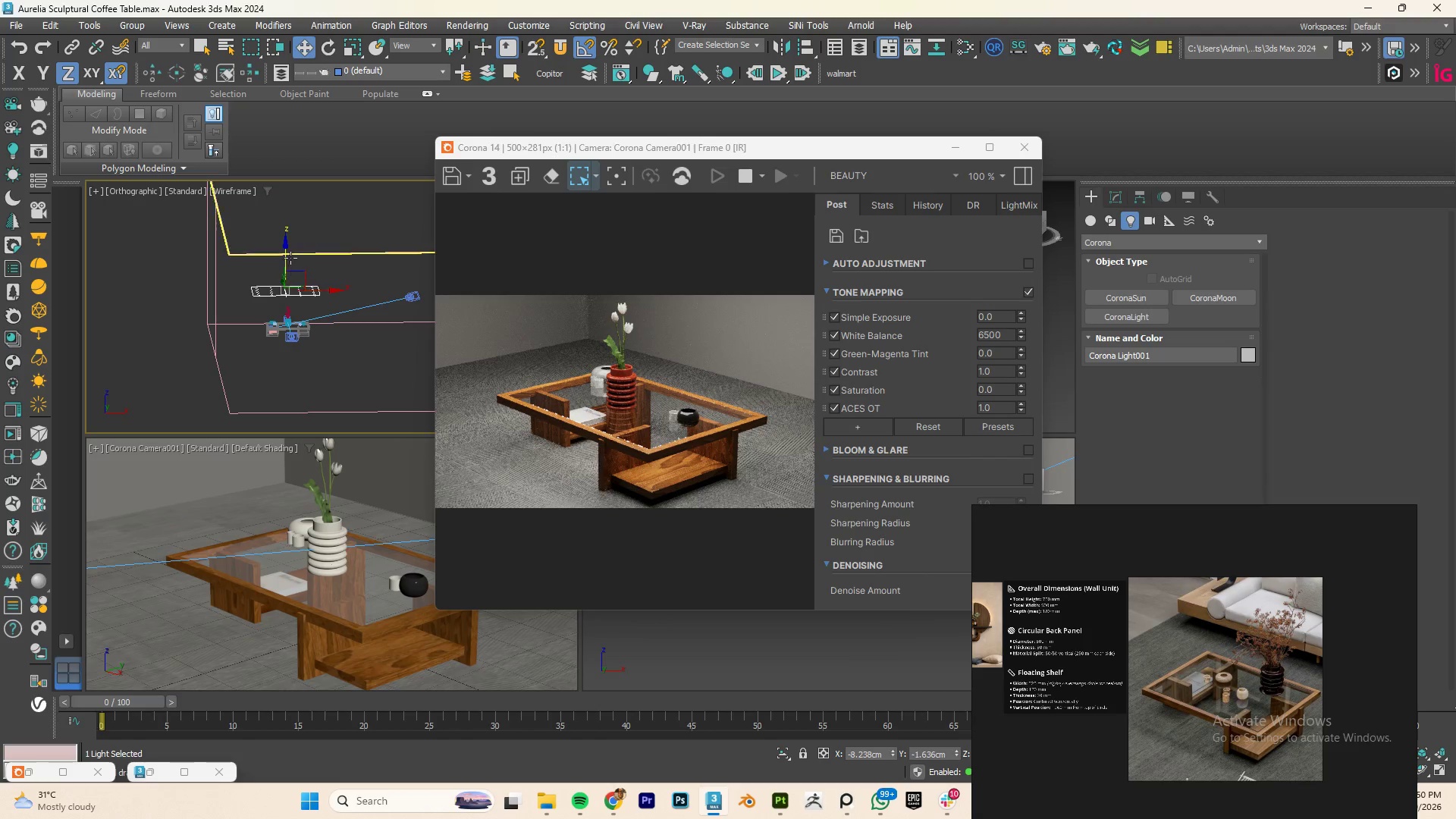 
left_click_drag(start_coordinate=[287, 250], to_coordinate=[302, 159])
 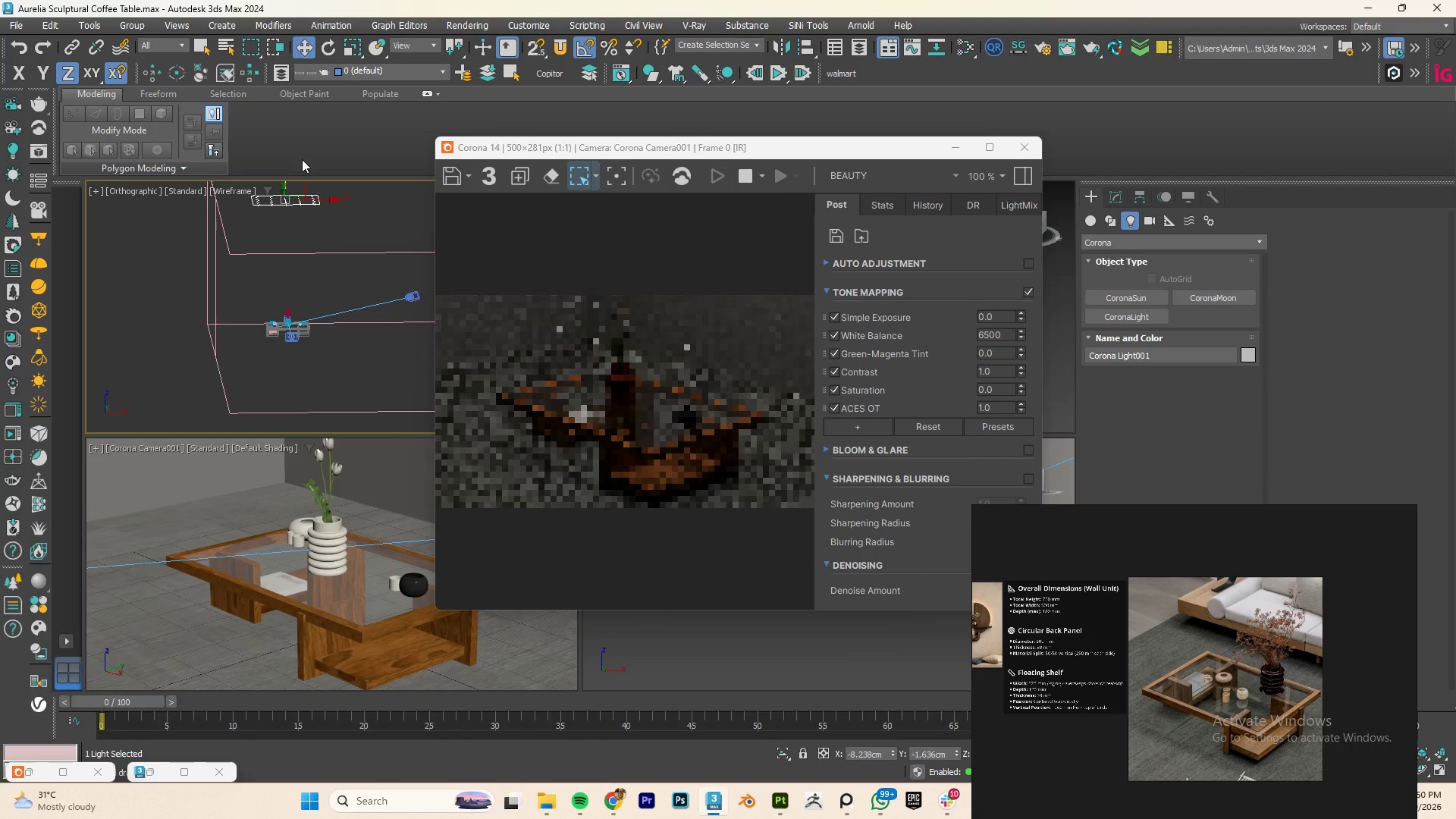 
type(fz)
 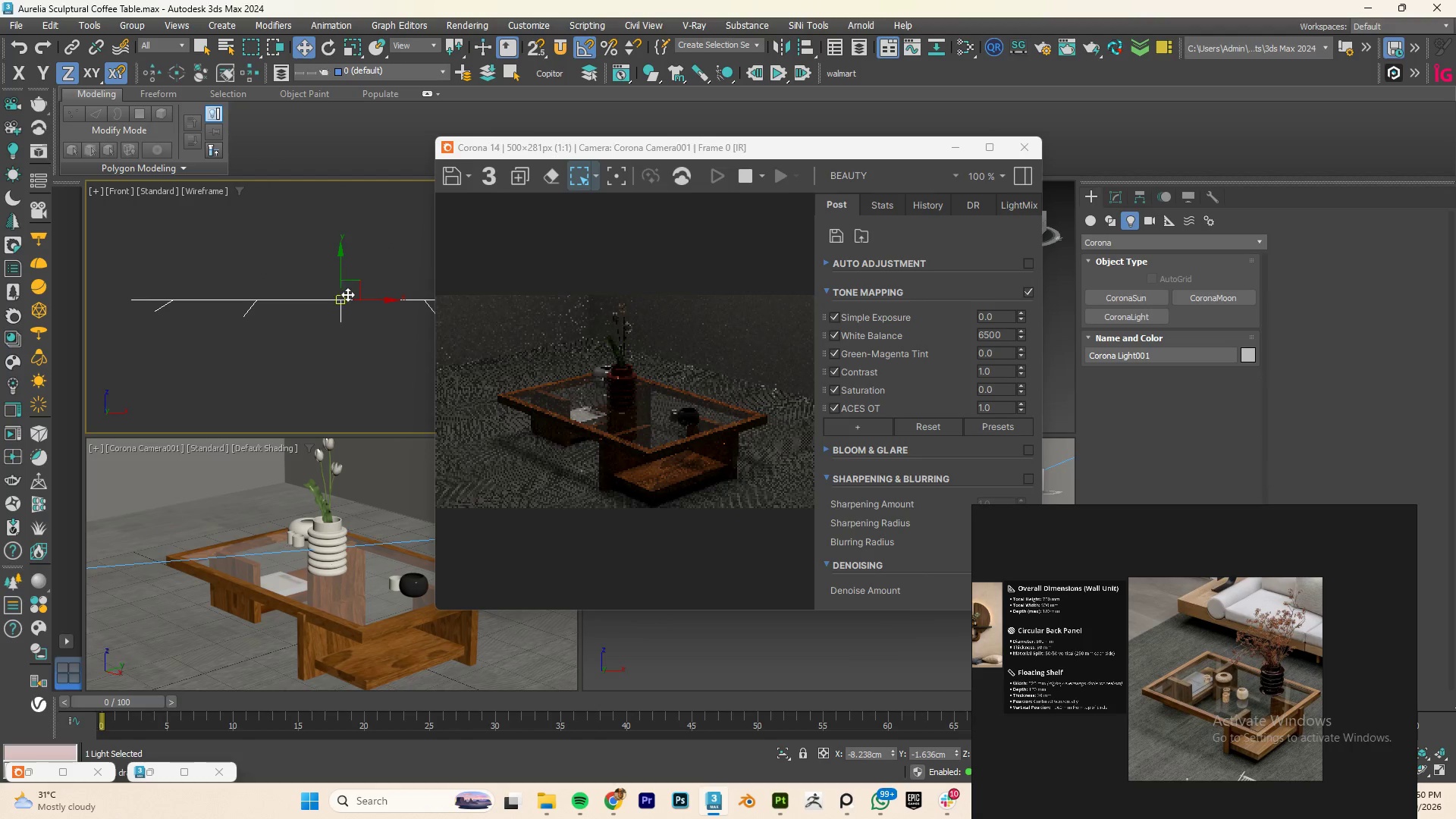 
scroll: coordinate [355, 300], scroll_direction: down, amount: 6.0
 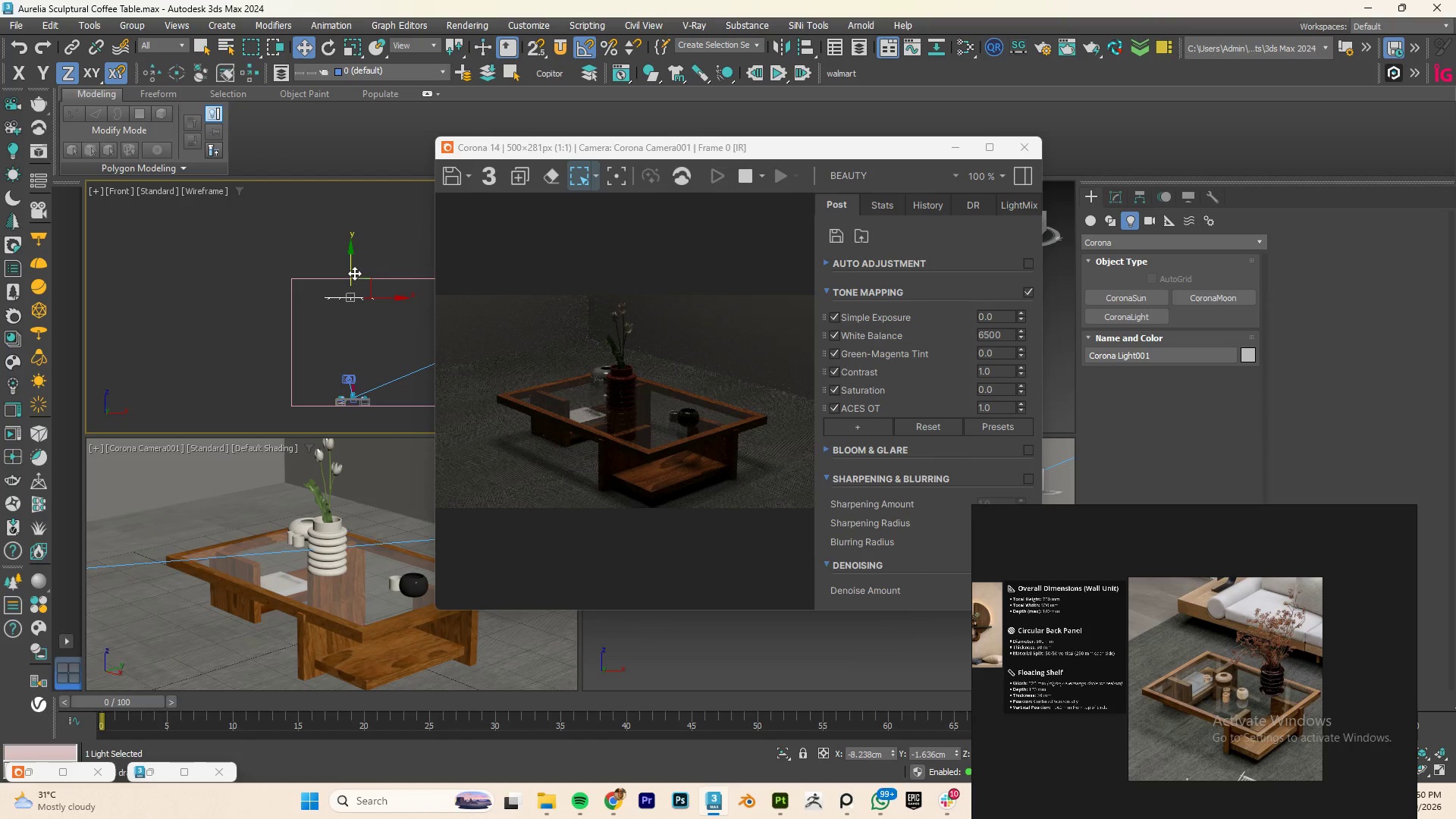 
left_click_drag(start_coordinate=[352, 265], to_coordinate=[350, 249])
 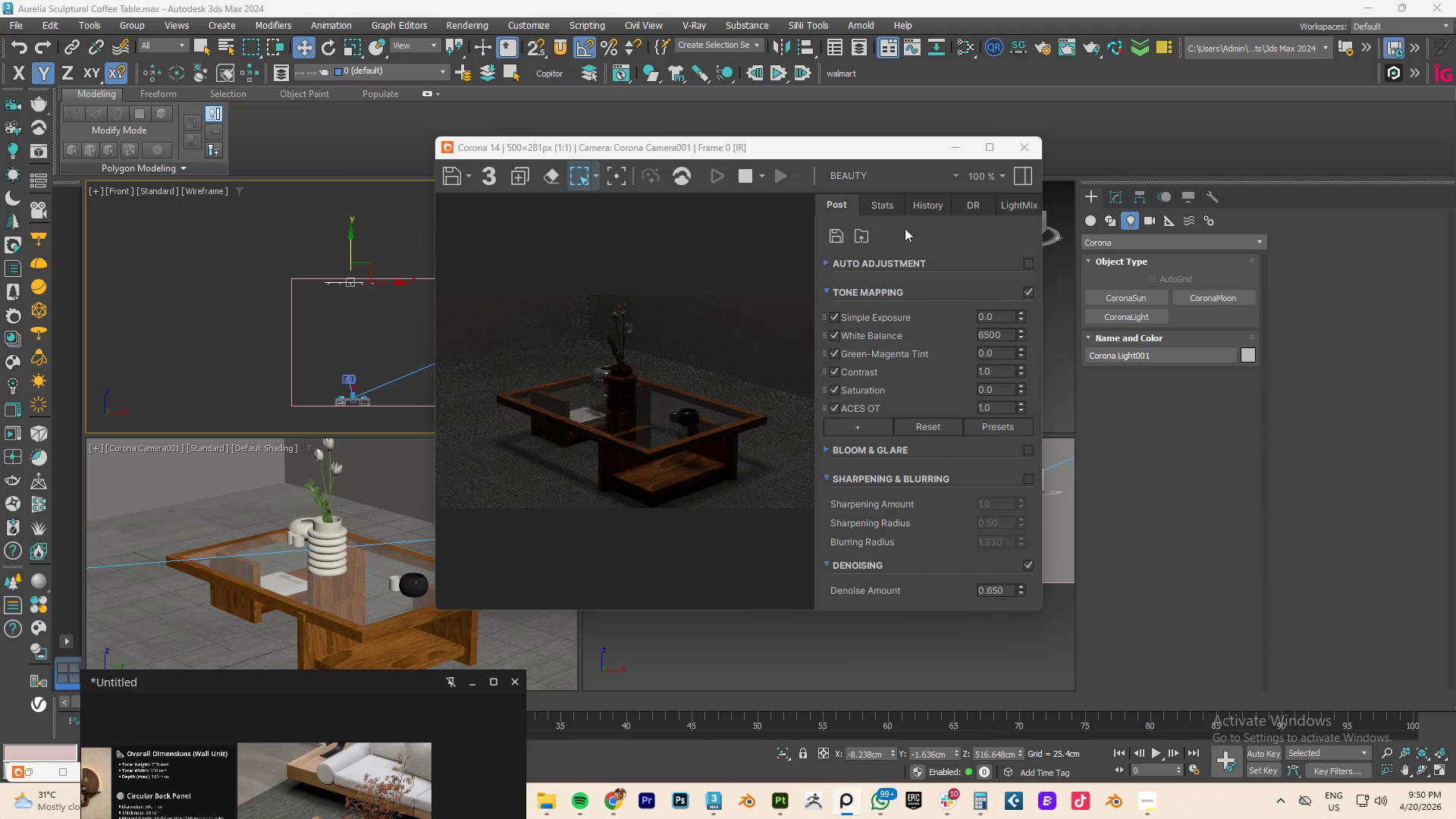 
left_click_drag(start_coordinate=[814, 152], to_coordinate=[629, 140])
 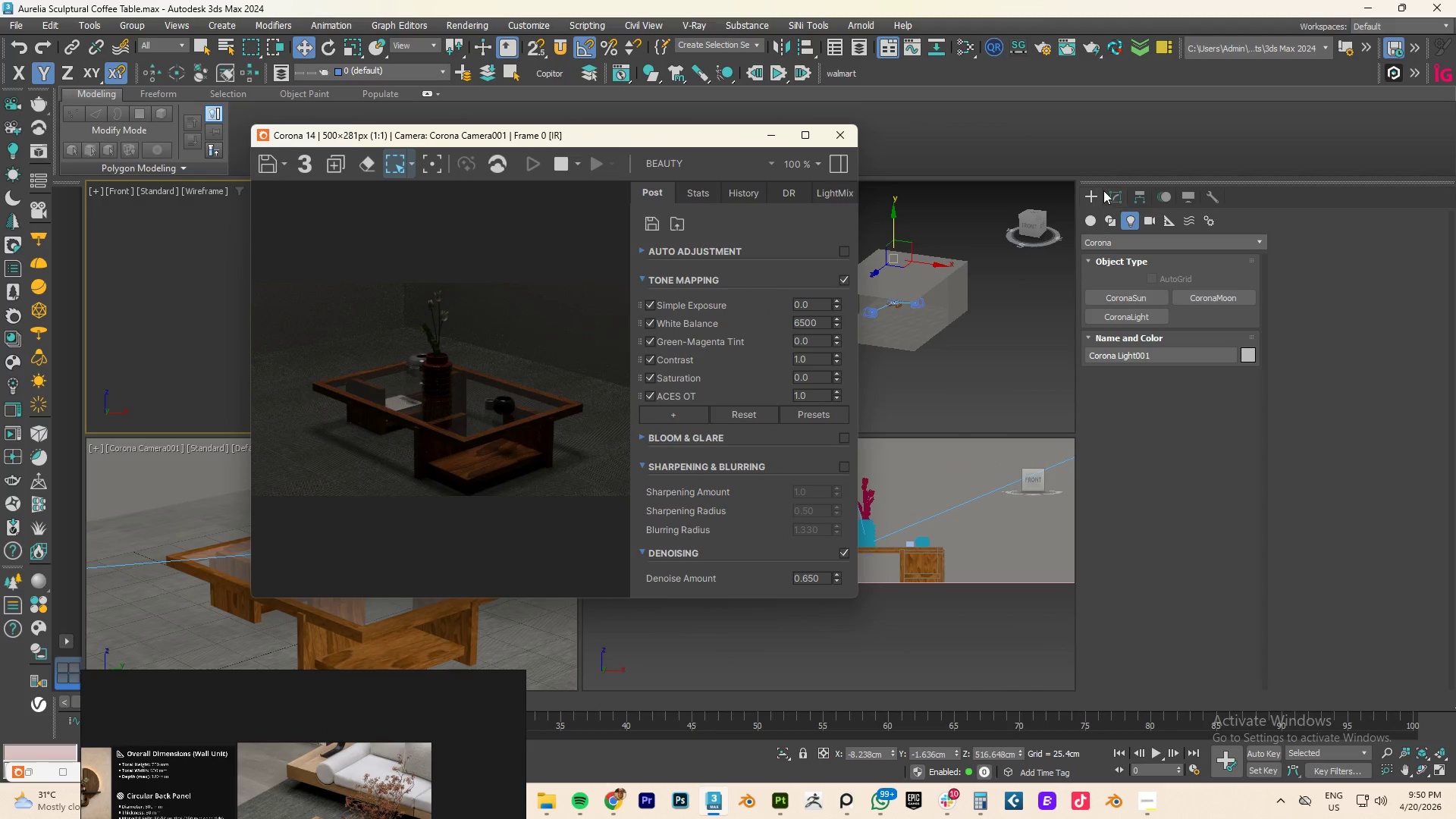 
left_click([1111, 194])
 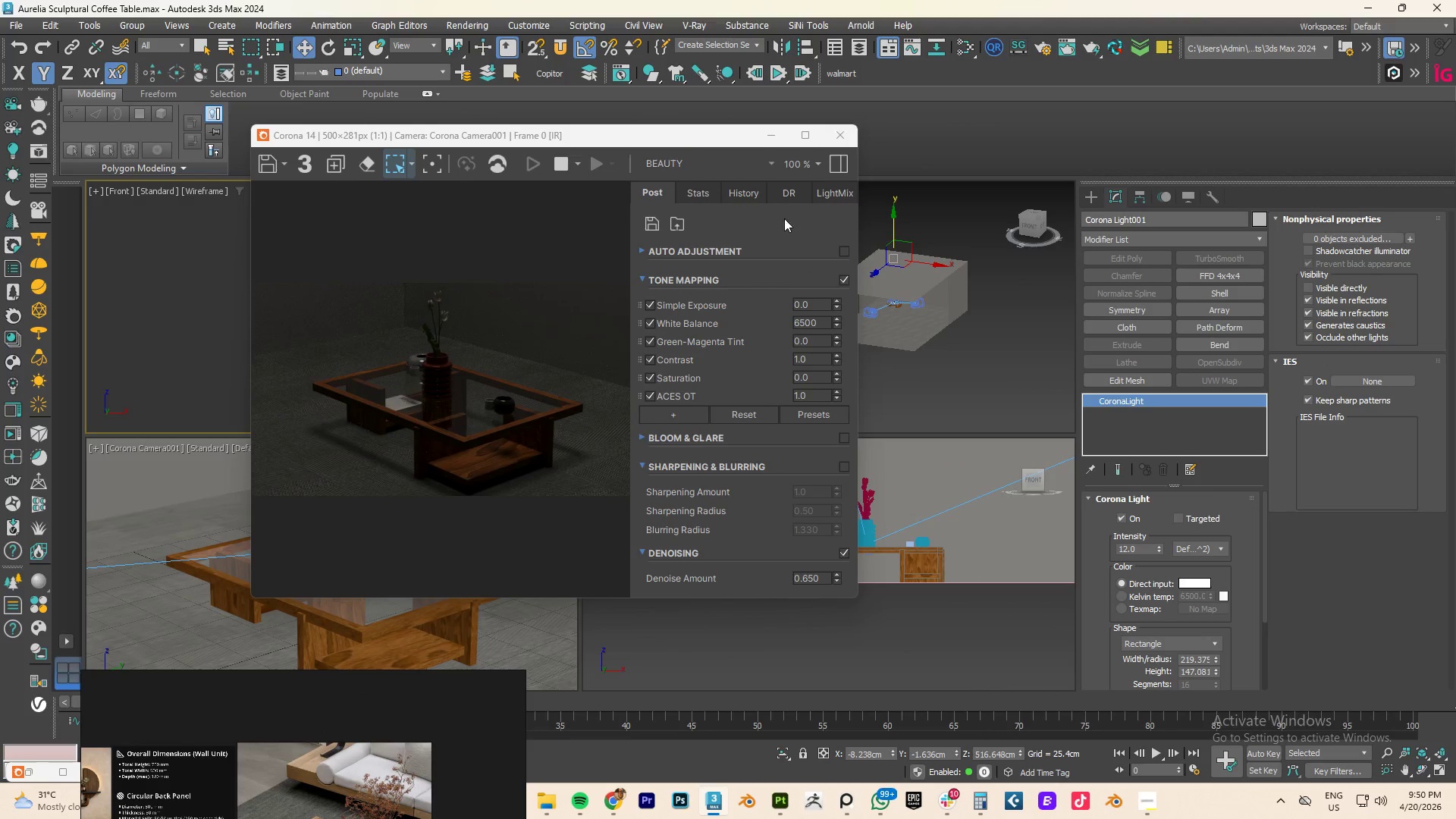 
left_click_drag(start_coordinate=[630, 141], to_coordinate=[993, 133])
 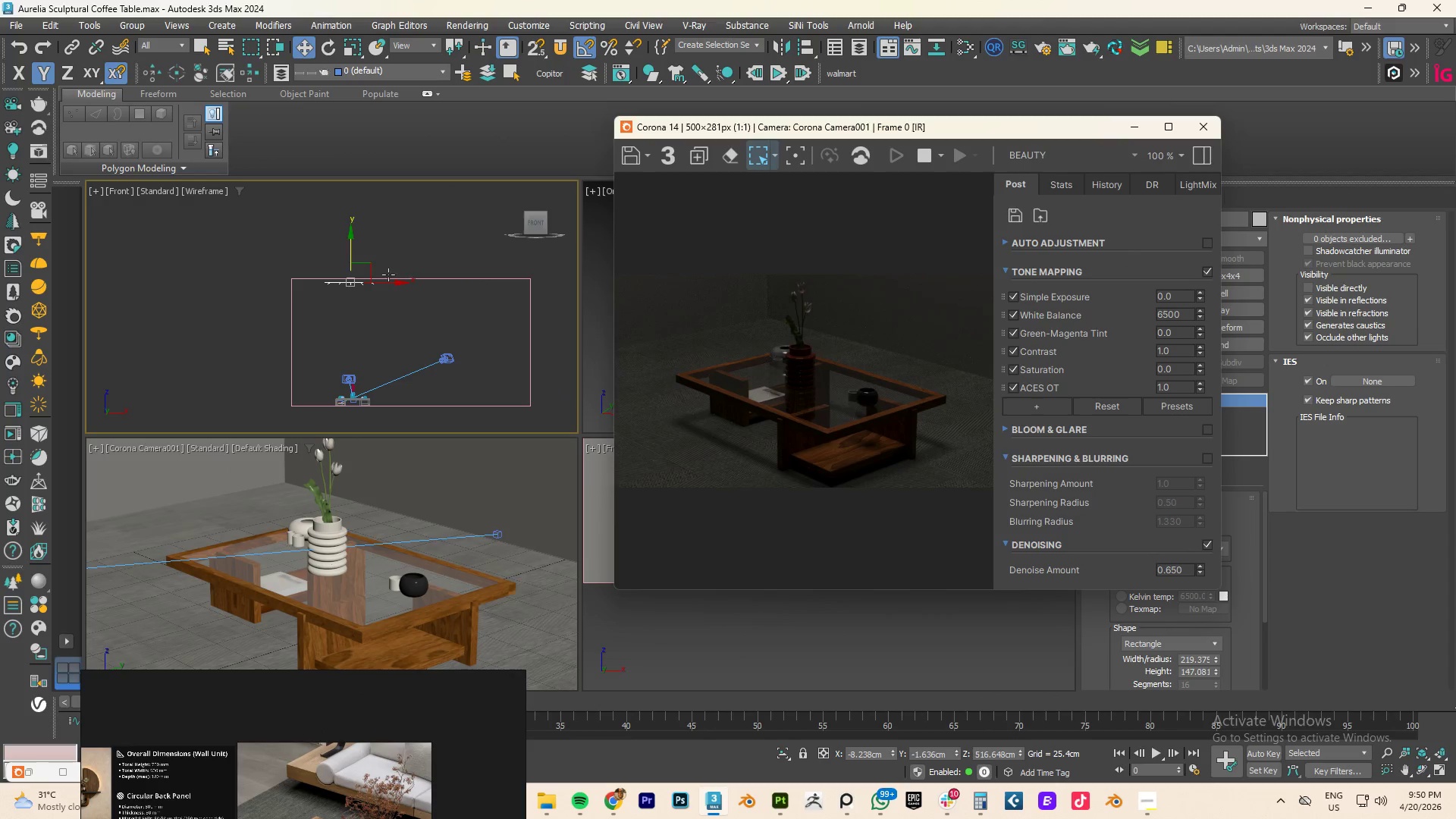 
scroll: coordinate [344, 290], scroll_direction: up, amount: 3.0
 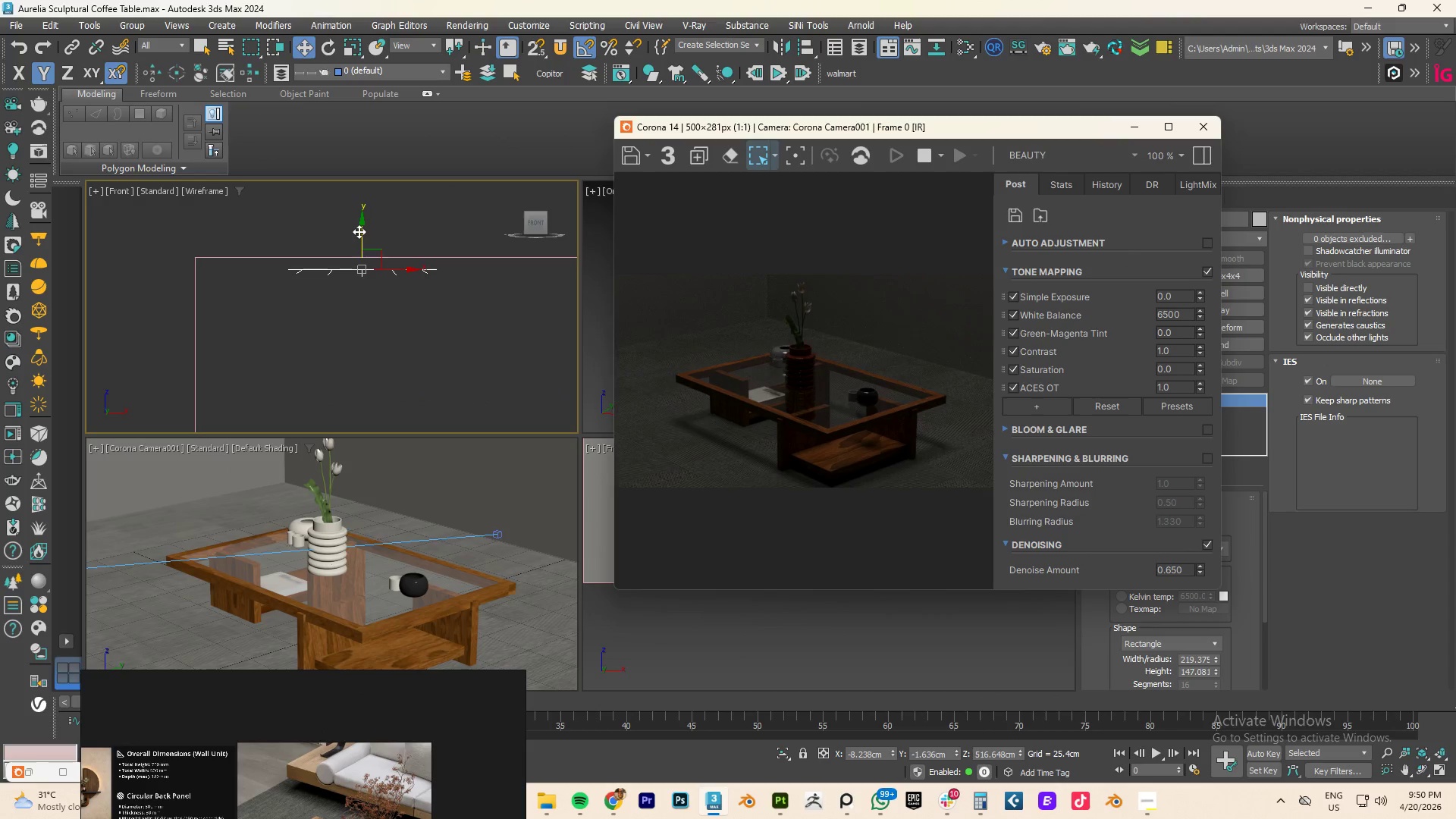 
left_click_drag(start_coordinate=[362, 231], to_coordinate=[359, 325])
 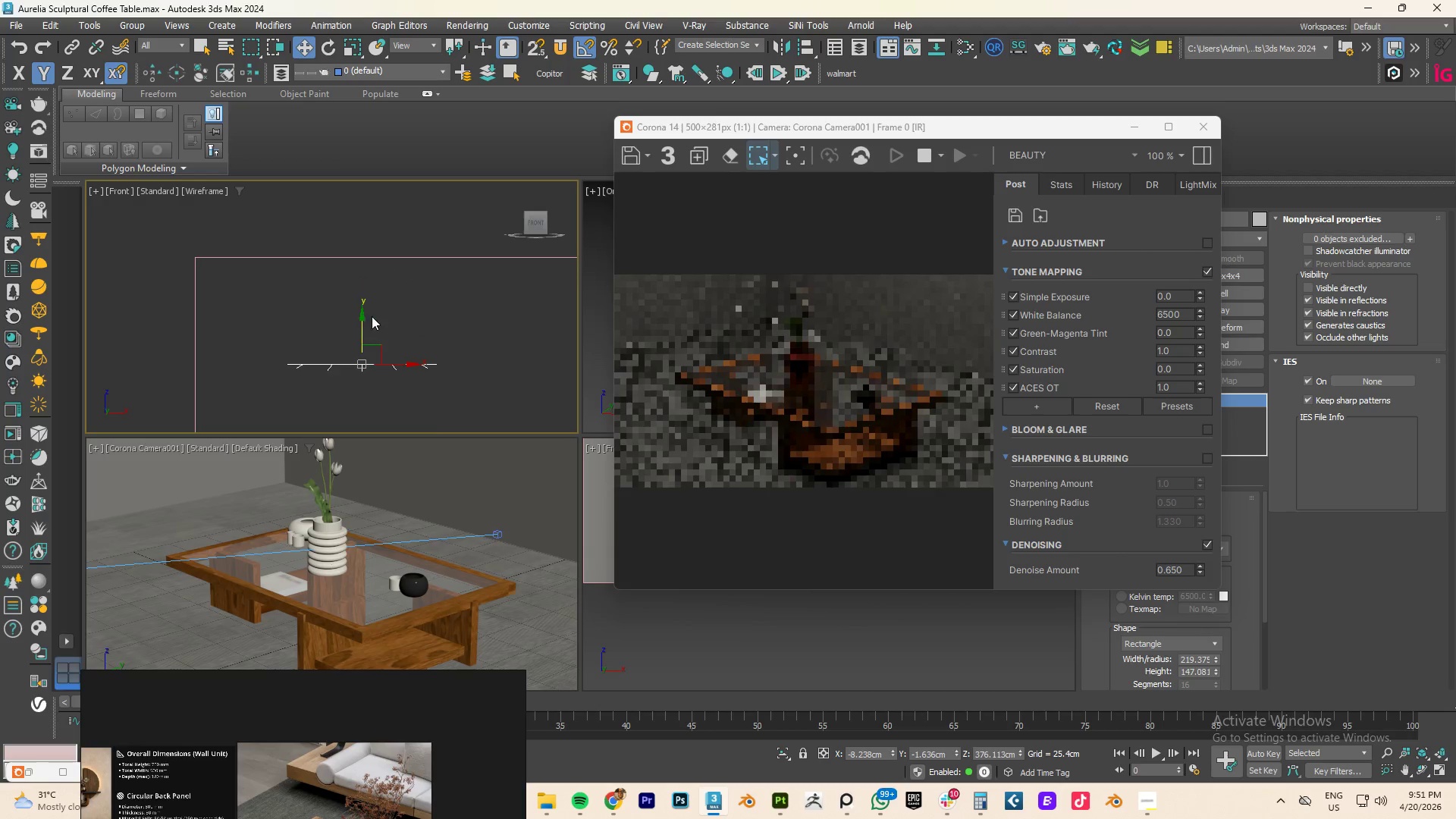 
scroll: coordinate [372, 316], scroll_direction: down, amount: 3.0
 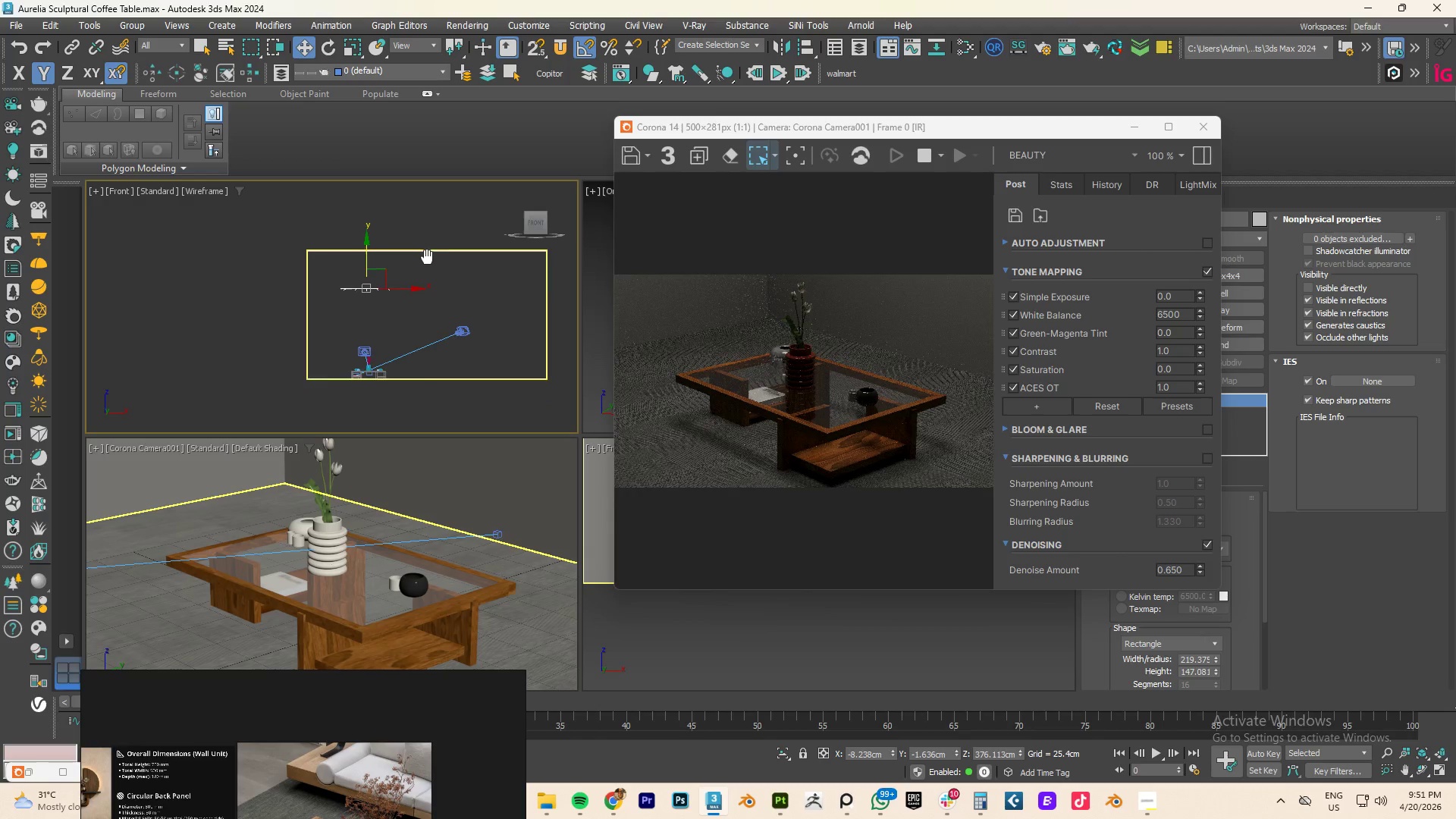 
hold_key(key=AltLeft, duration=1.17)
 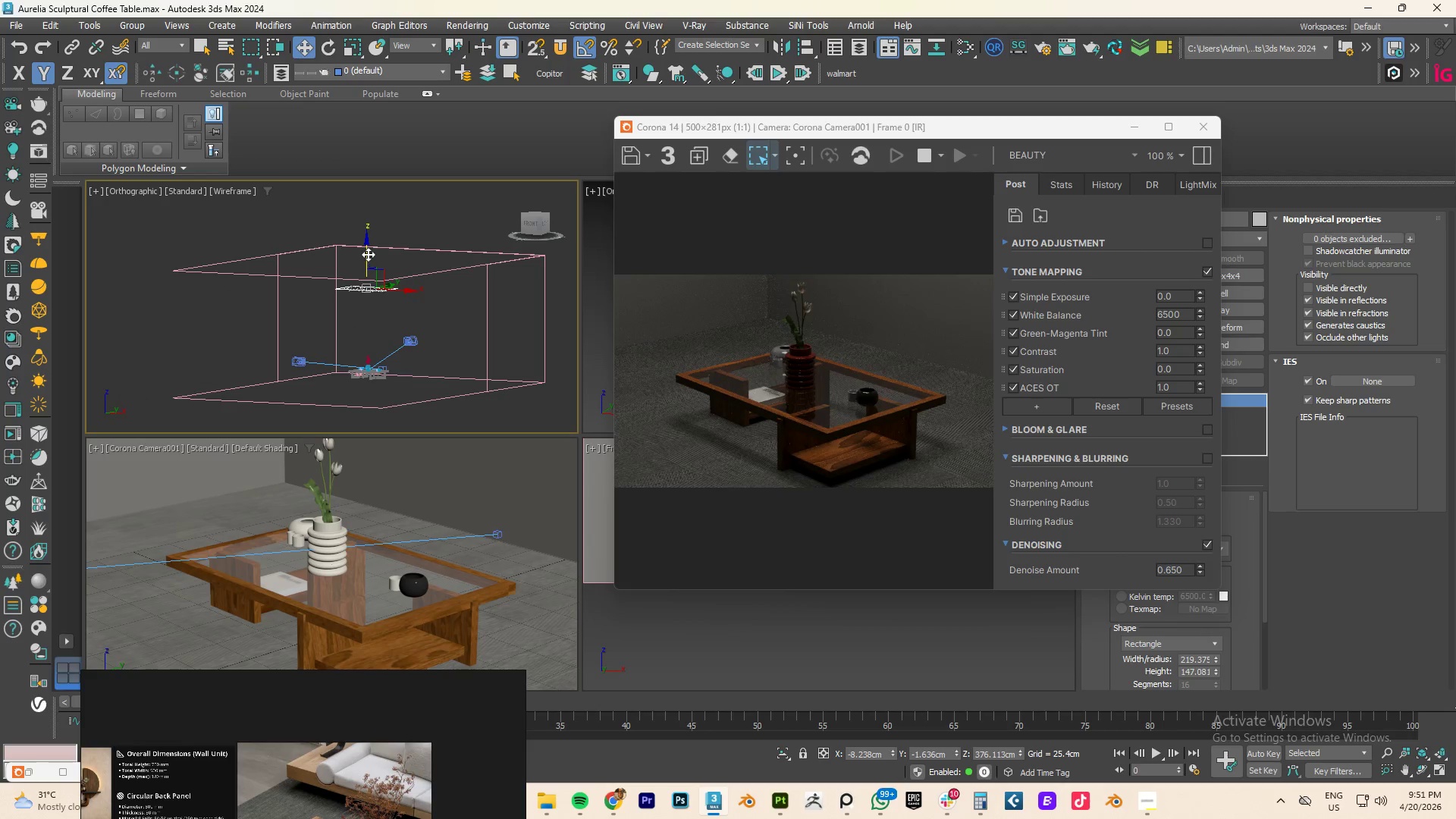 
left_click_drag(start_coordinate=[368, 253], to_coordinate=[366, 265])
 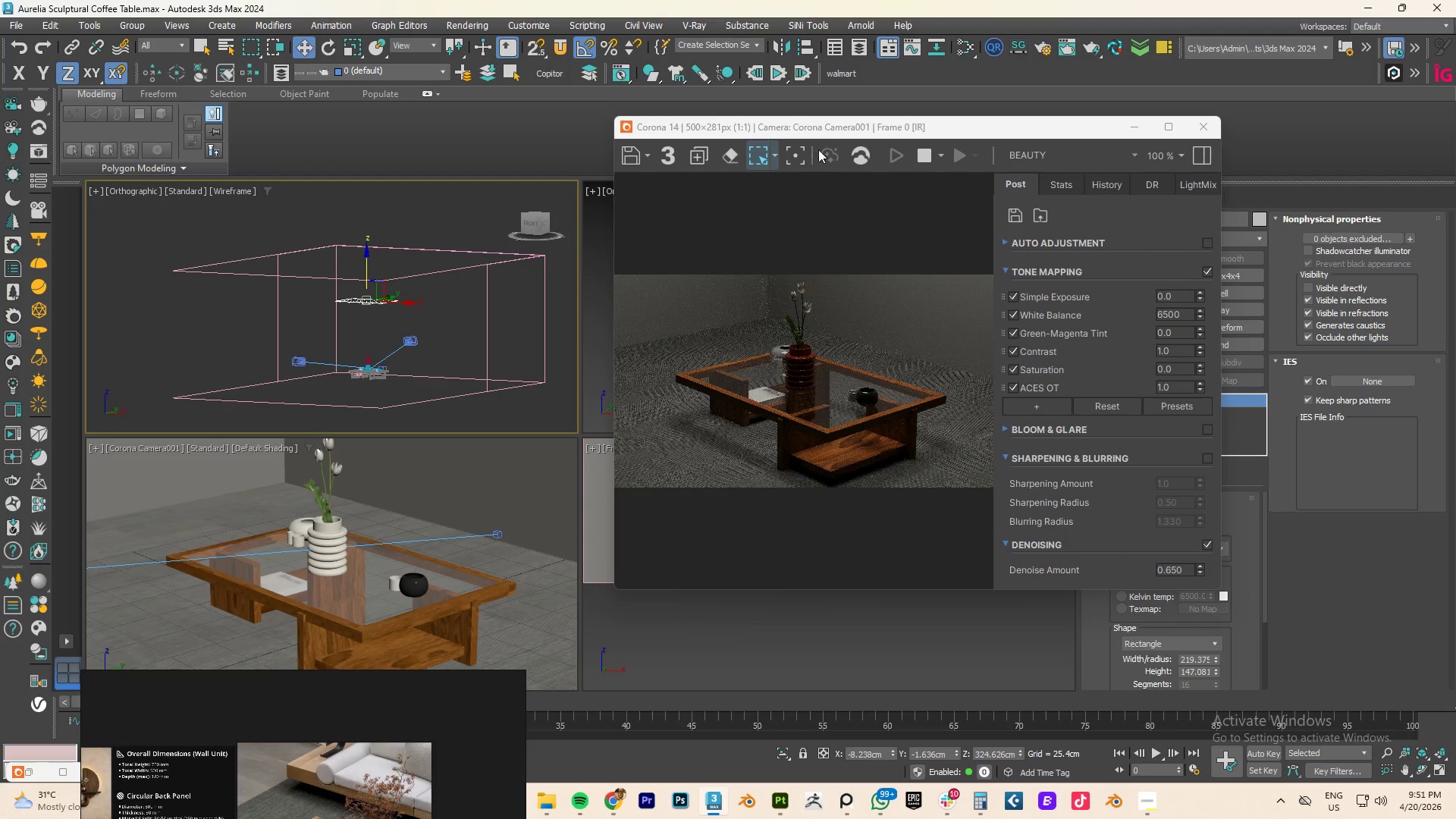 
left_click_drag(start_coordinate=[827, 134], to_coordinate=[641, 96])
 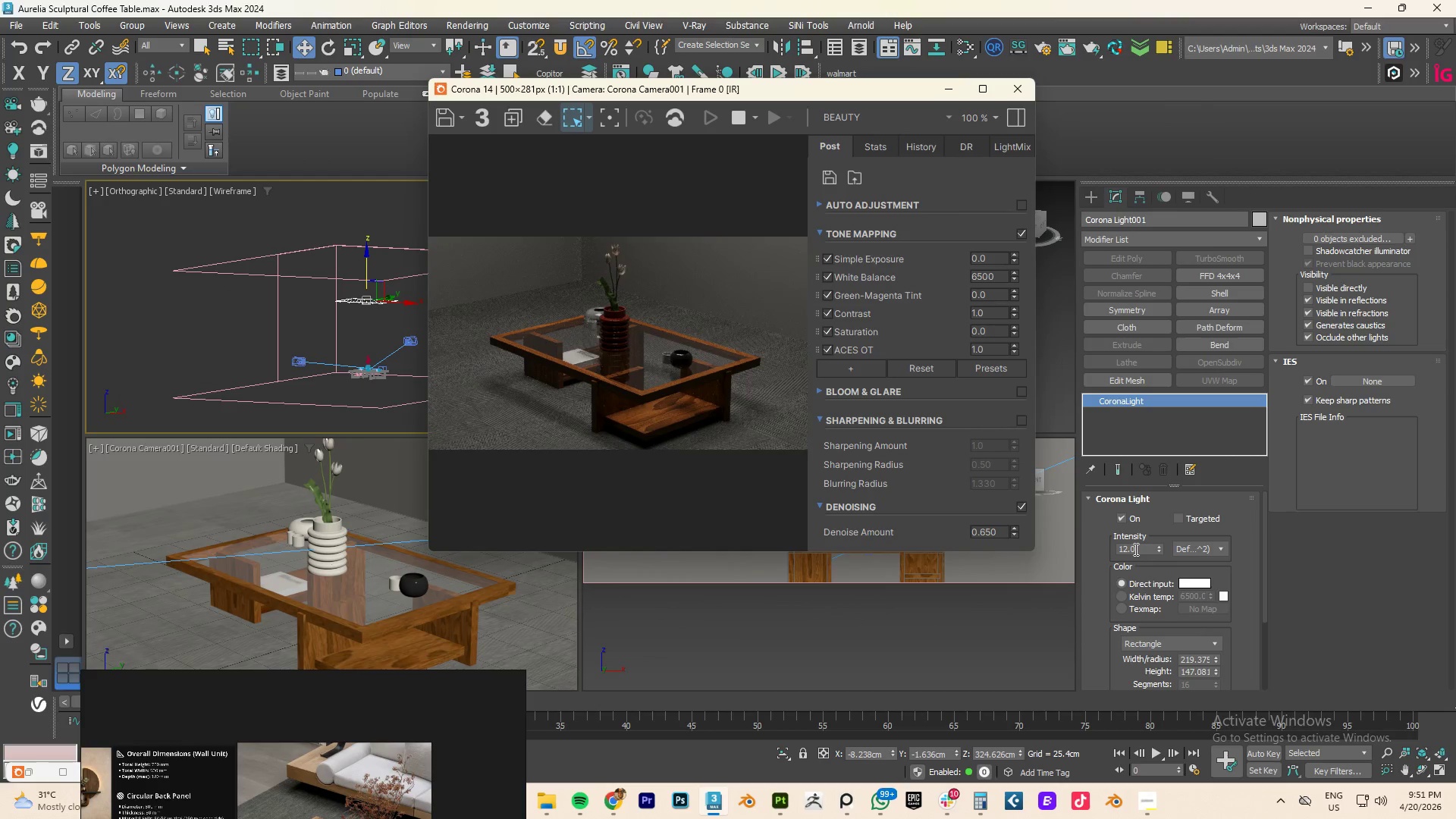 
double_click([1134, 549])
 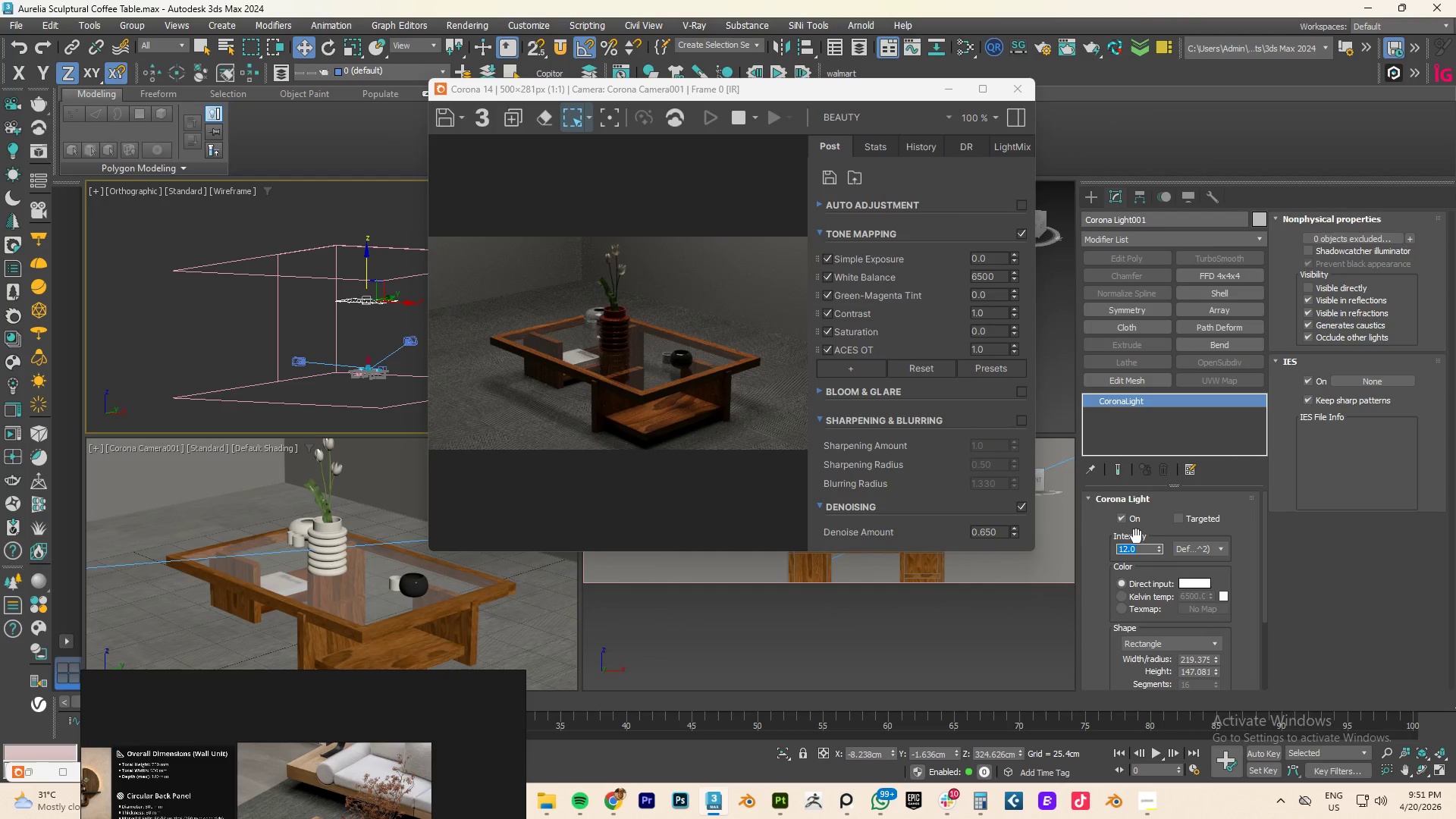 
key(Numpad2)
 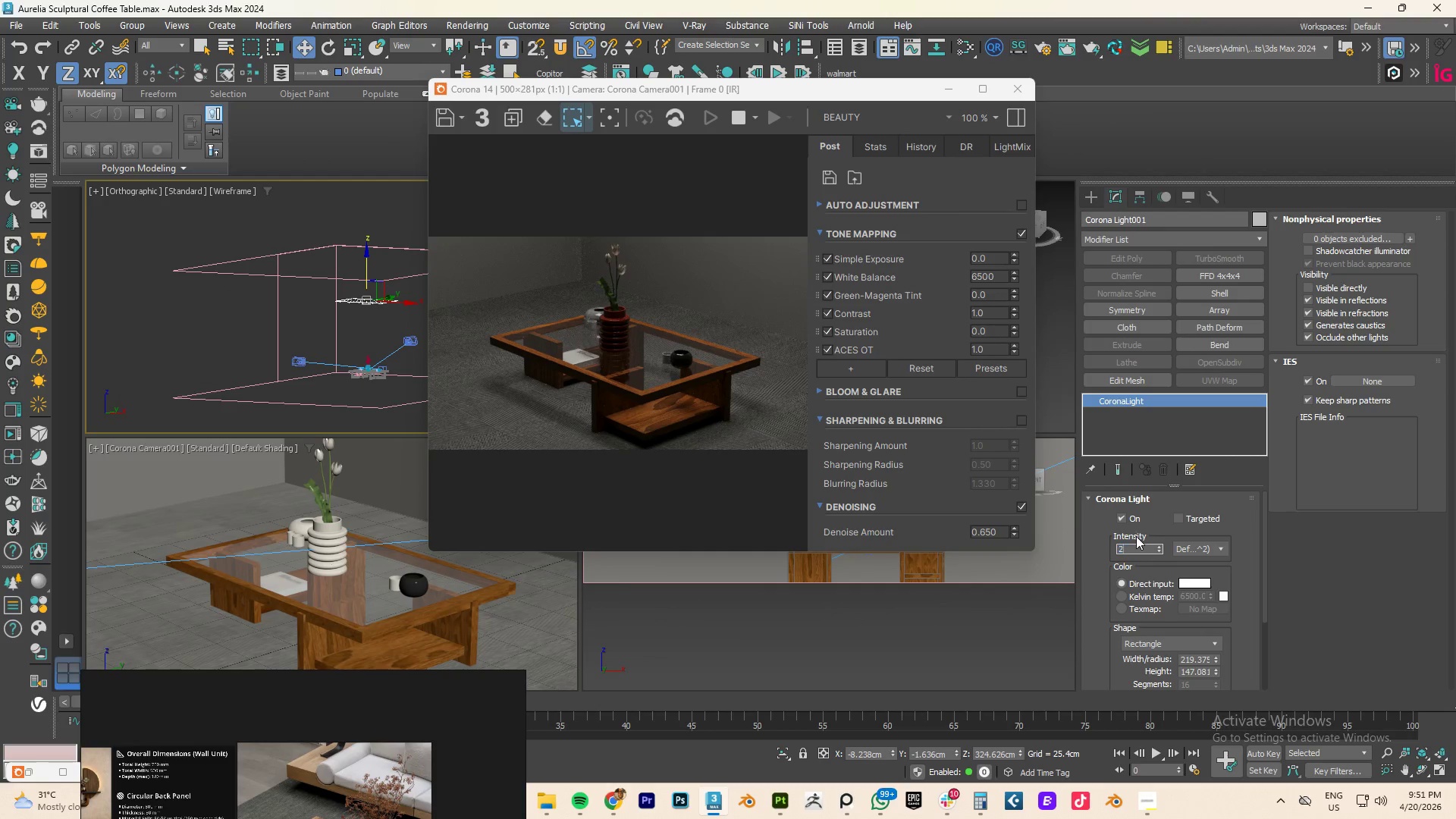 
key(Numpad0)
 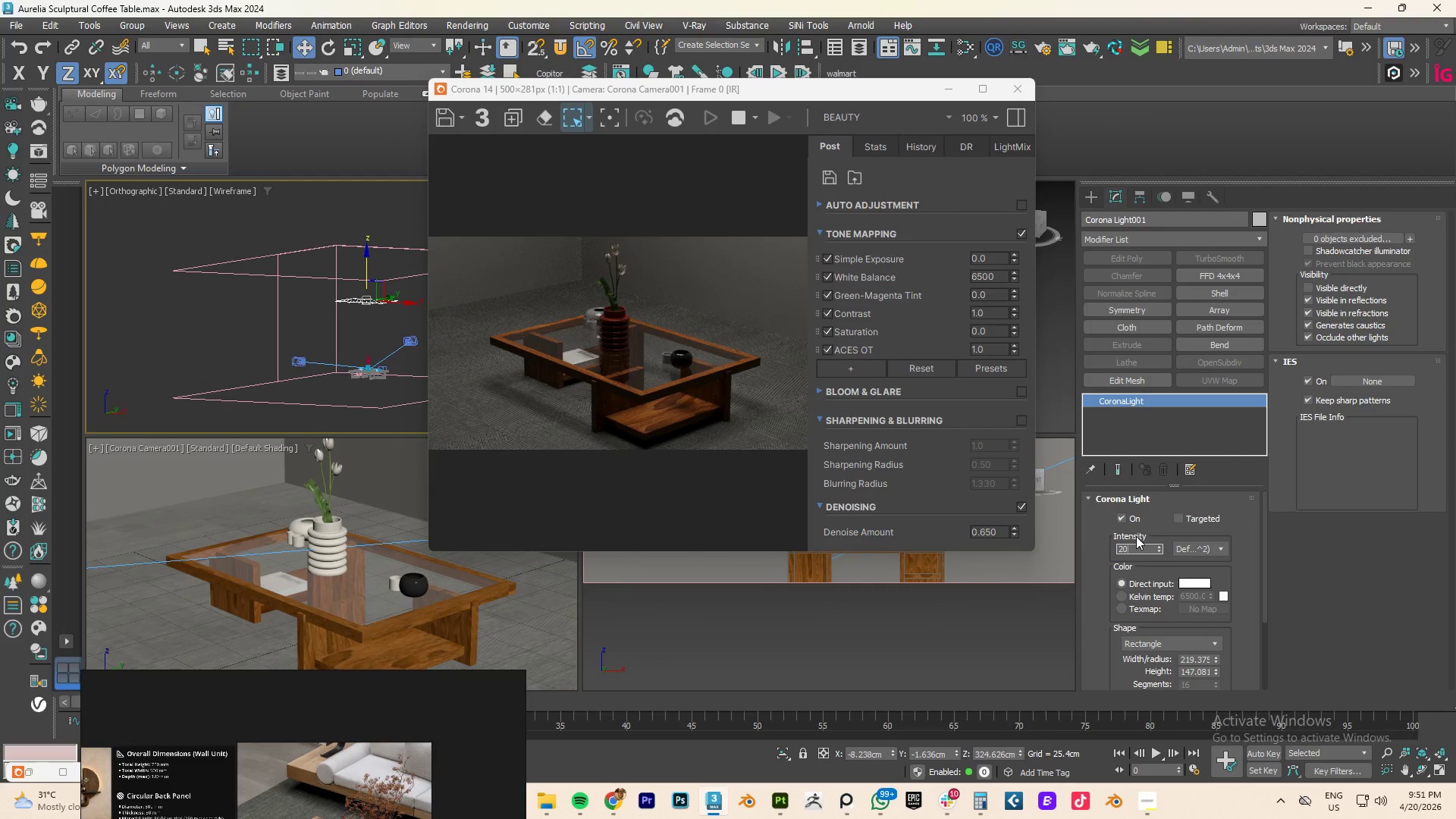 
key(NumpadEnter)
 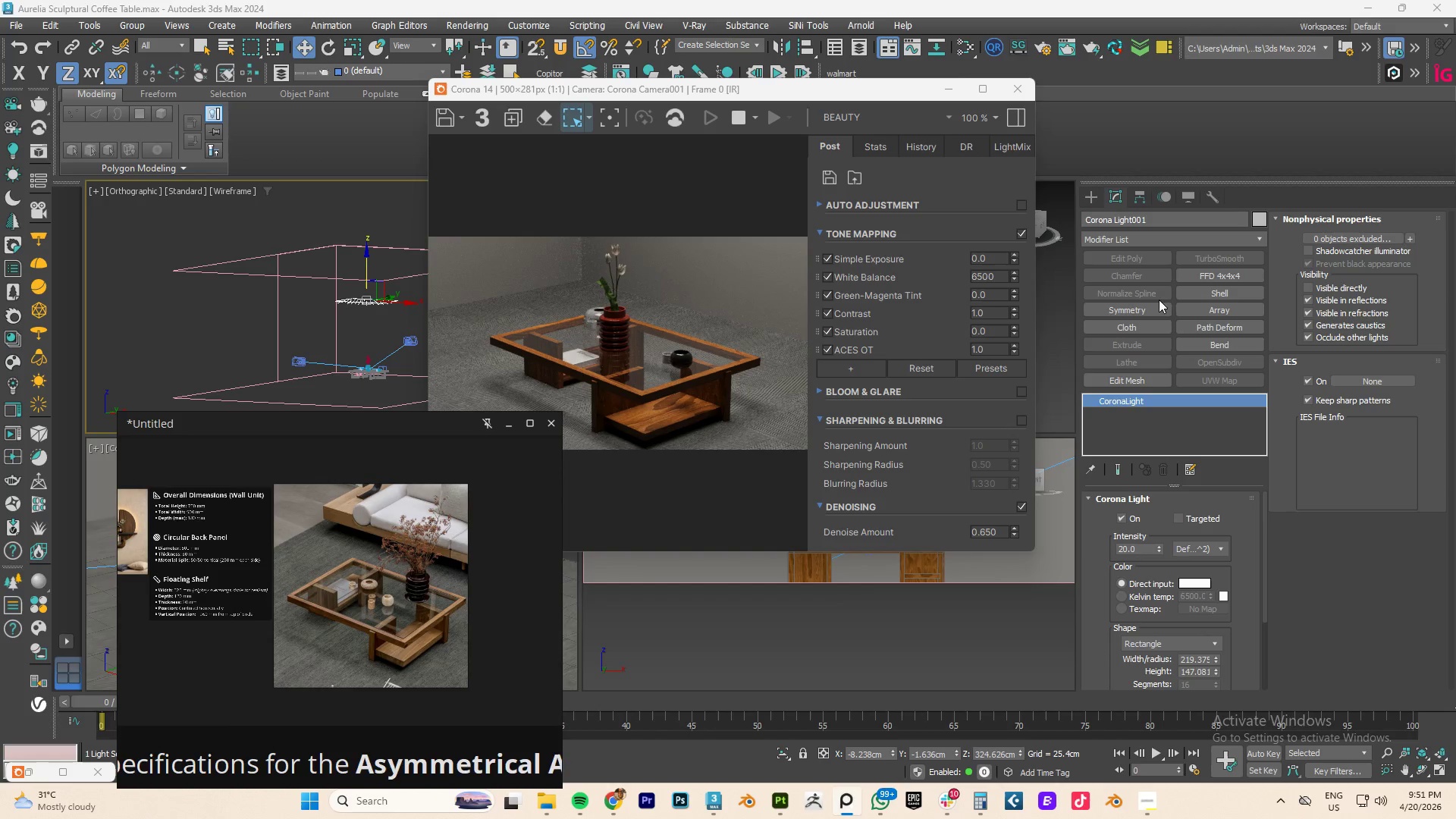 
wait(5.05)
 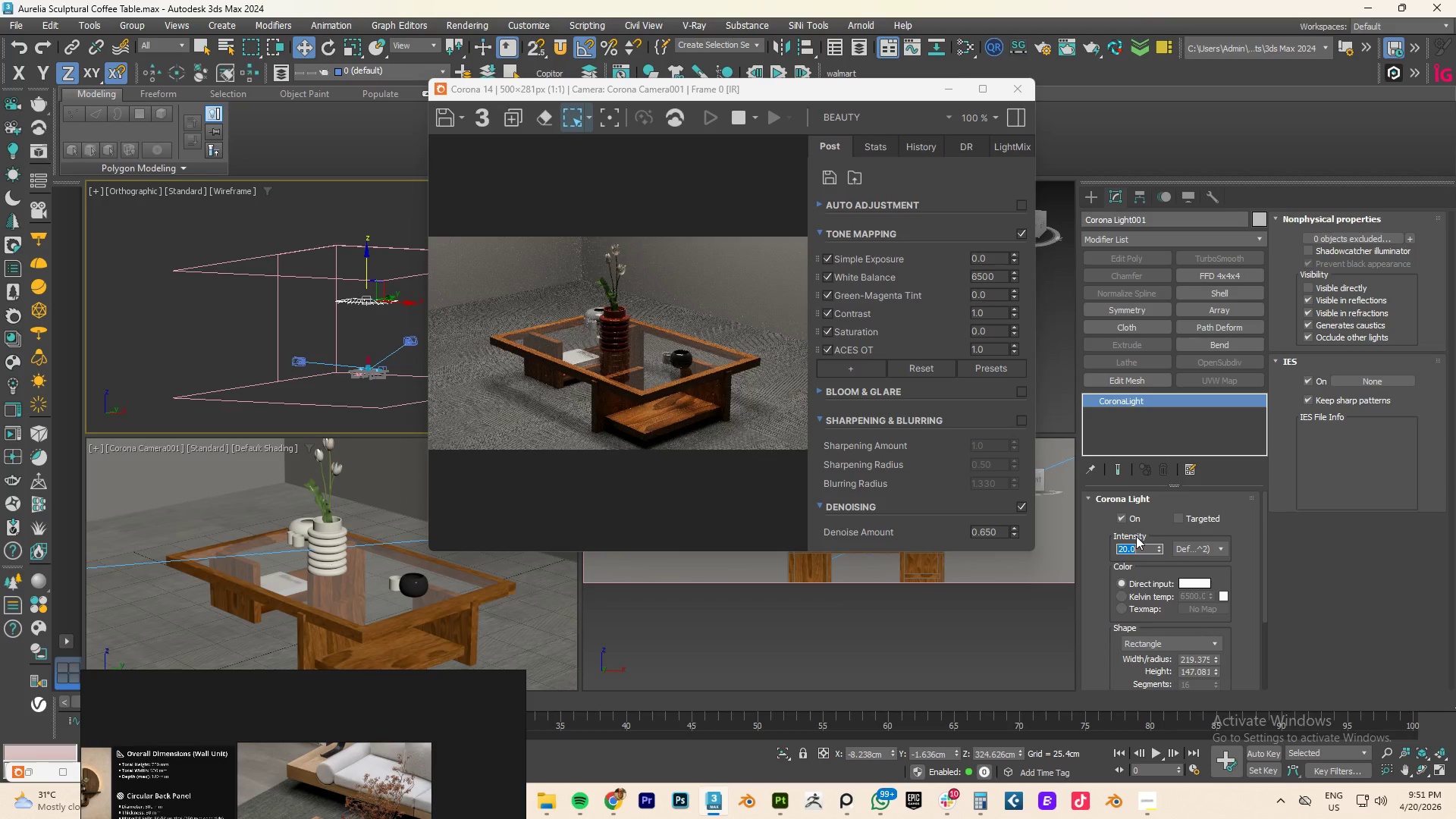 
left_click([1202, 648])
 